 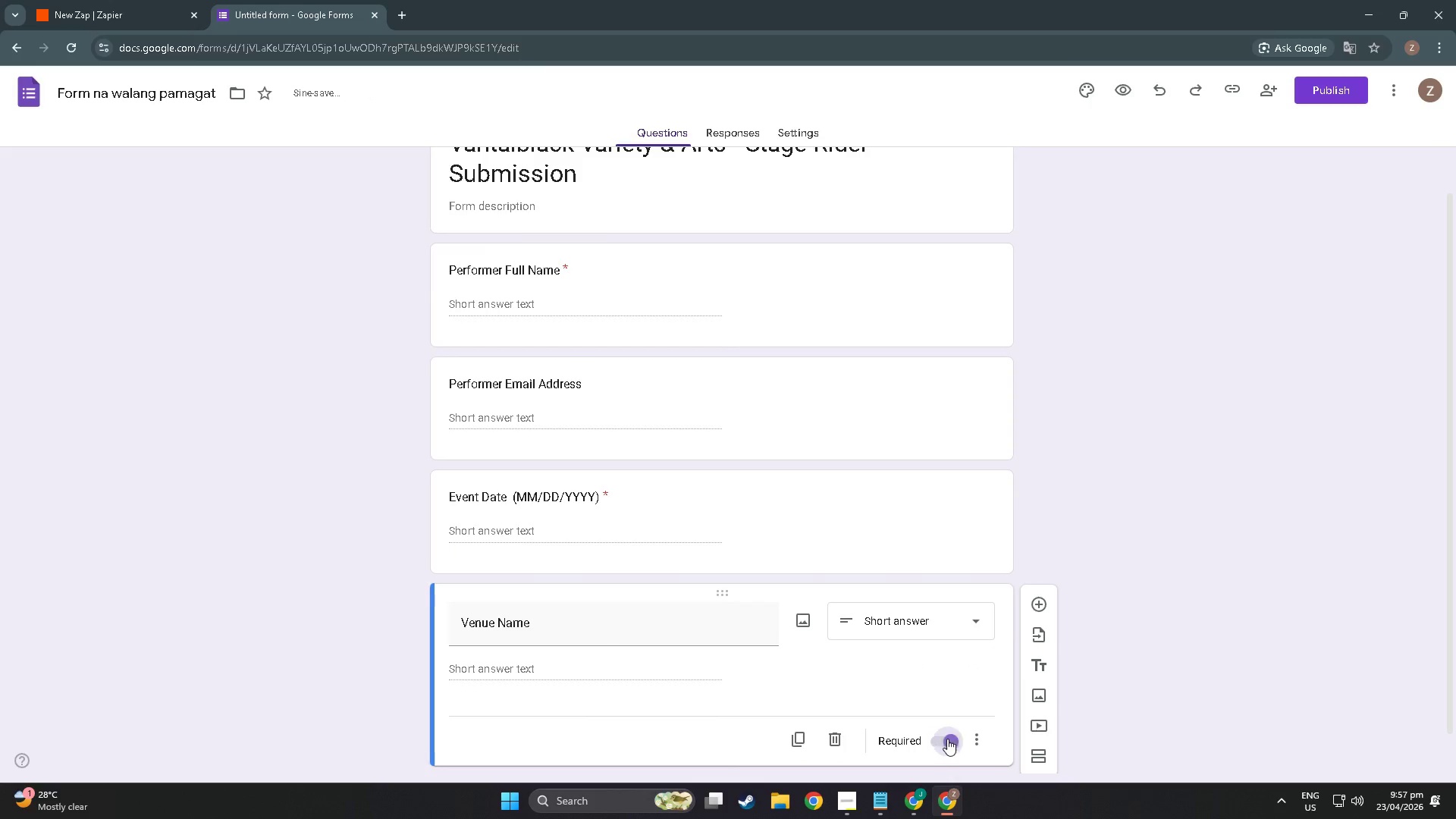 
scroll: coordinate [767, 626], scroll_direction: down, amount: 6.0
 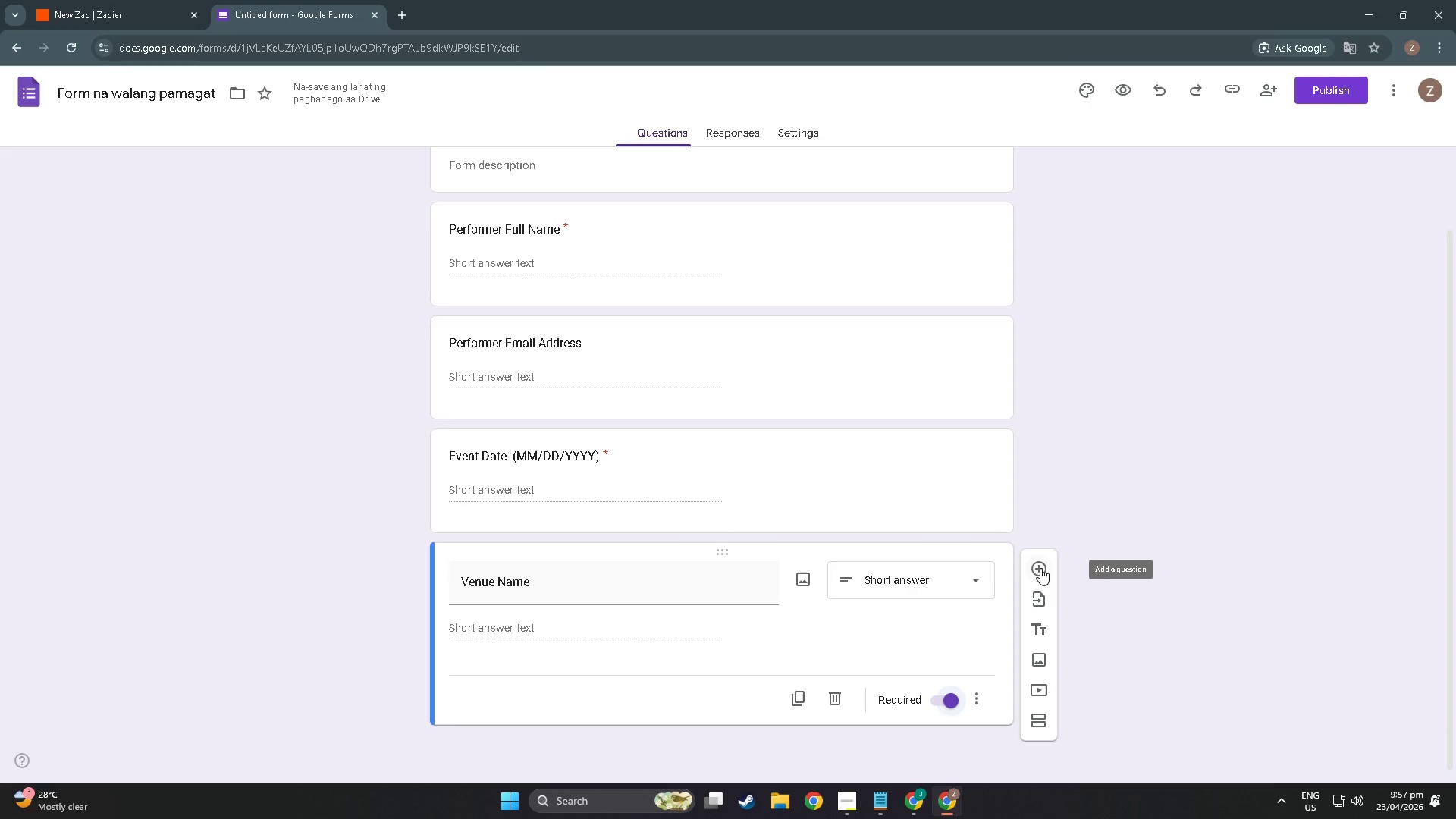 
left_click([1040, 568])
 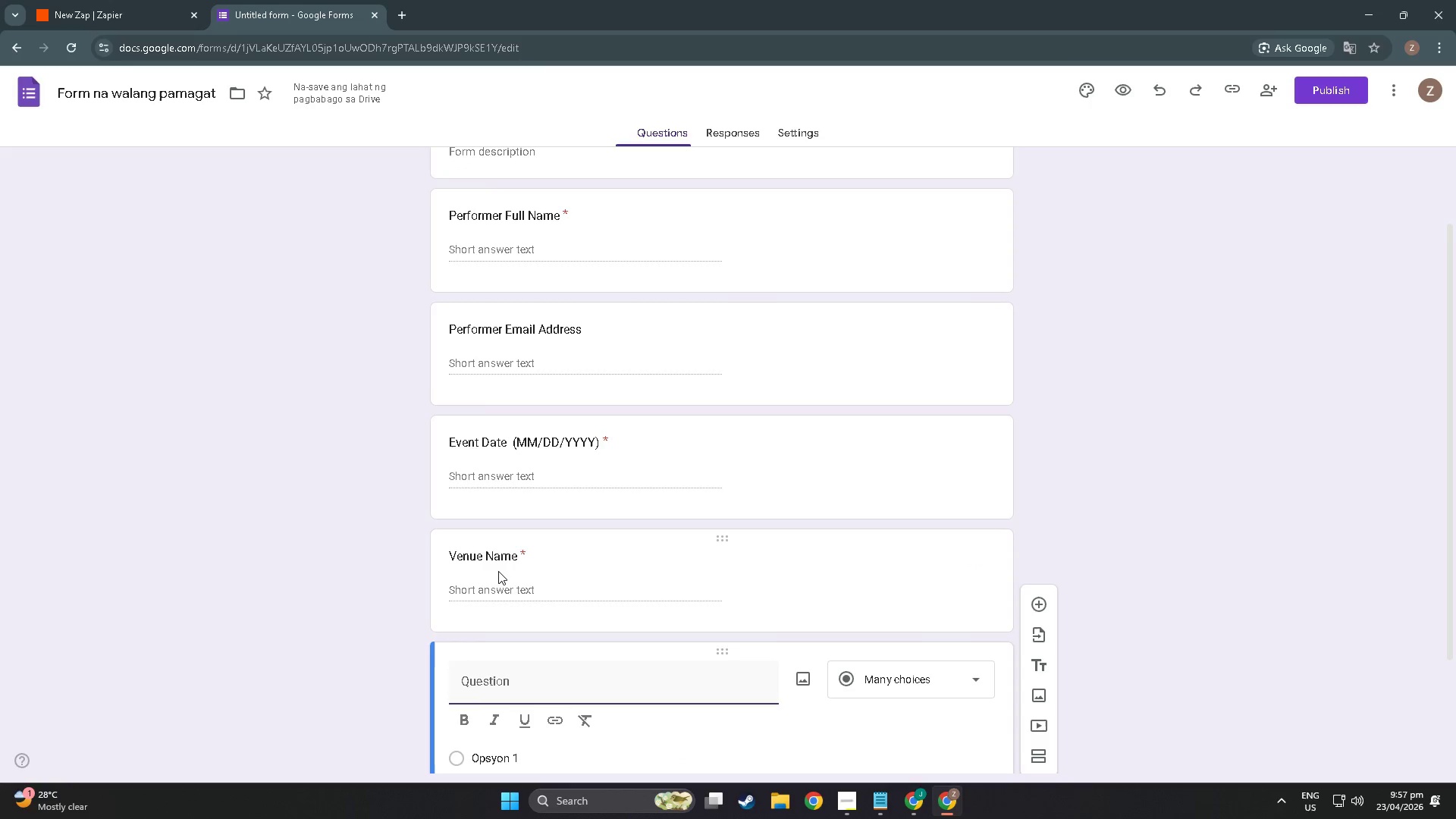 
wait(6.08)
 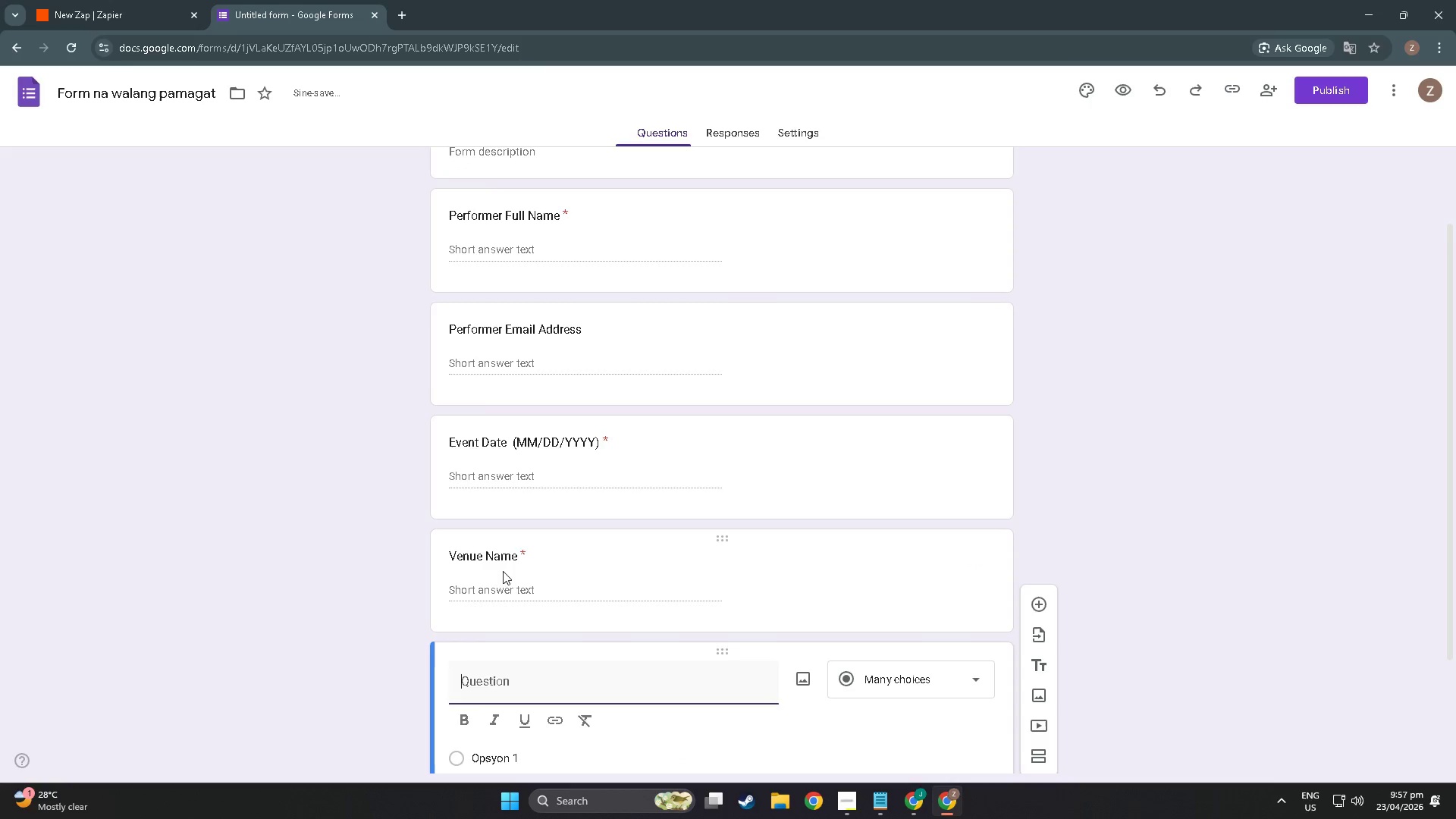 
type(Veb)
key(Backspace)
type(nue Contact Name)
 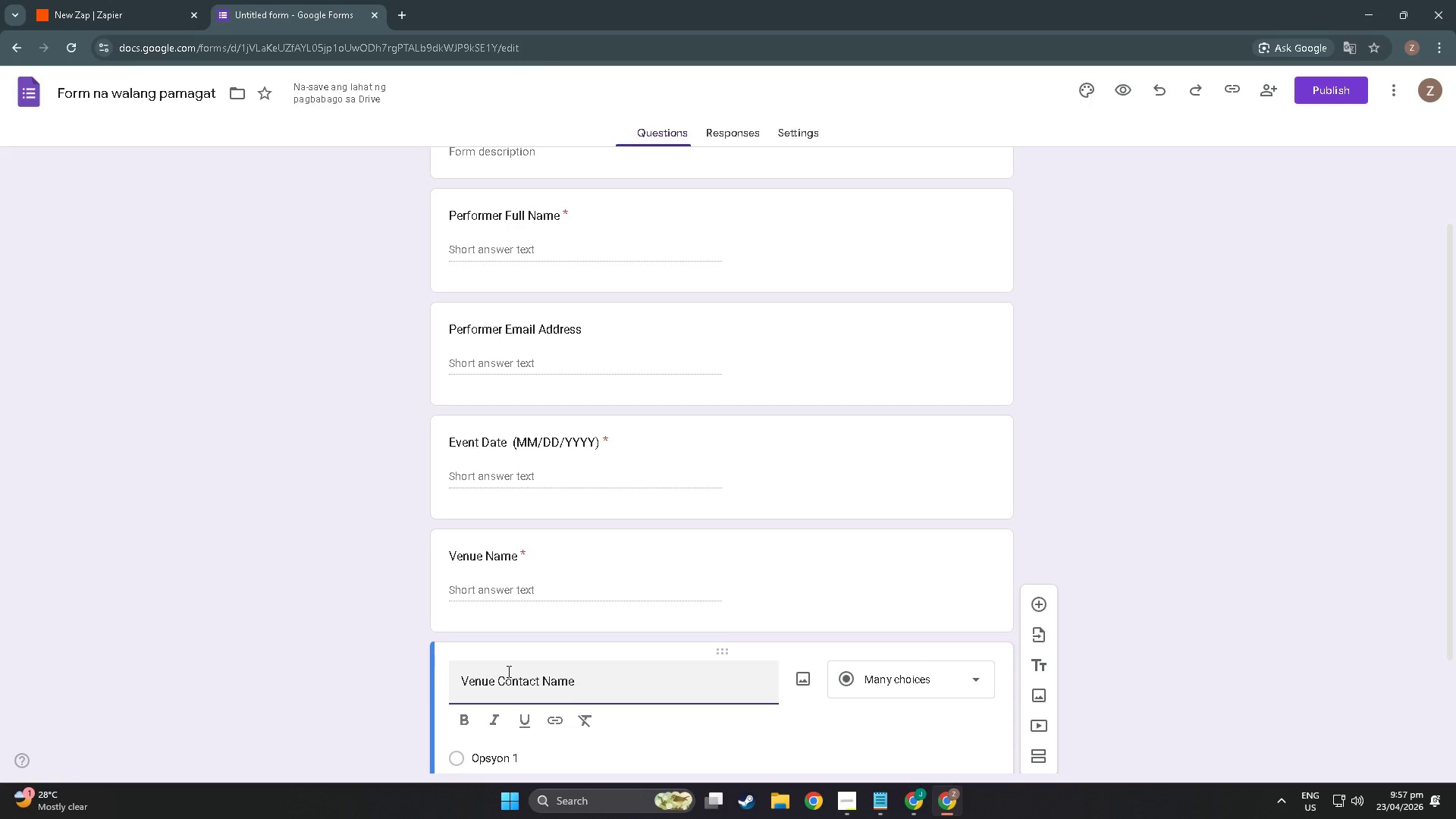 
wait(10.03)
 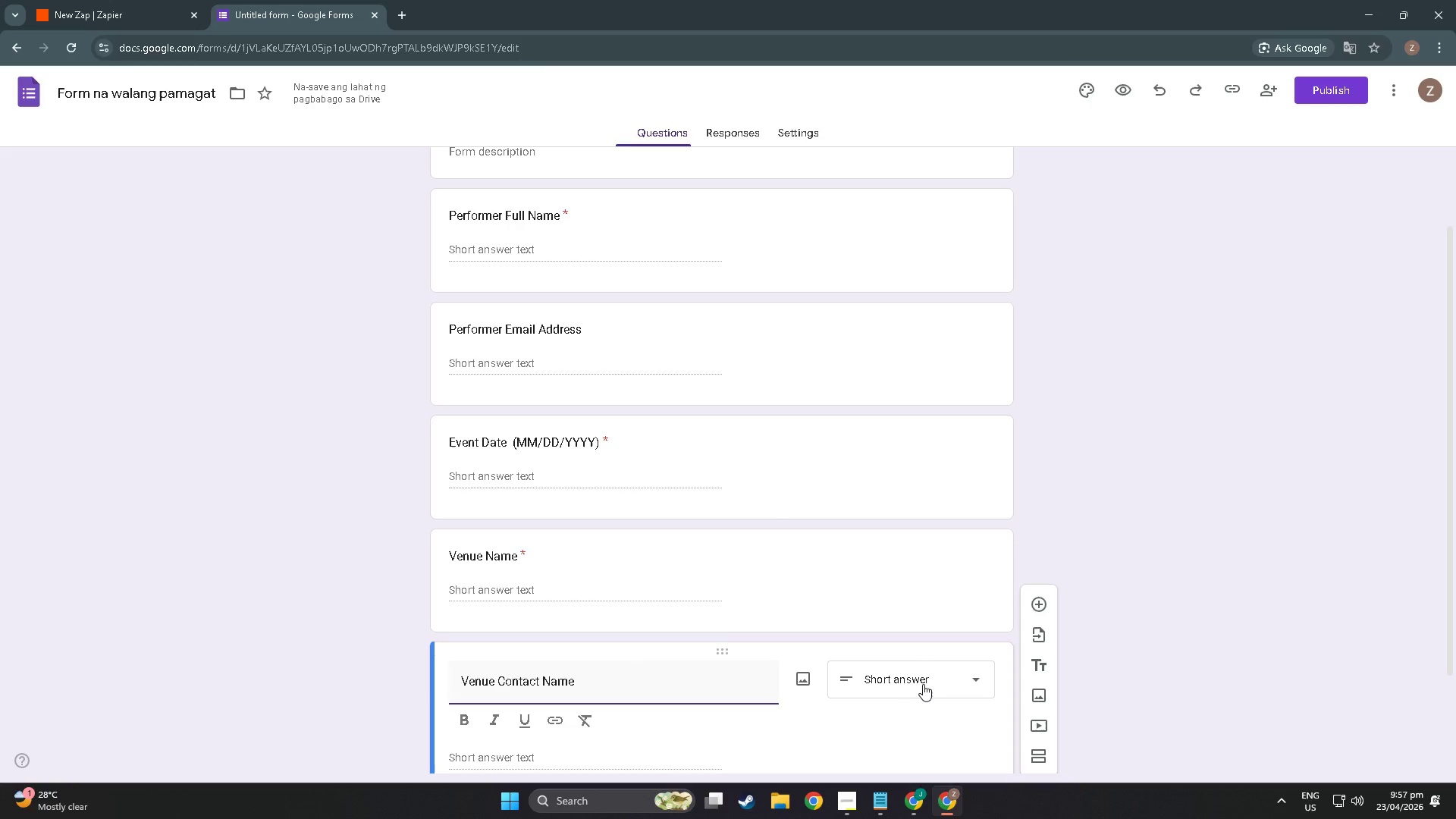 
scroll: coordinate [767, 583], scroll_direction: down, amount: 8.0
 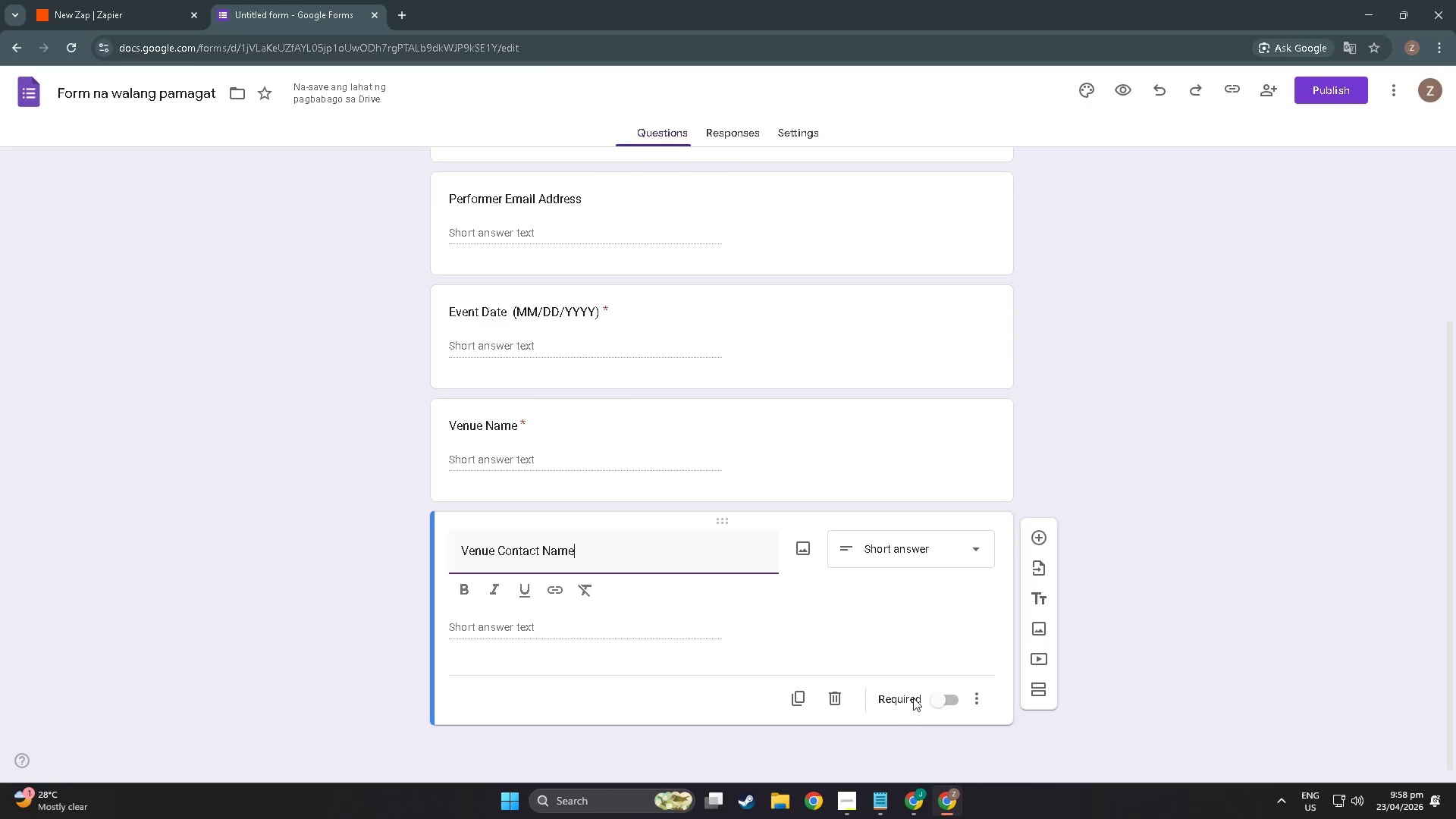 
left_click([958, 697])
 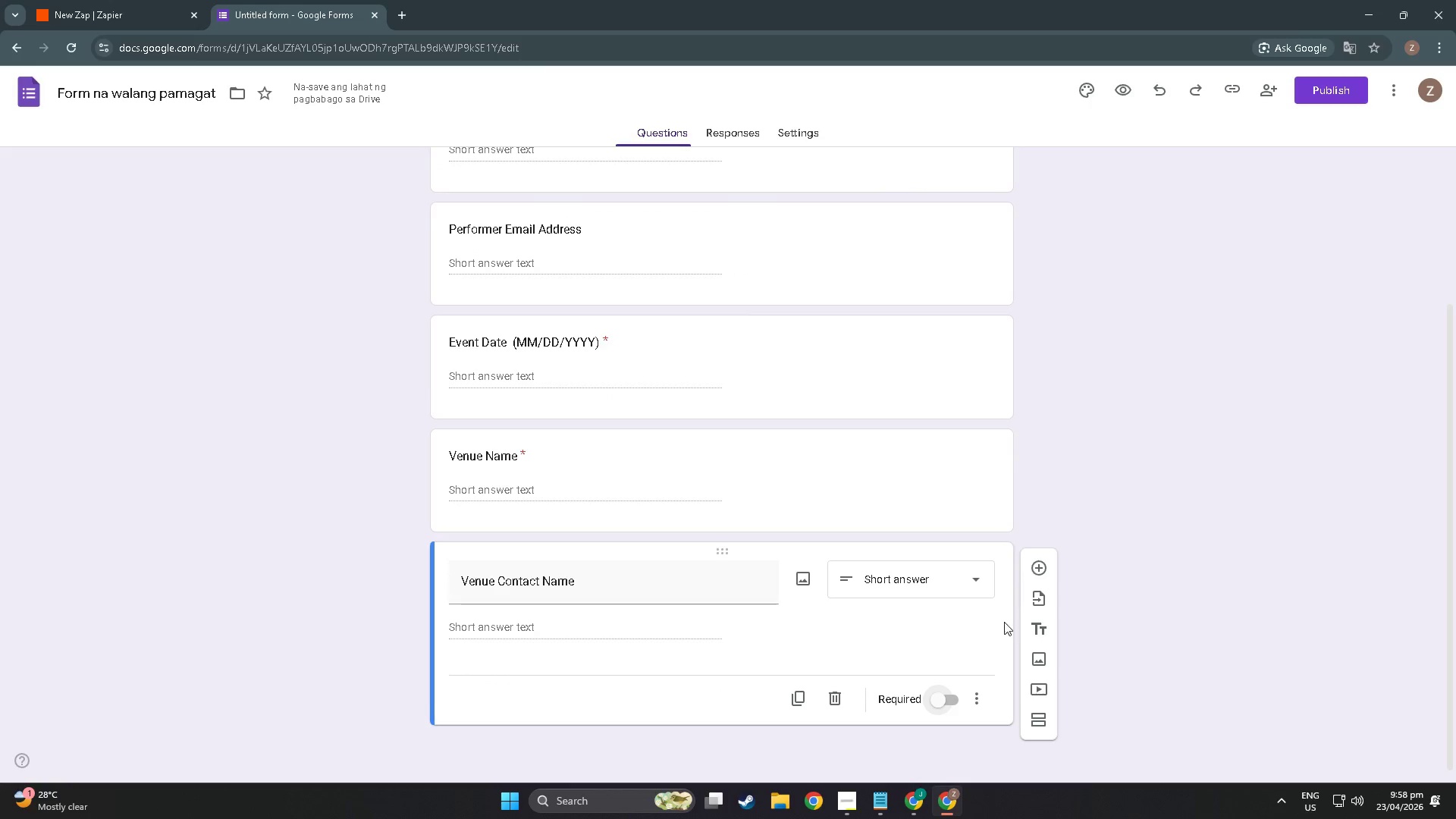 
left_click([946, 702])
 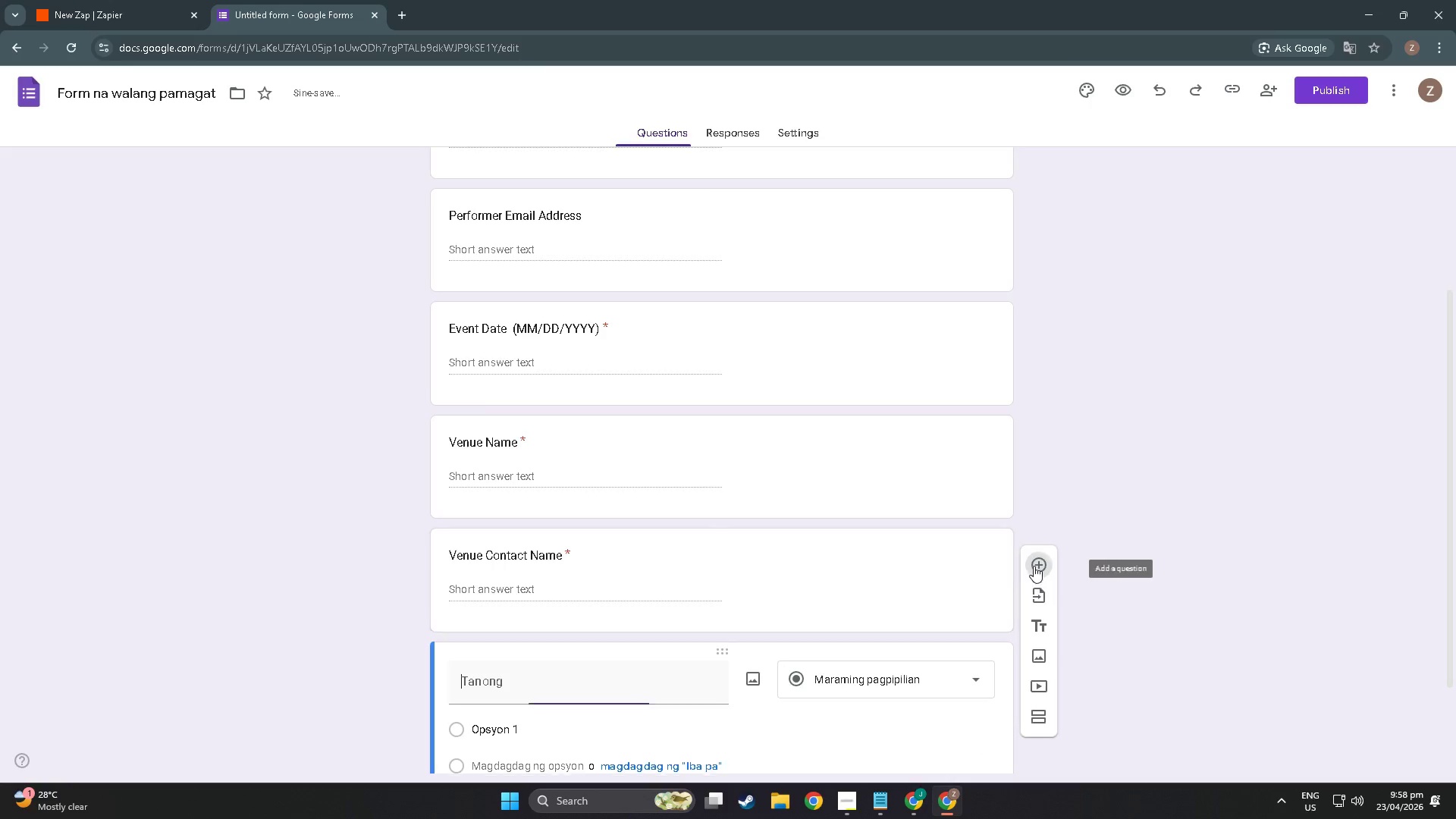 
scroll: coordinate [716, 613], scroll_direction: down, amount: 1.0
 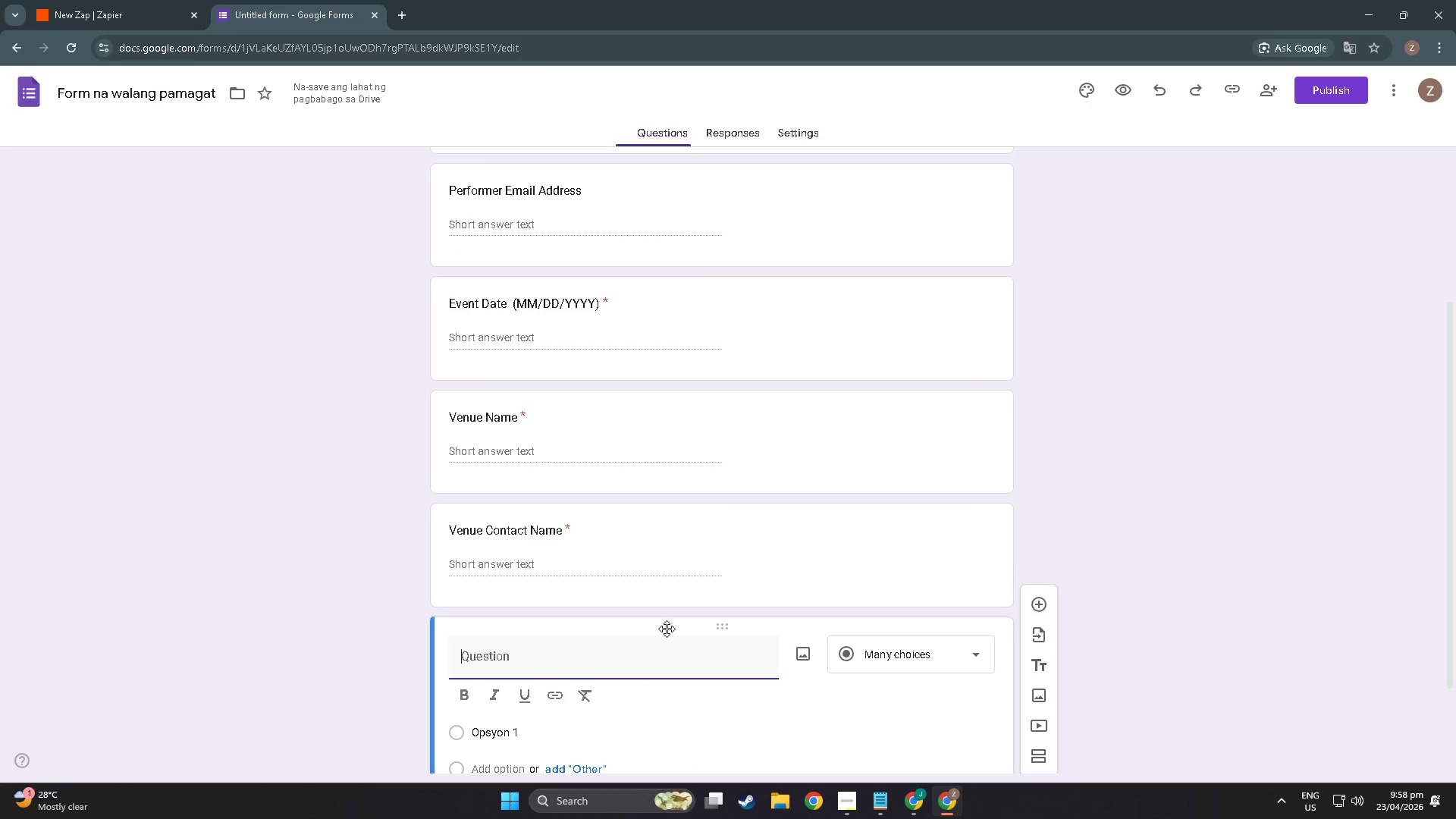 
type(Venue Contact Email or Pho e)
key(Backspace)
key(Backspace)
type(ne)
 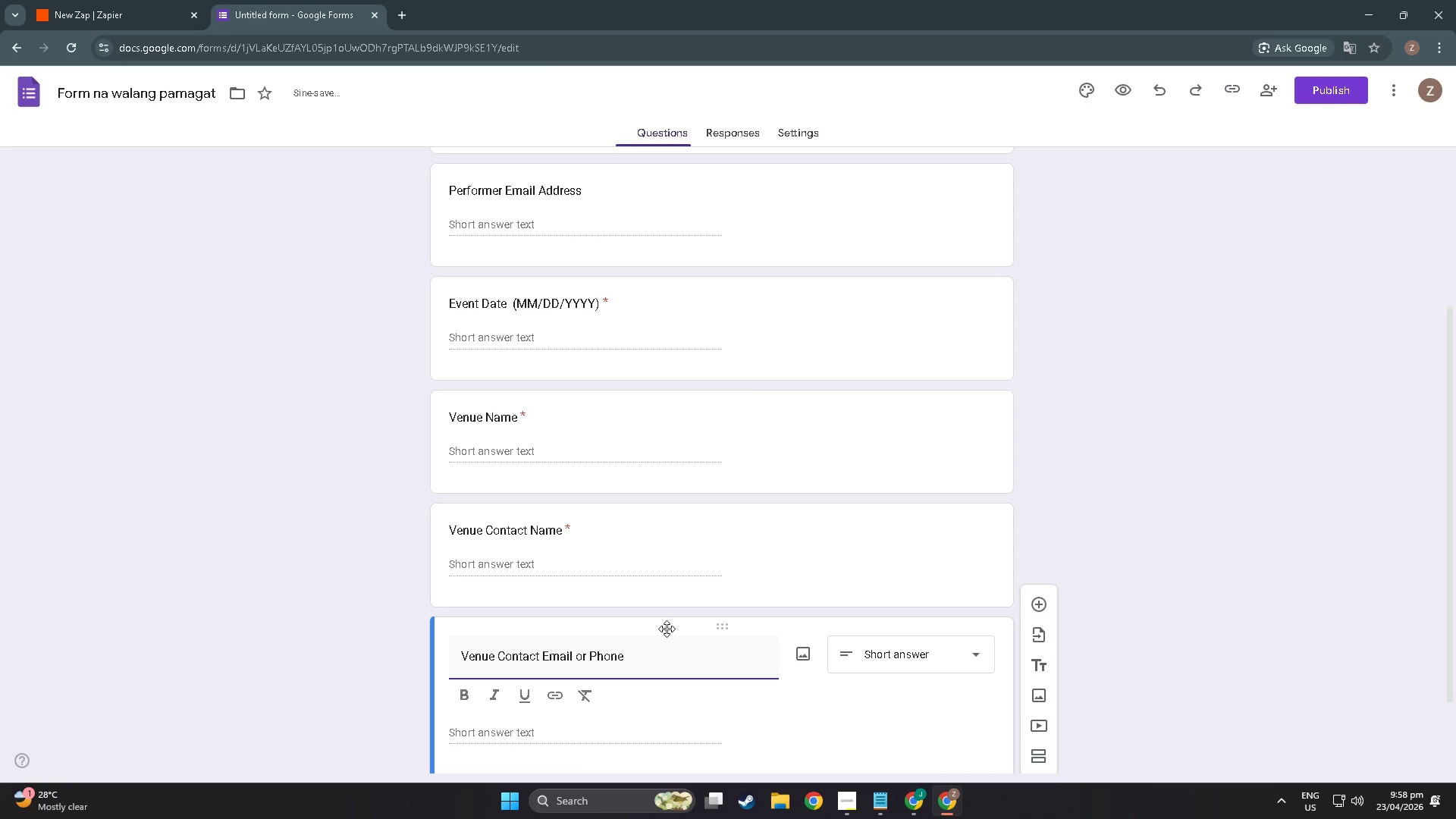 
wait(5.66)
 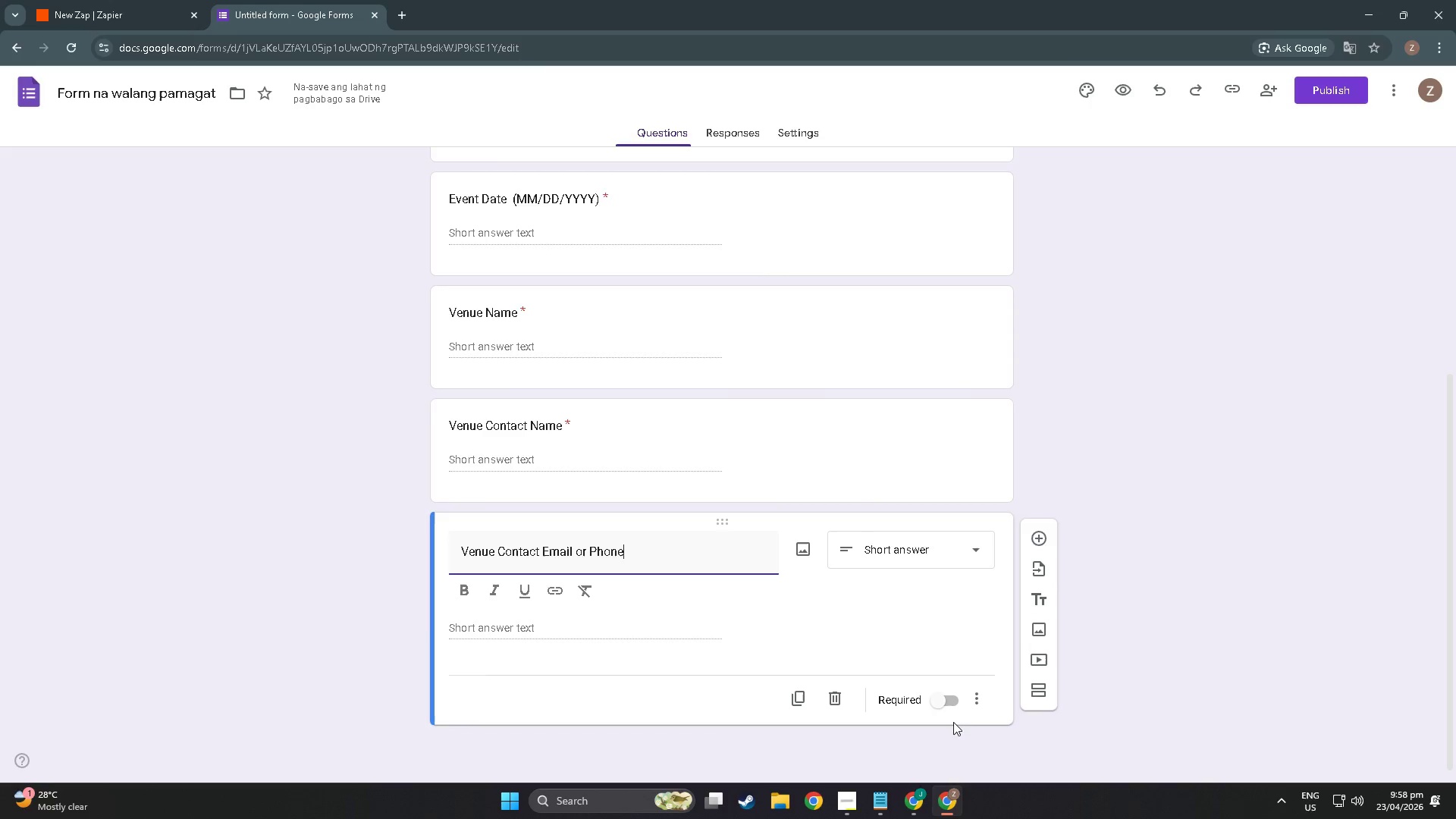 
left_click([951, 702])
 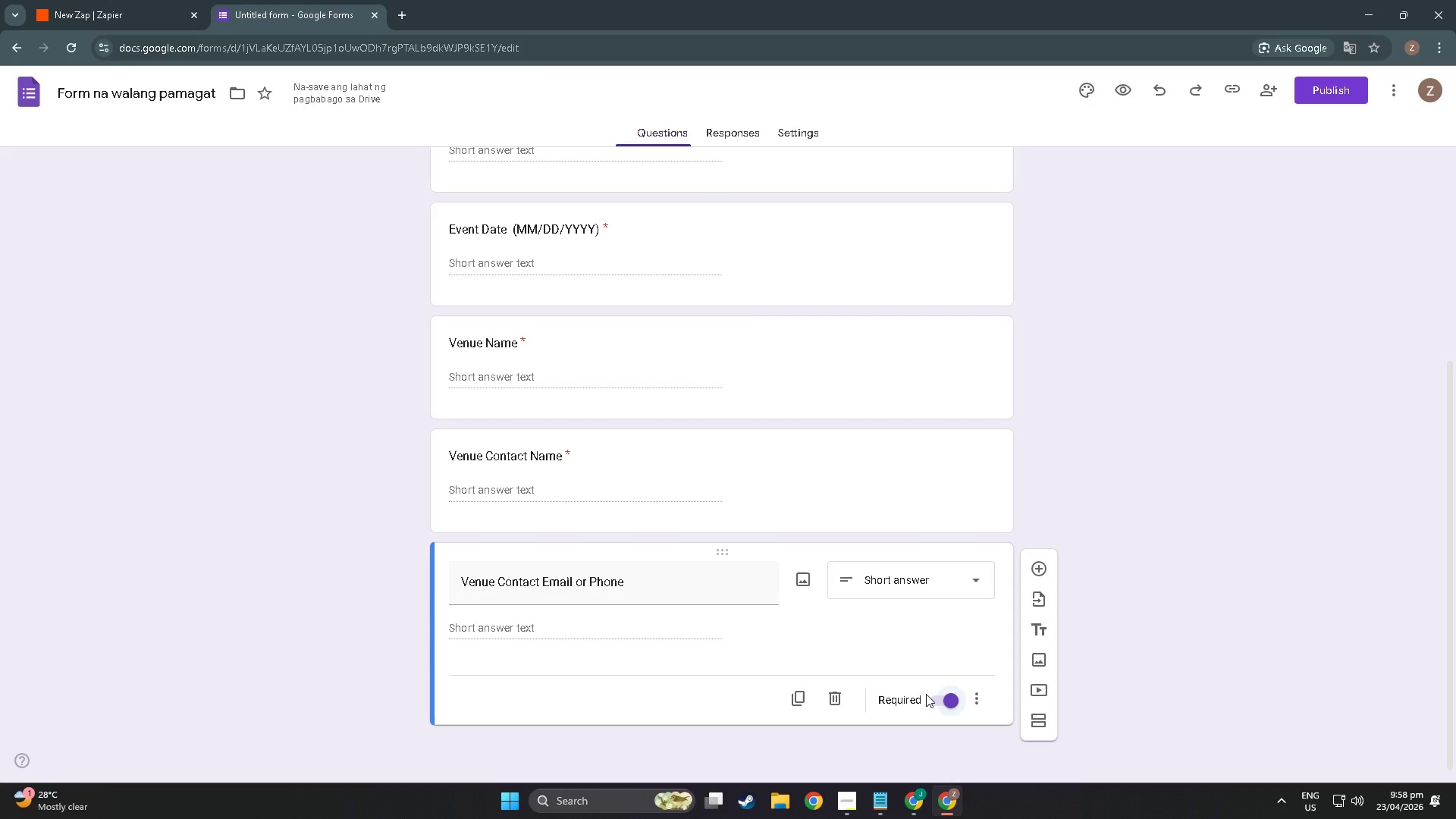 
scroll: coordinate [848, 700], scroll_direction: down, amount: 5.0
 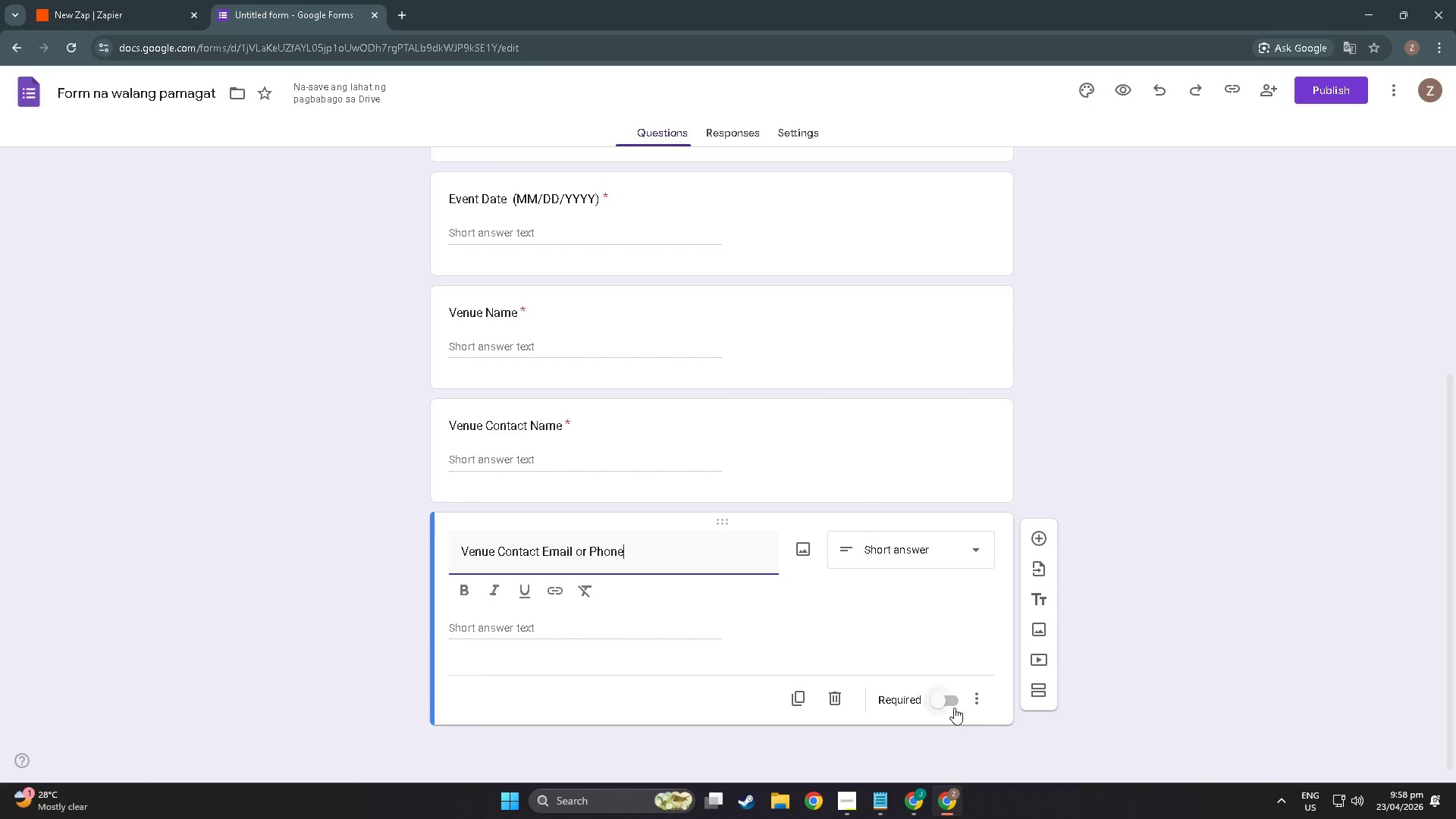 
wait(5.47)
 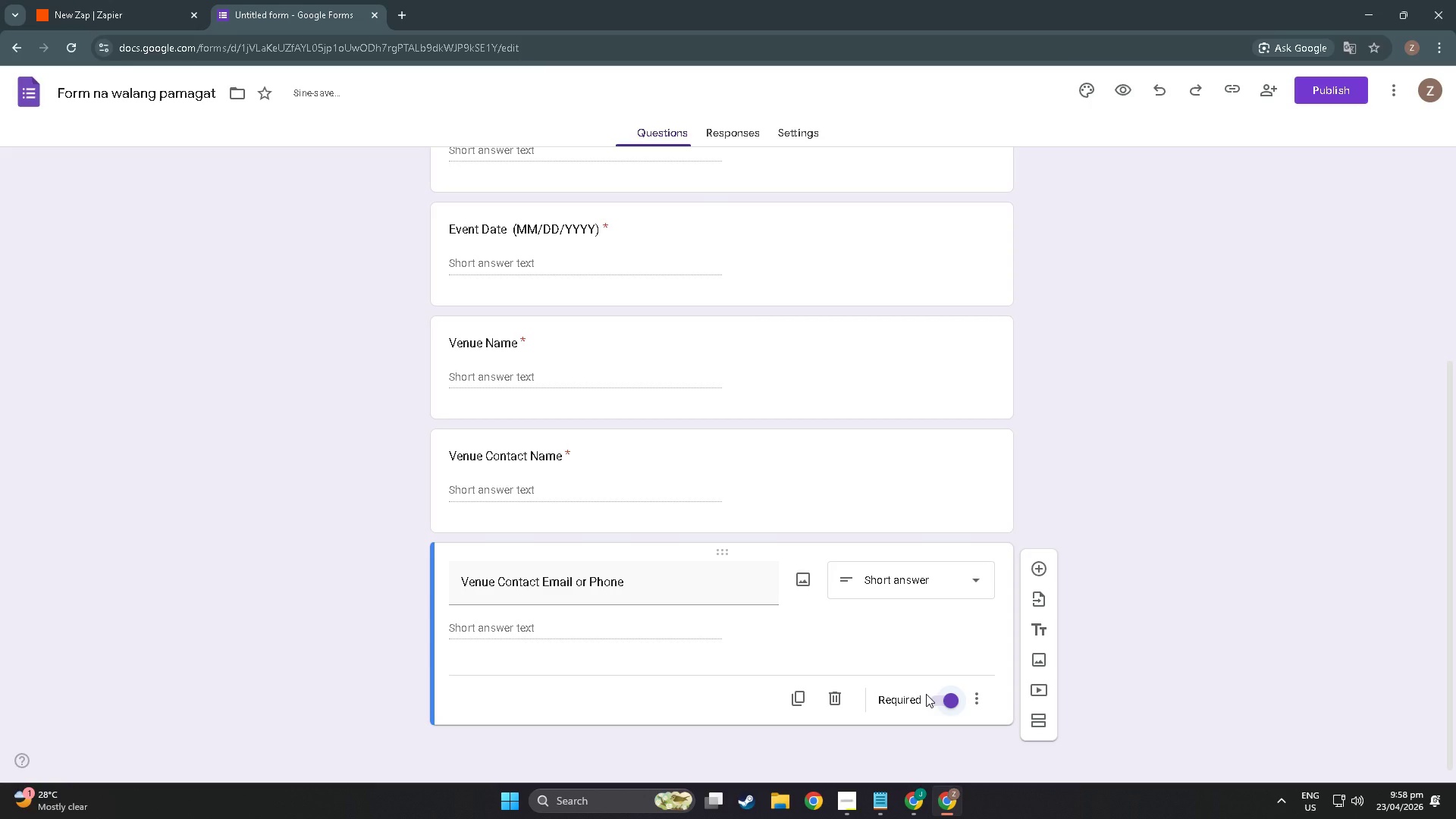 
mouse_move([1042, 567])
 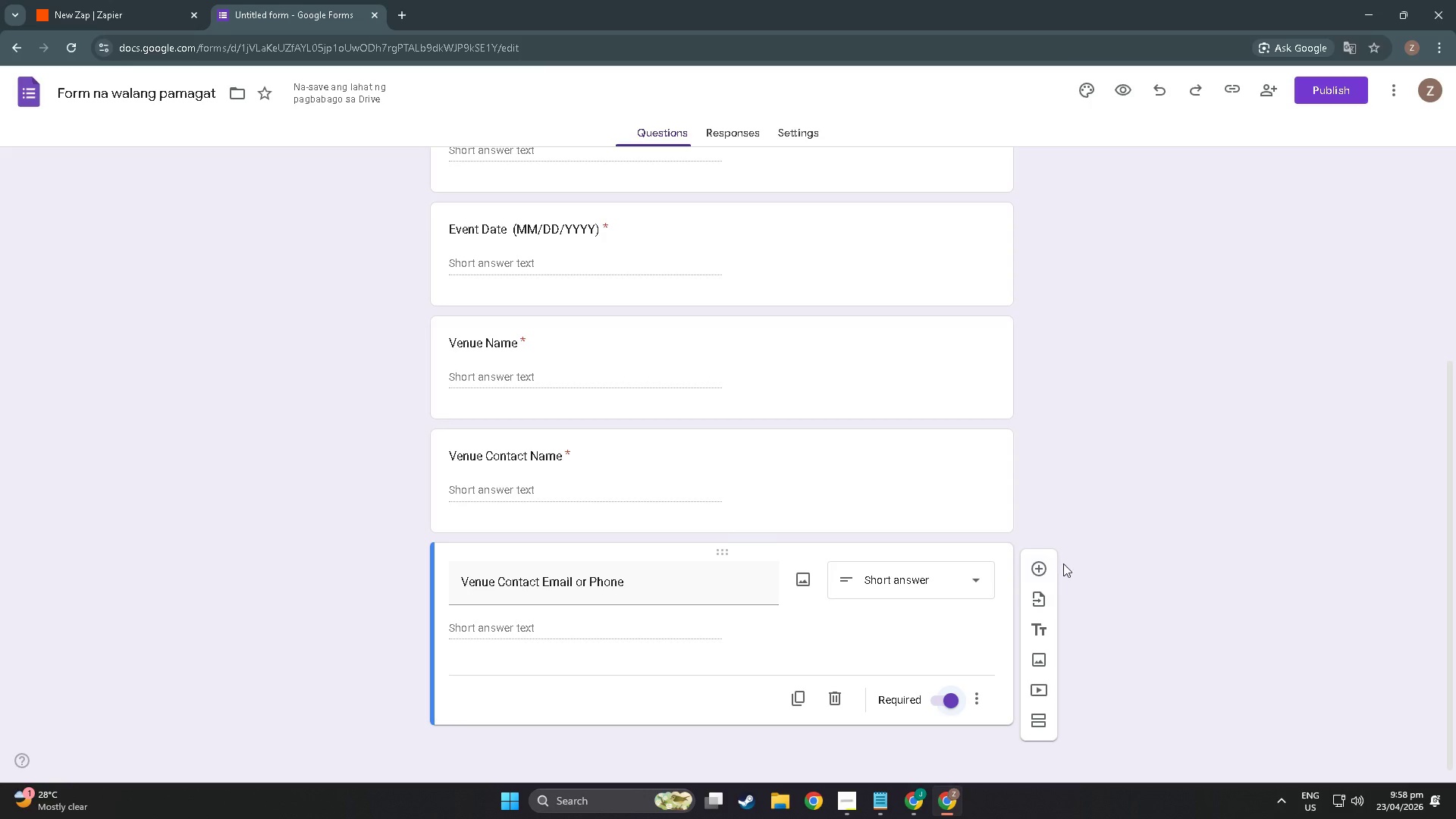 
left_click([1042, 568])
 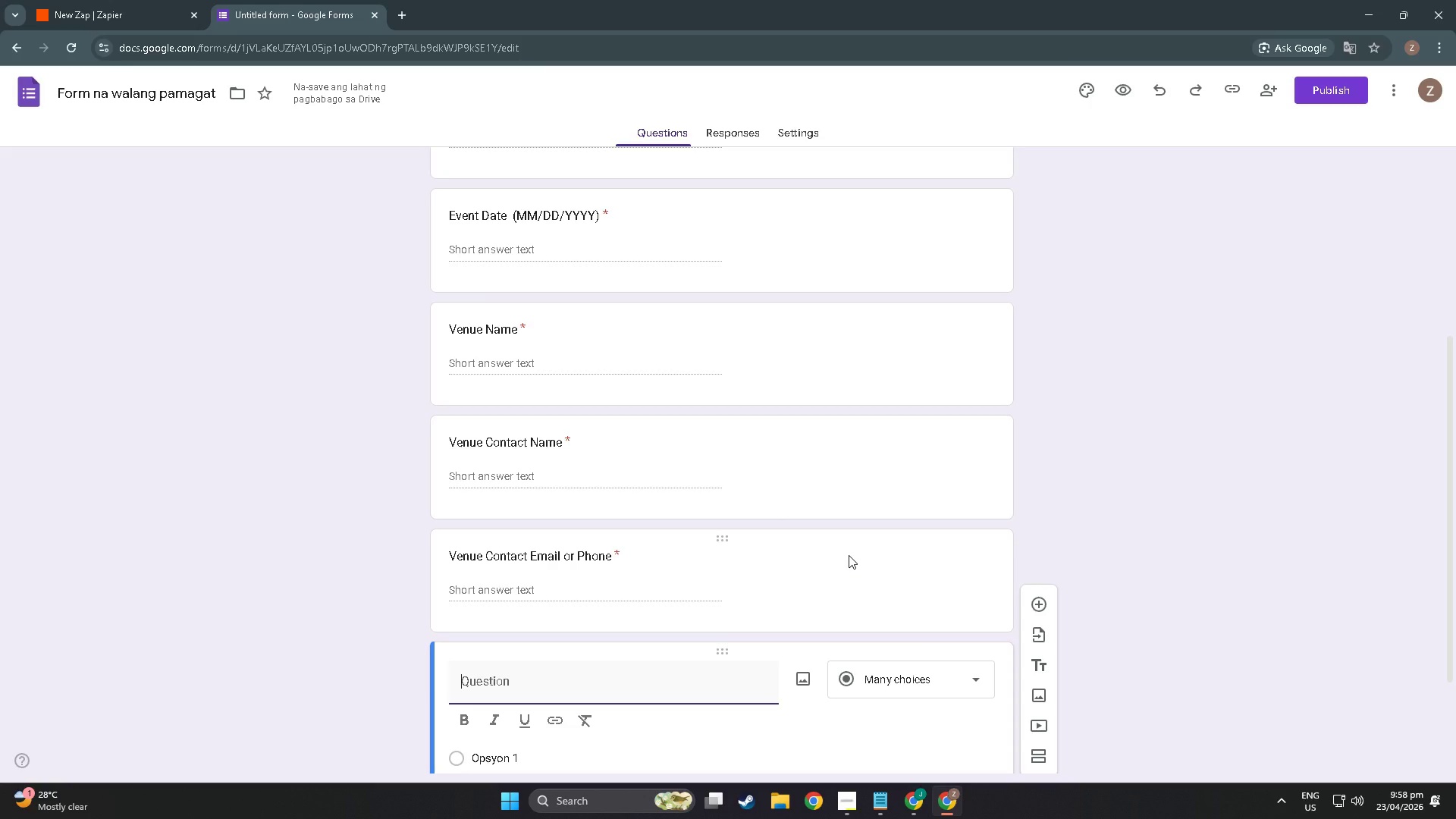 
wait(17.72)
 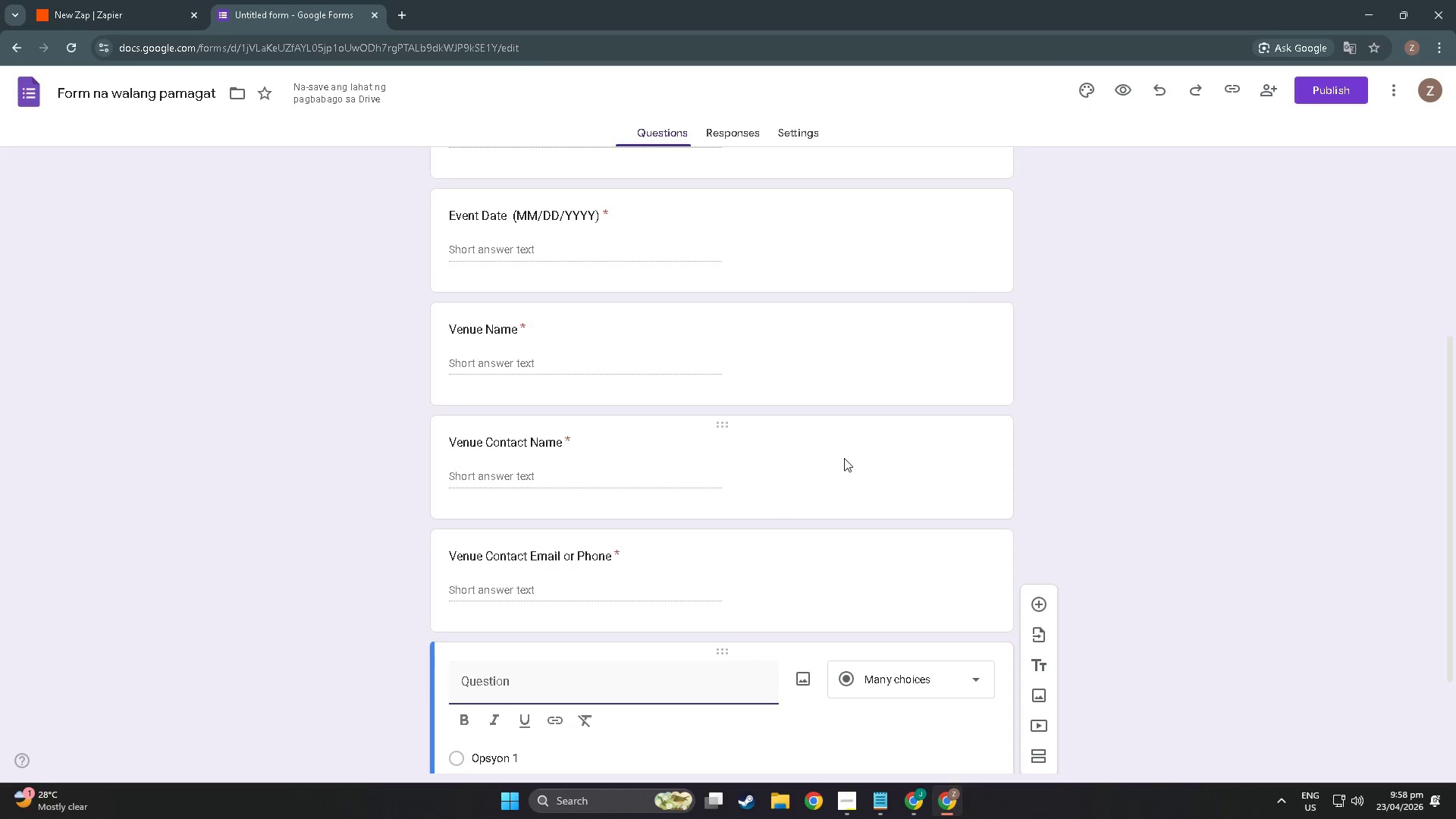 
type(RIUD)
key(Backspace)
key(Backspace)
type(DER T)
 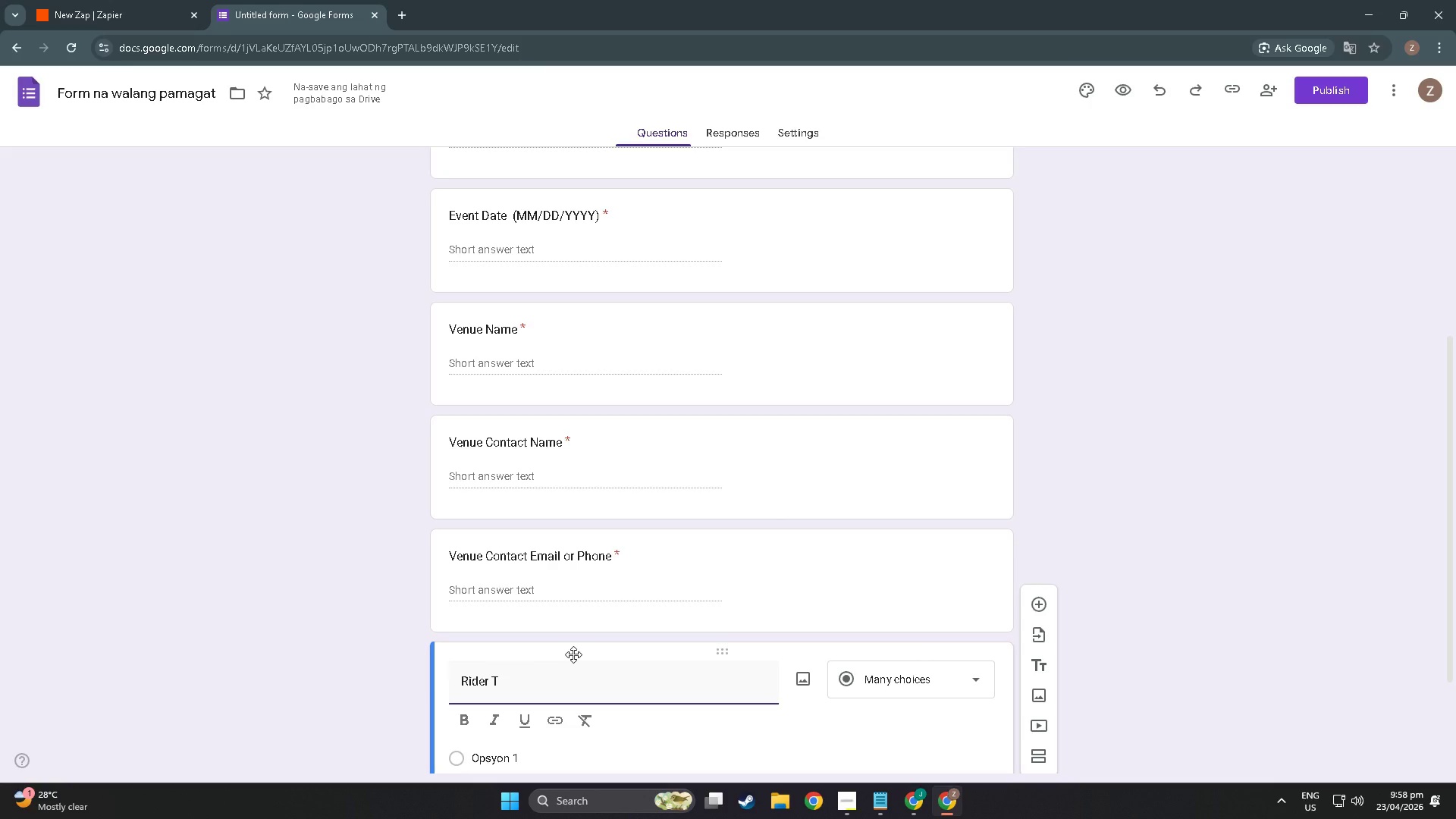 
key(Backspace)
type(Type)
 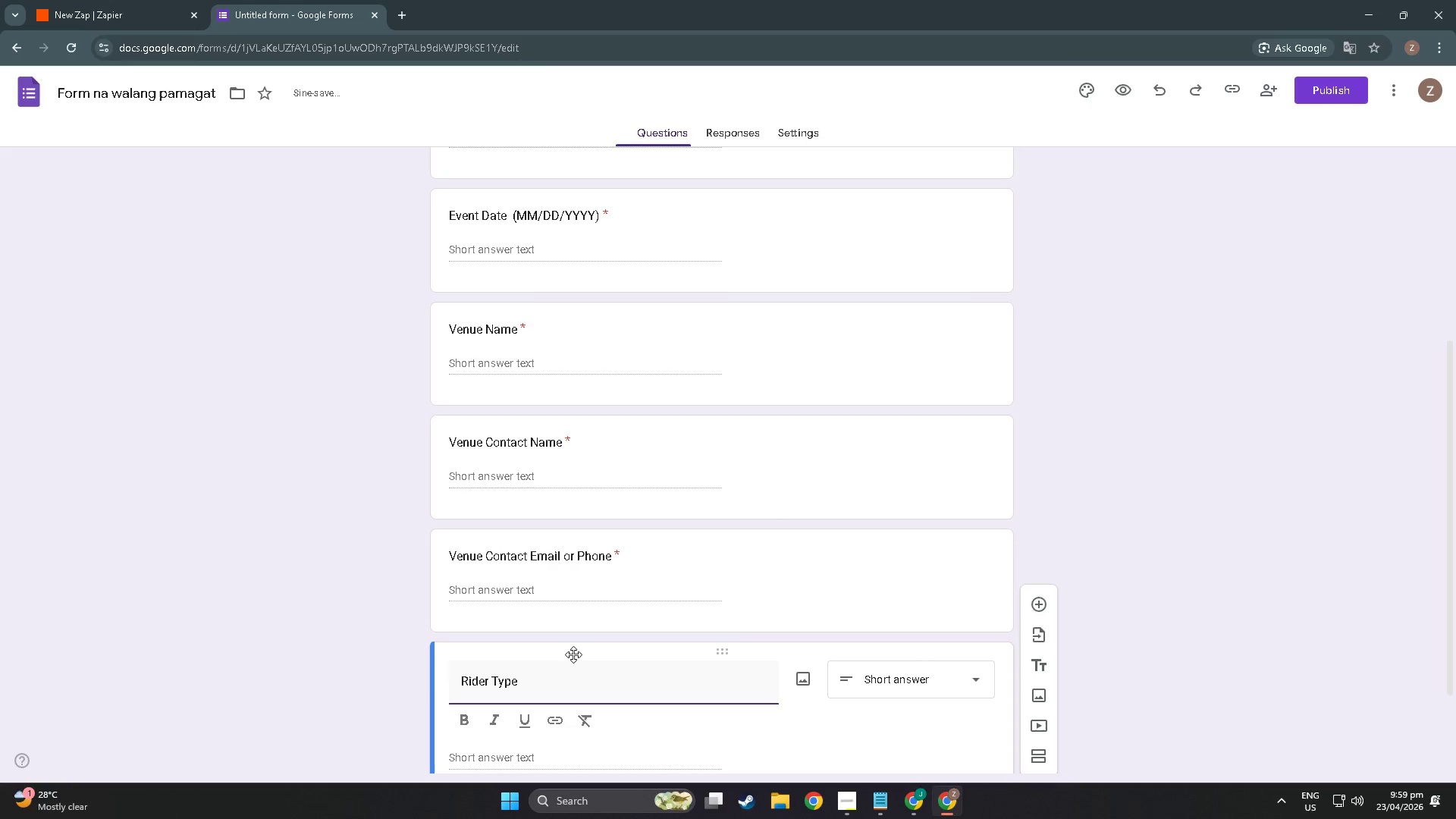 
wait(27.2)
 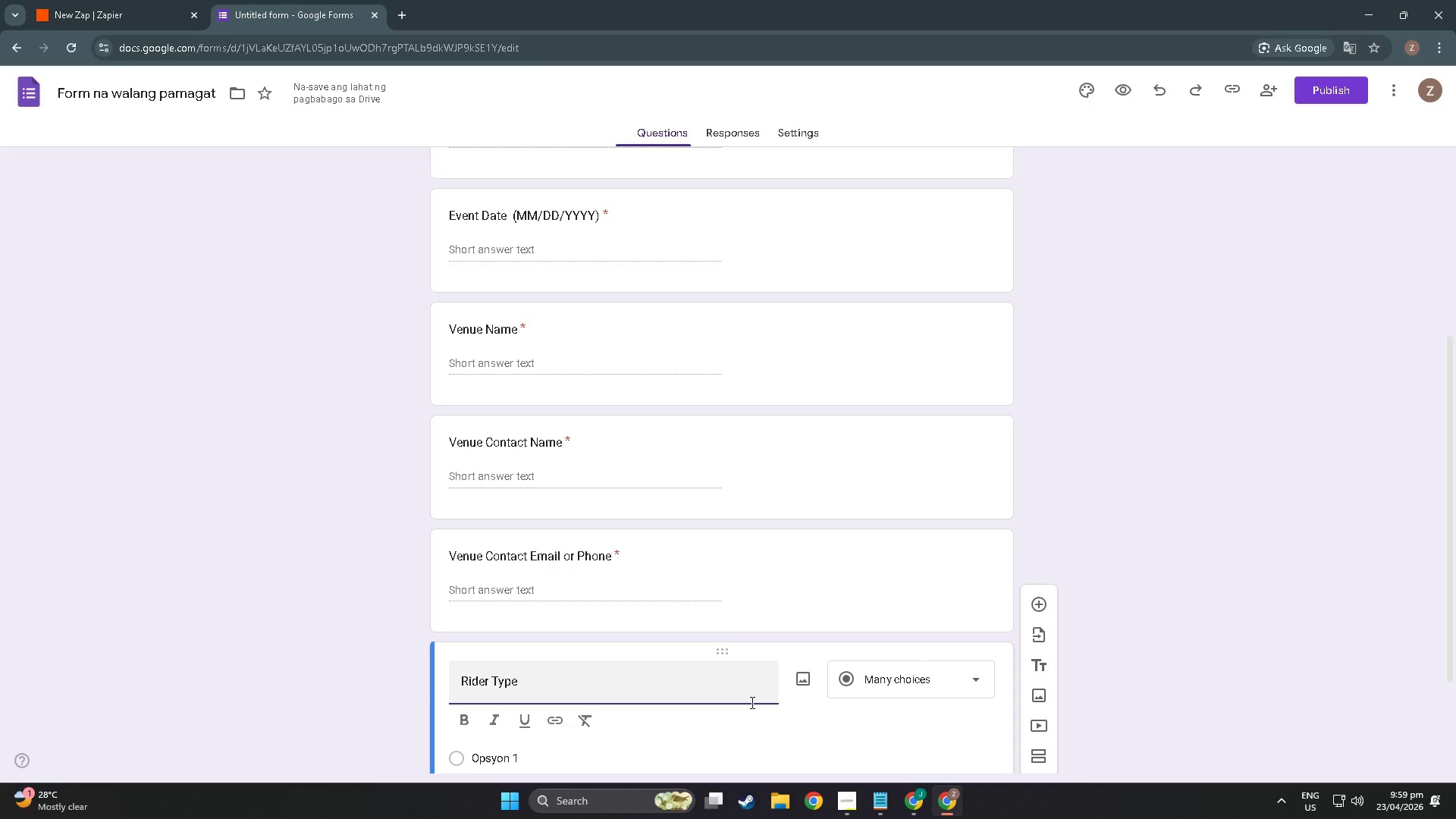 
scroll: coordinate [767, 714], scroll_direction: down, amount: 3.0
 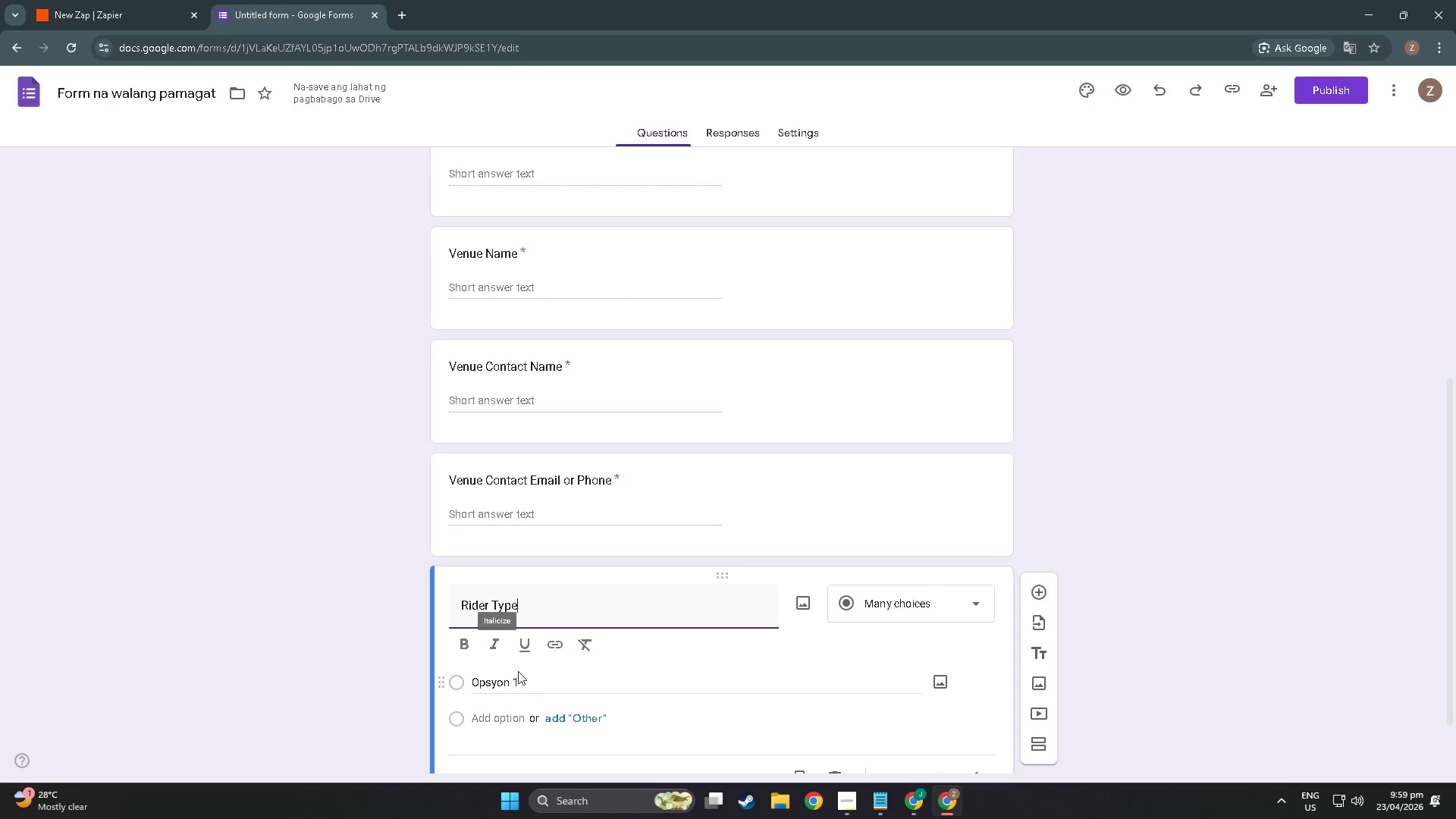 
left_click([527, 682])
 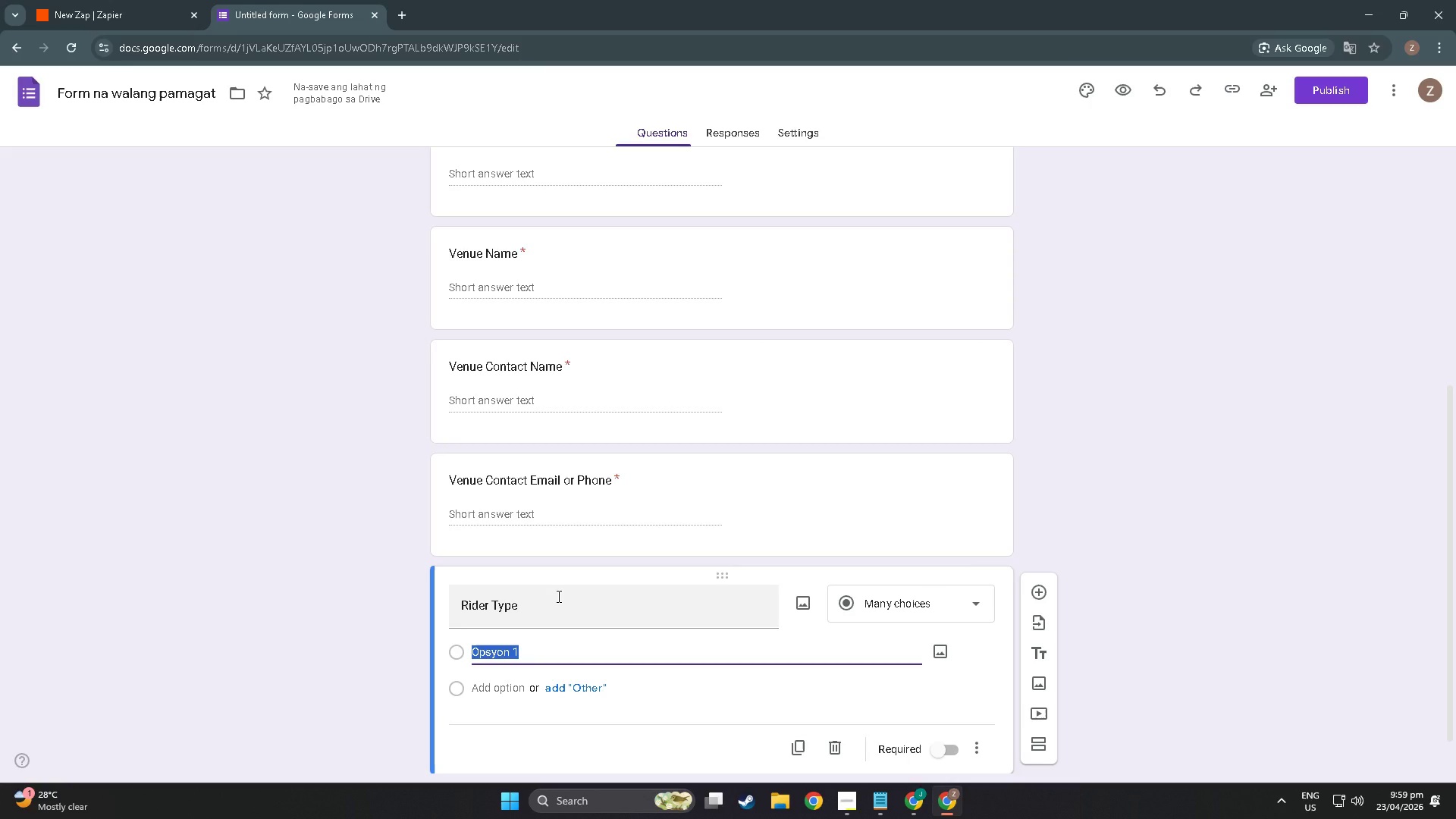 
wait(10.67)
 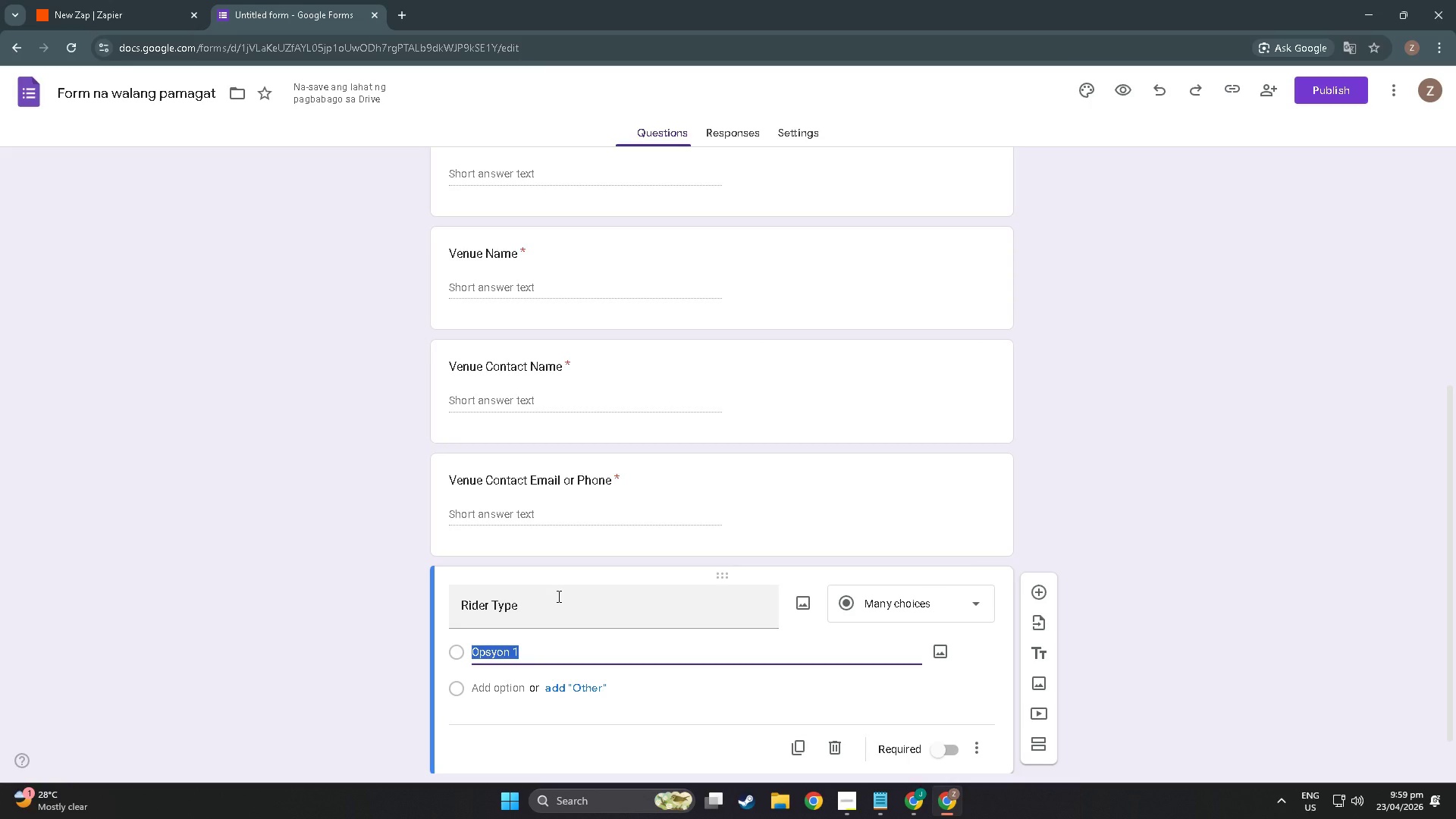 
type(Standard)
 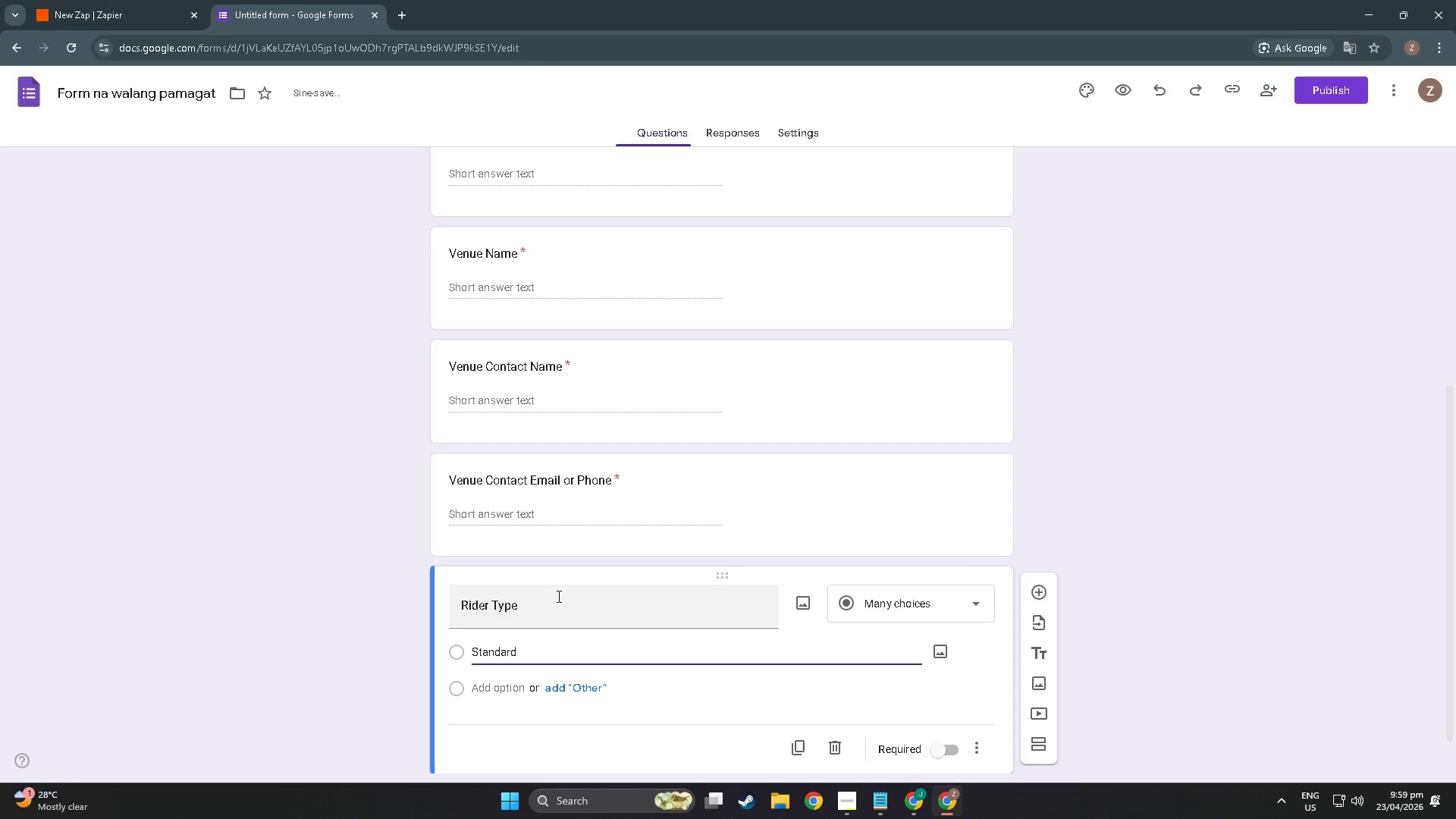 
left_click([500, 680])
 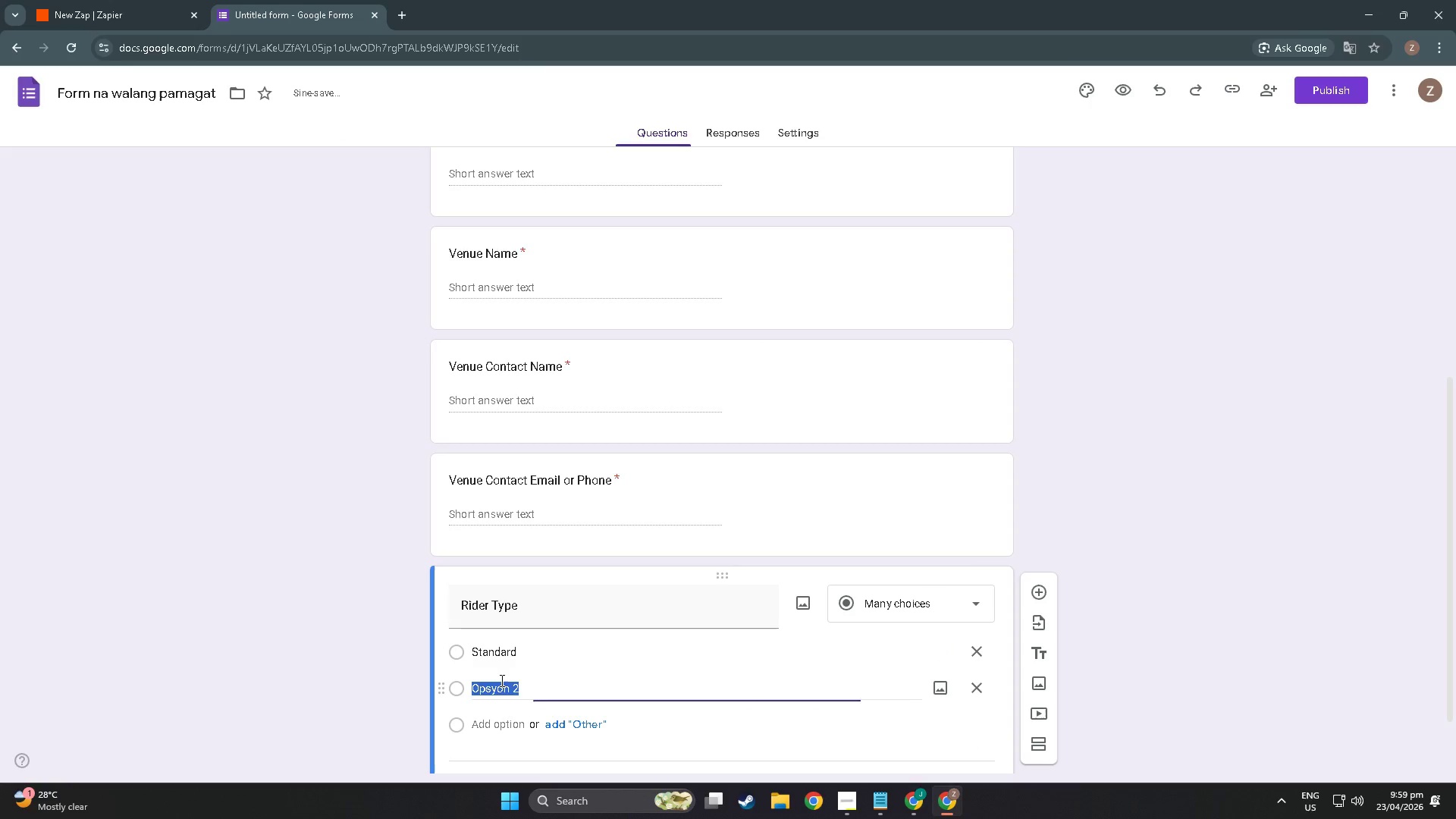 
type(Hazardous)
 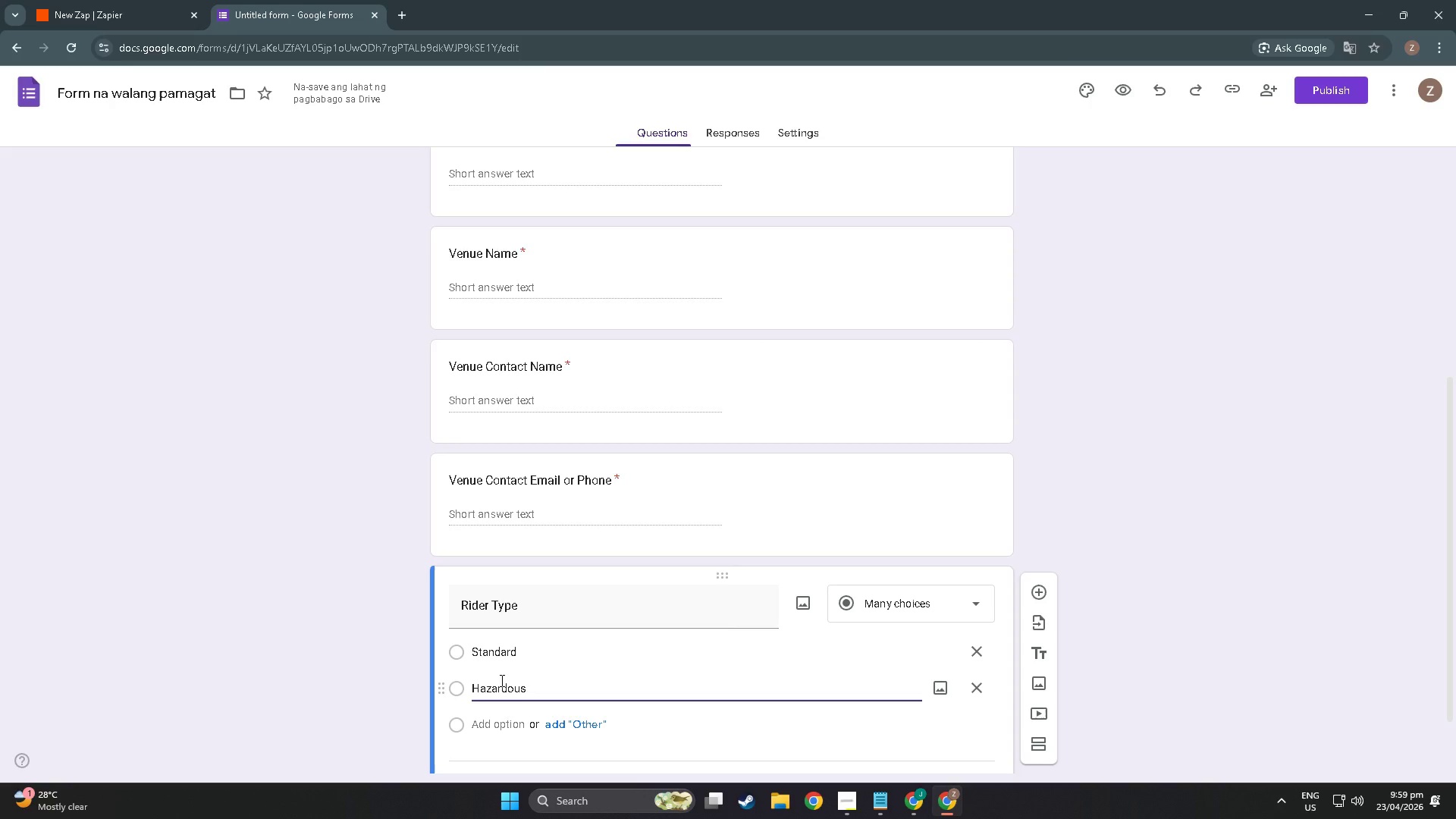 
wait(16.53)
 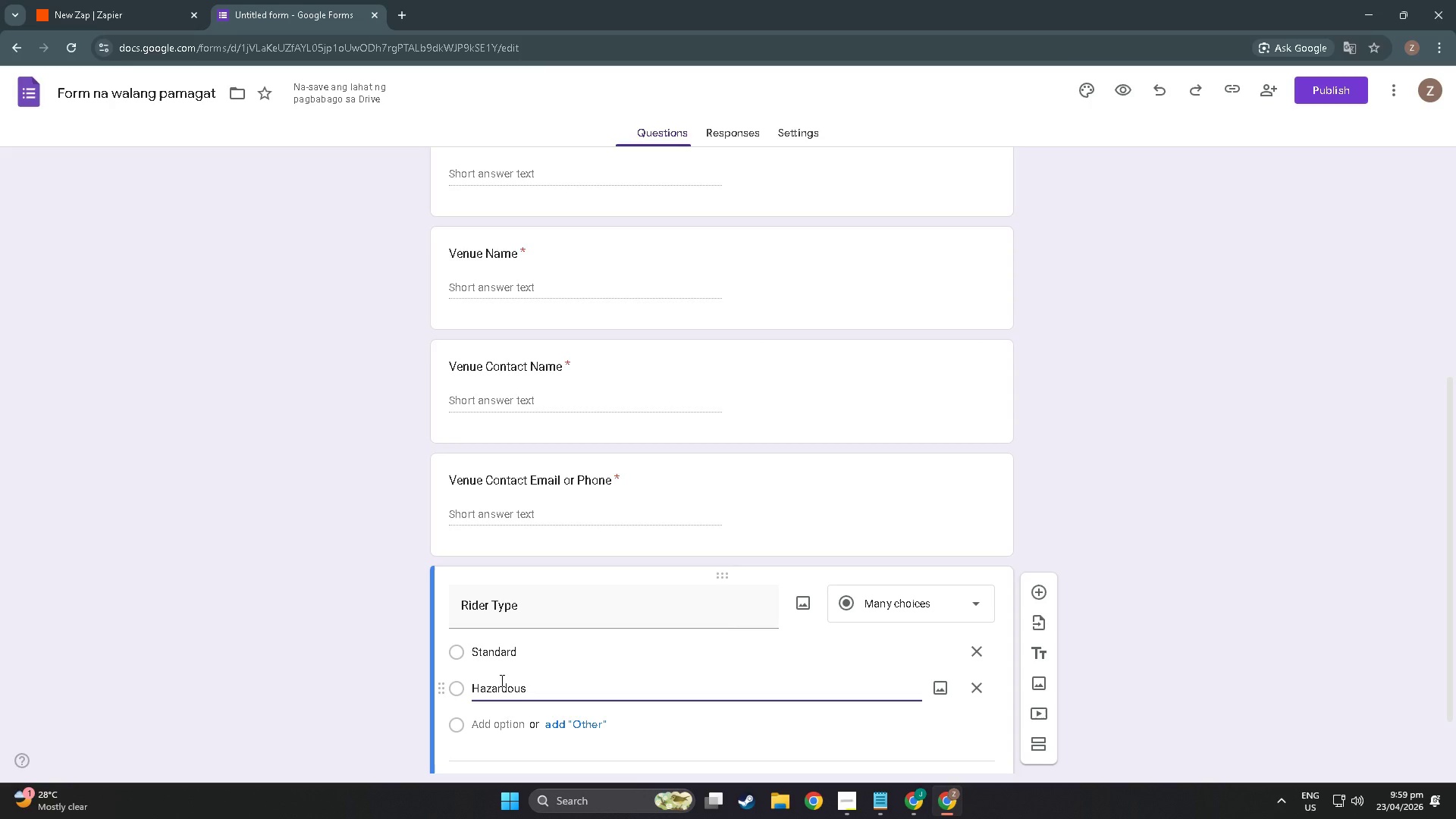 
scroll: coordinate [503, 646], scroll_direction: down, amount: 11.0
 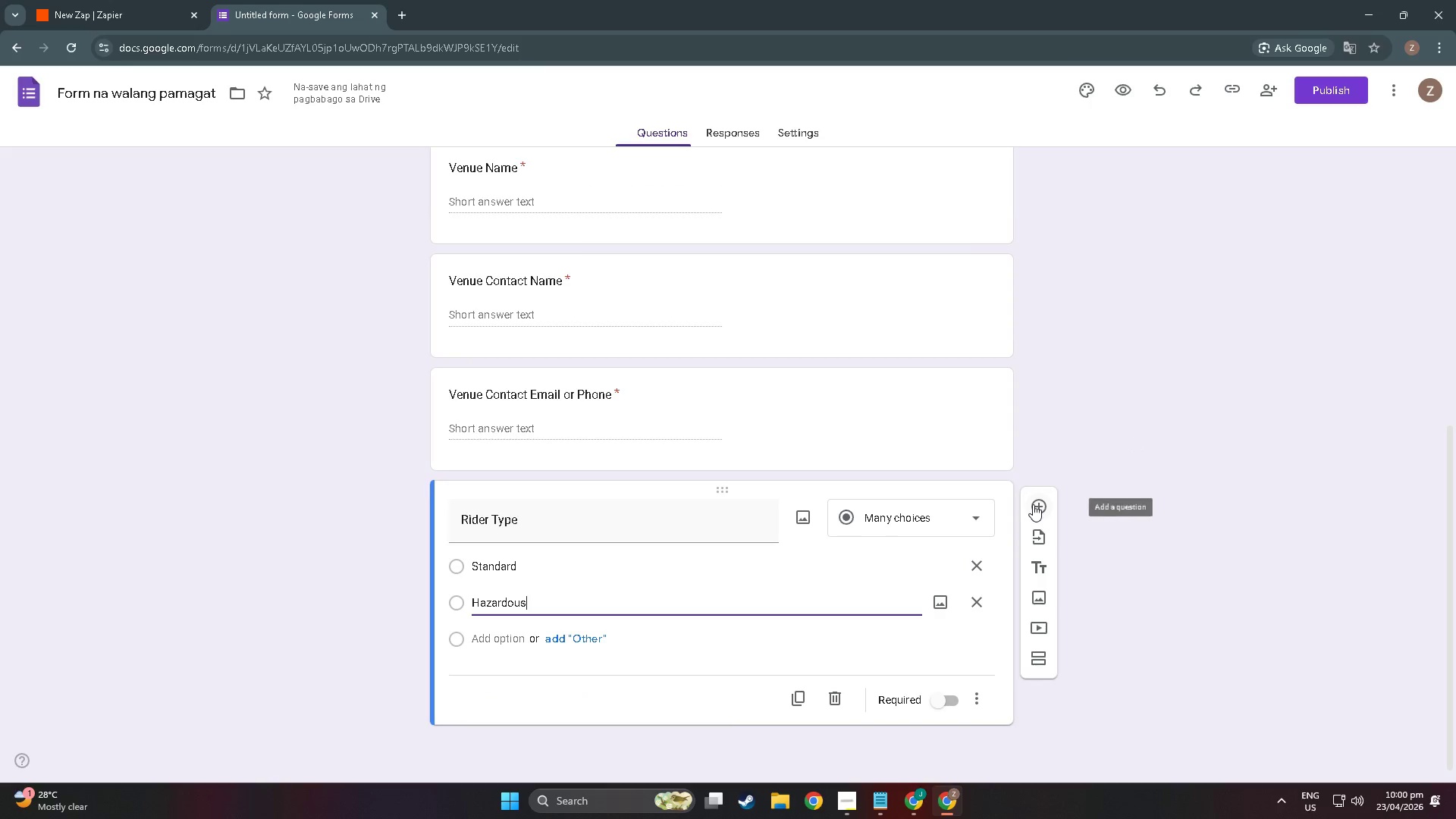 
left_click([1033, 504])
 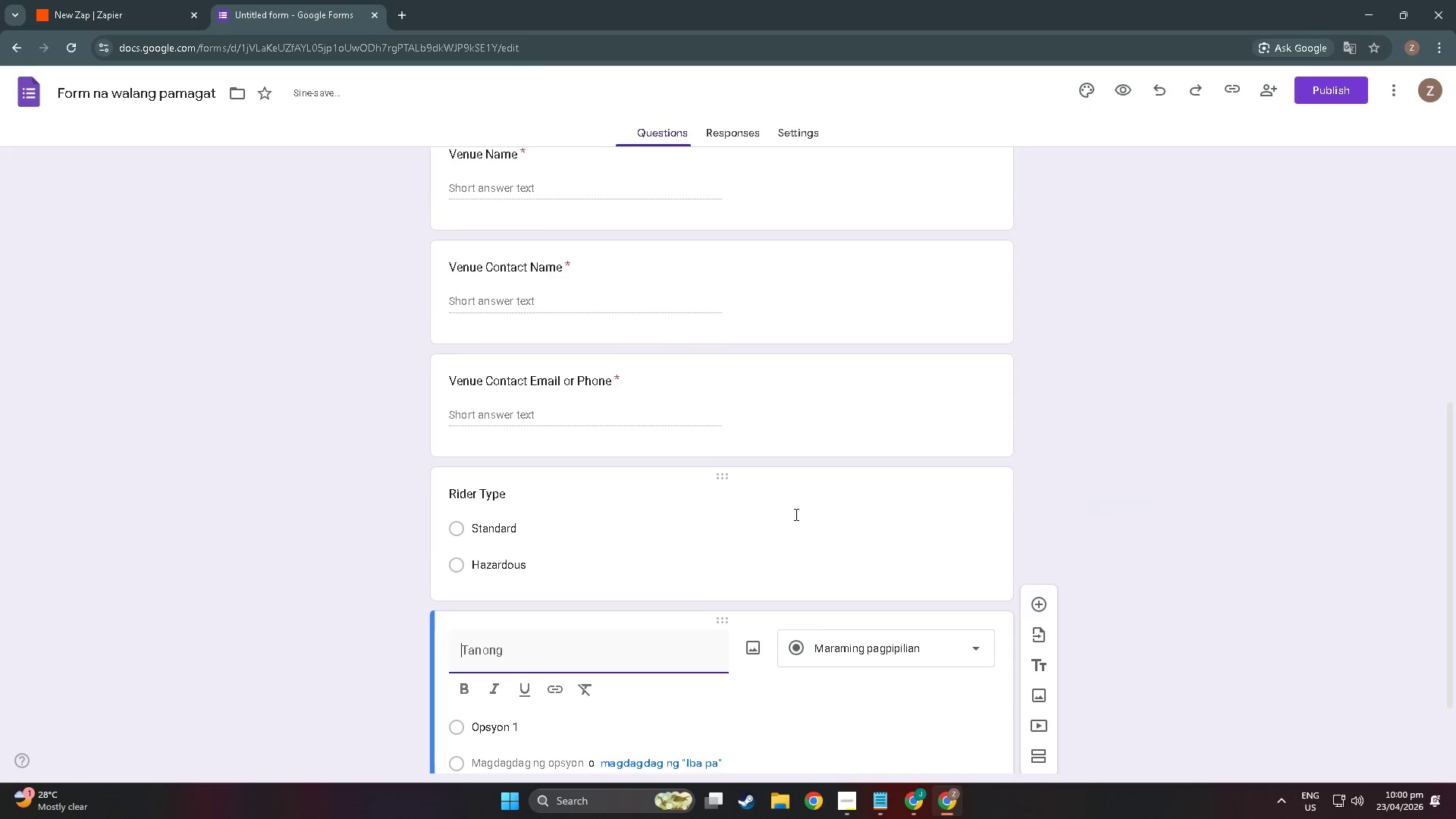 
scroll: coordinate [724, 563], scroll_direction: down, amount: 4.0
 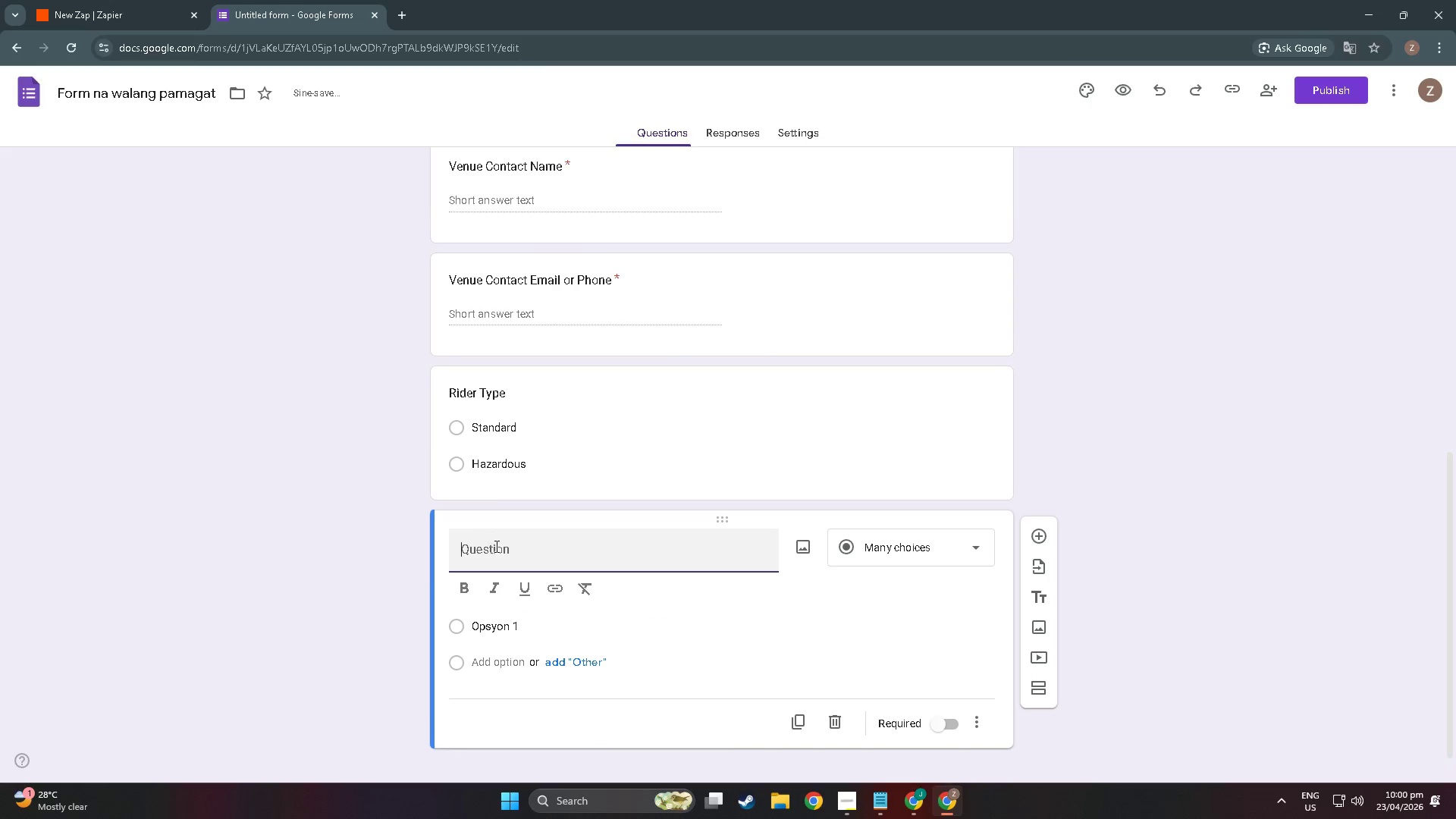 
left_click([510, 546])
 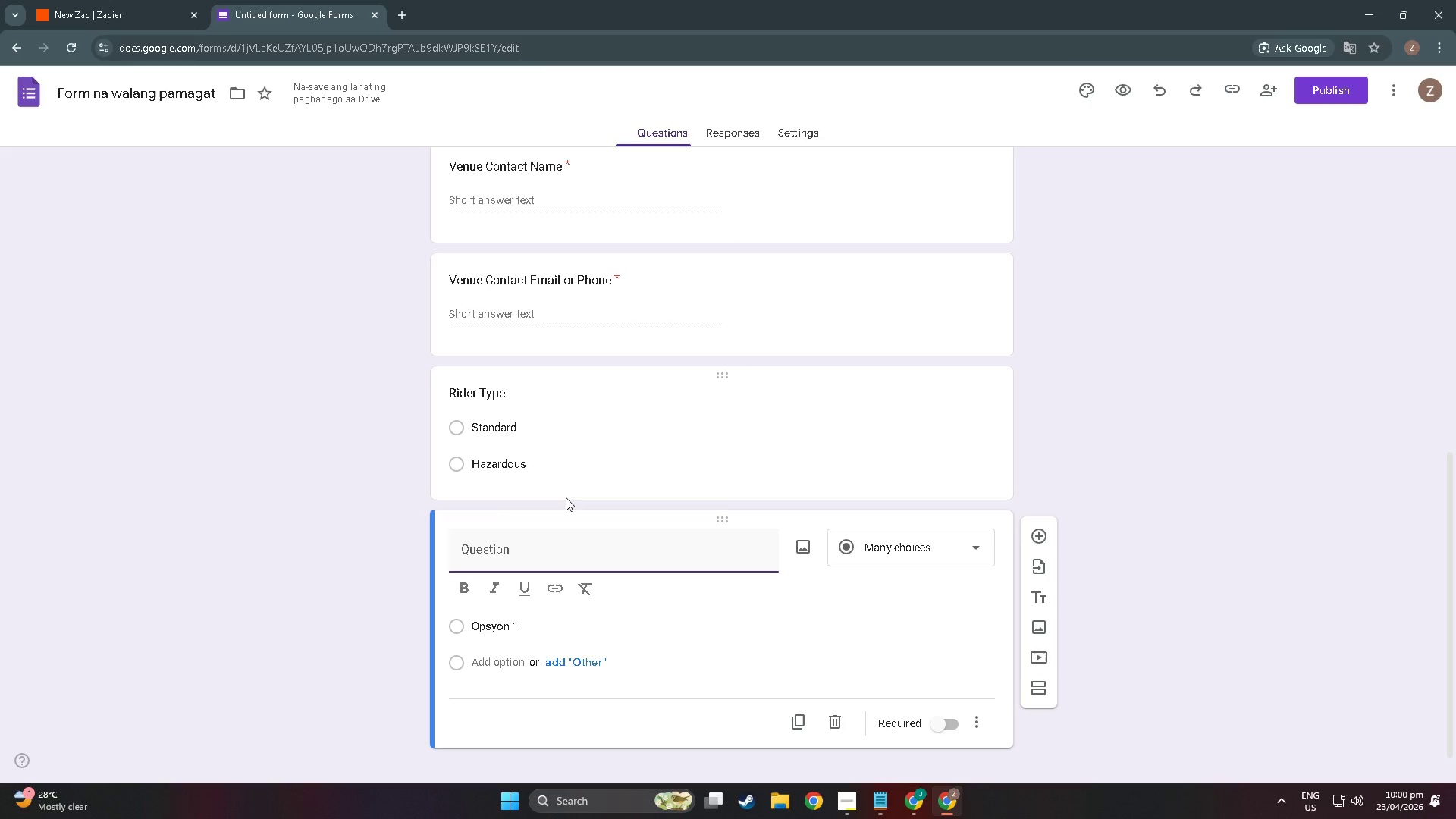 
wait(6.47)
 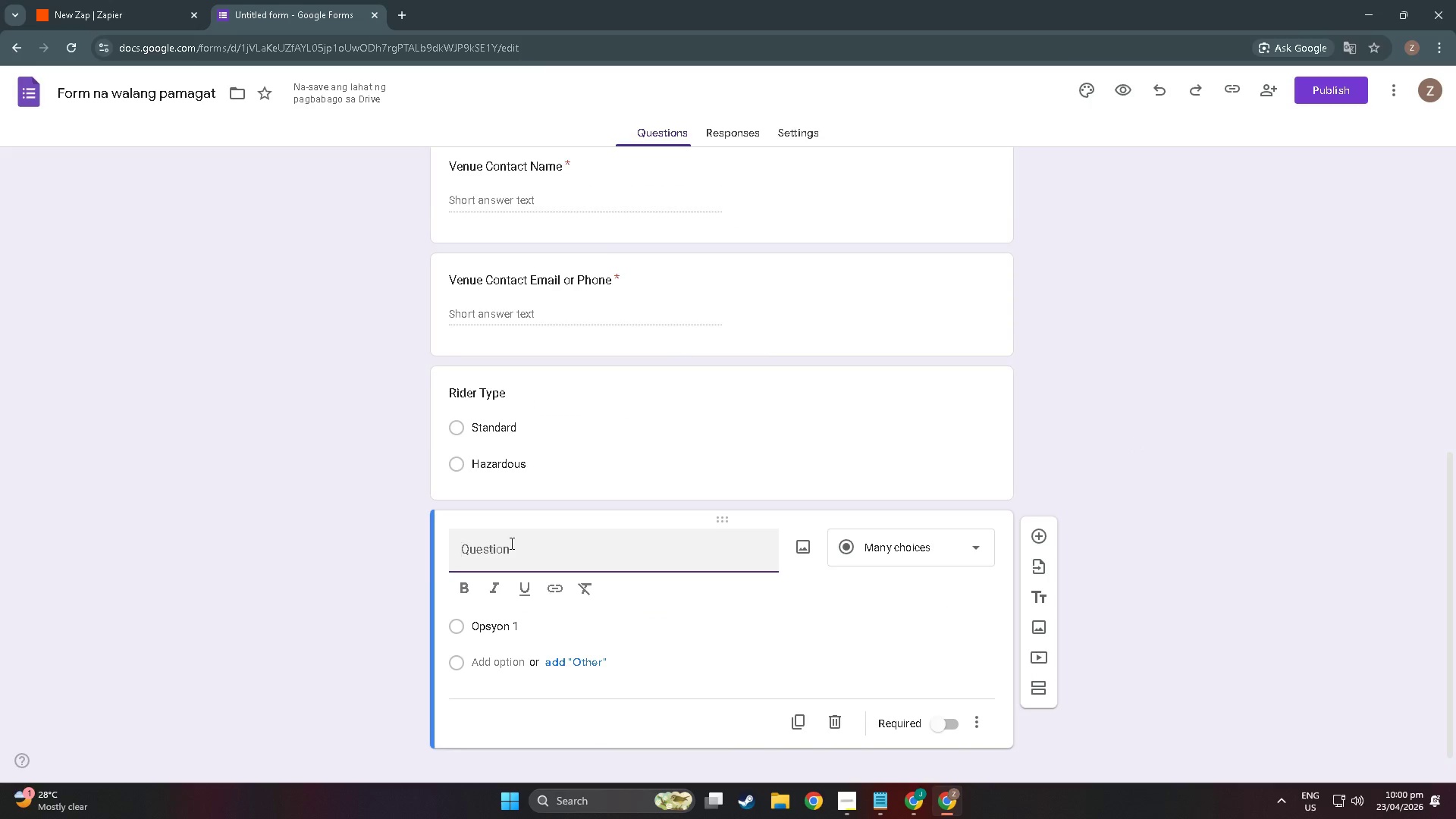 
type(Equpp)
key(Backspace)
key(Backspace)
key(Backspace)
type(uipment)
 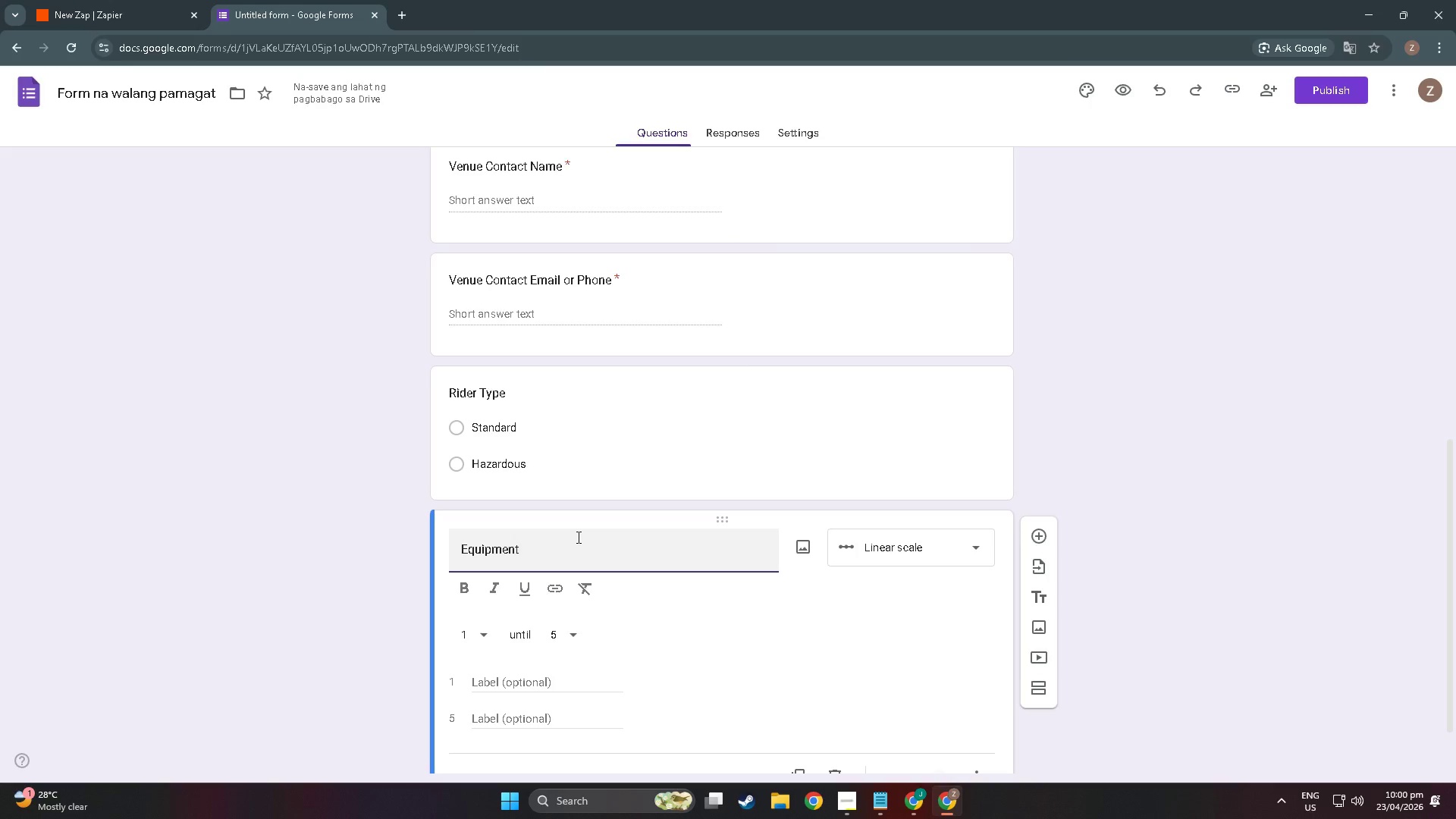 
type(/ )
key(Backspace)
key(Backspace)
type(  / Requirements ARequestr Requested)
 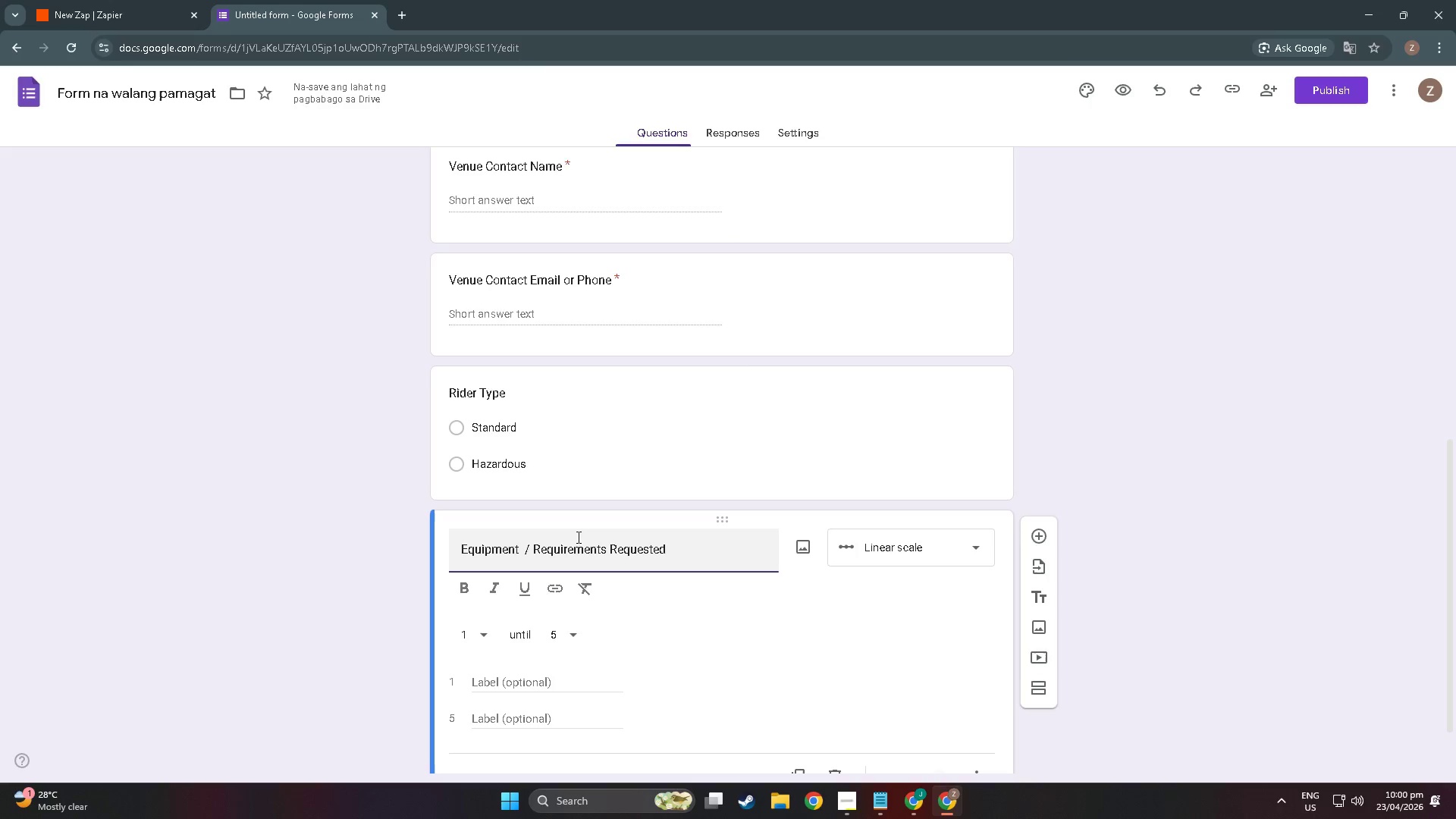 
wait(13.31)
 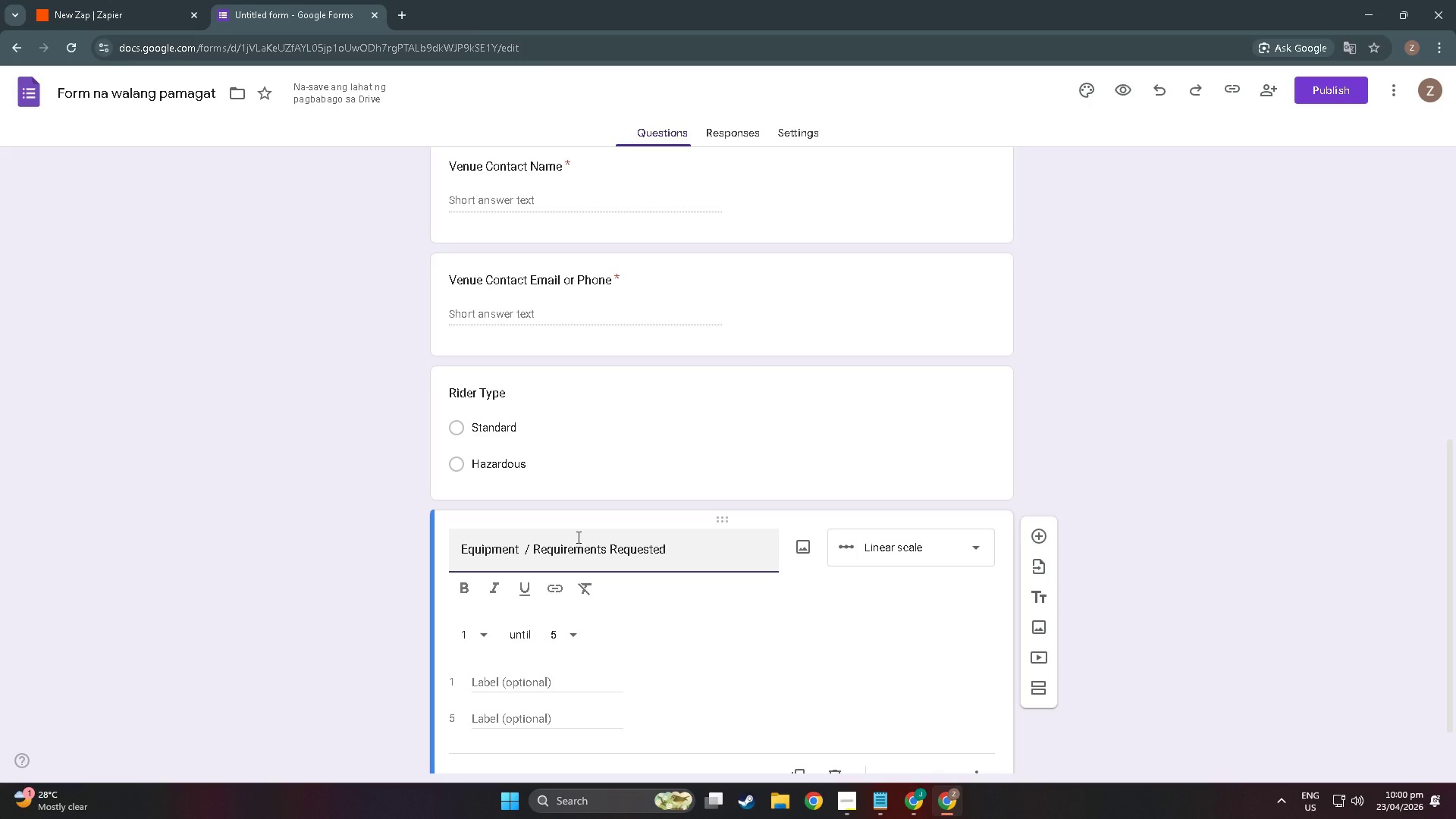 
left_click([886, 551])
 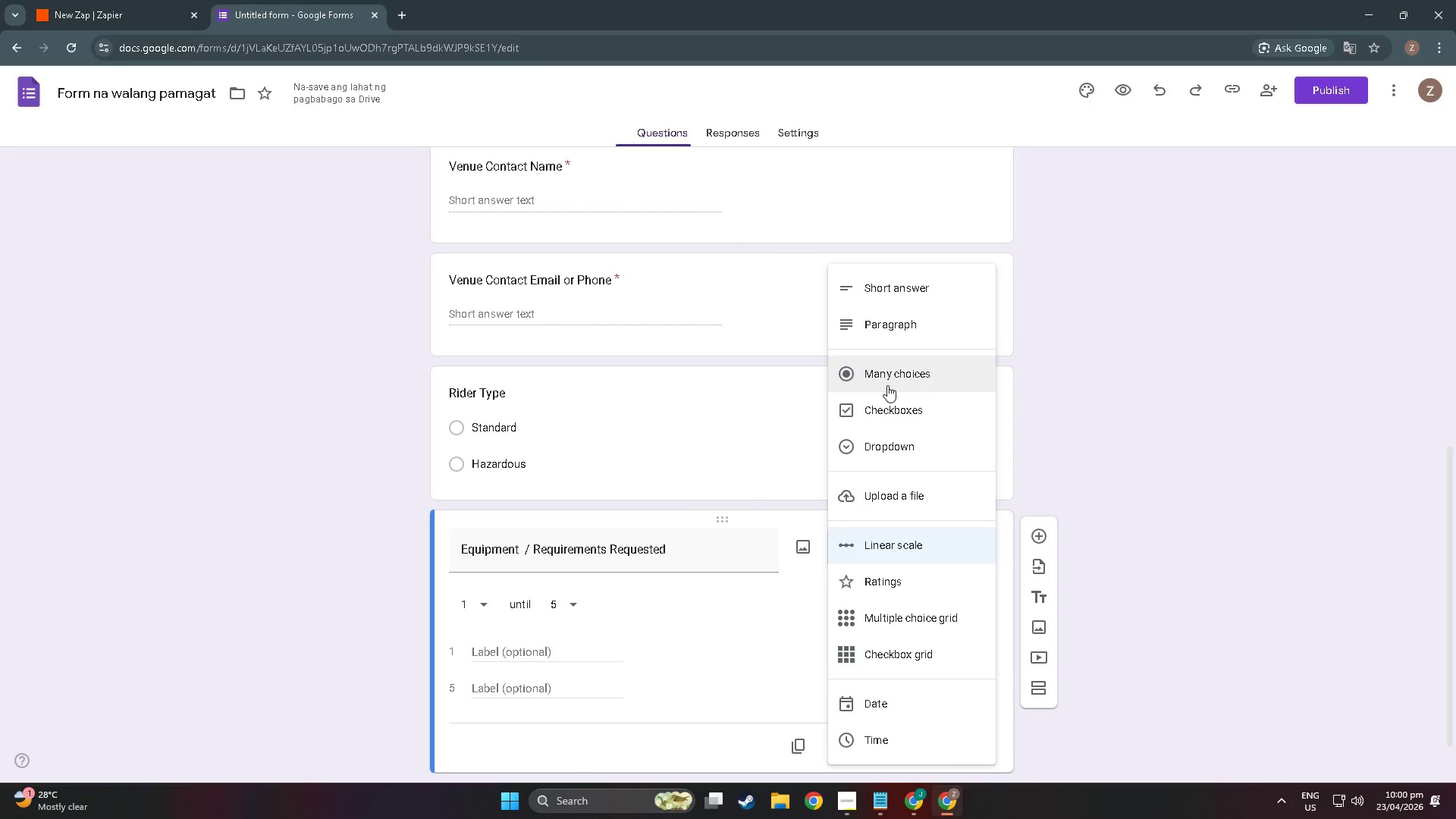 
left_click([893, 415])
 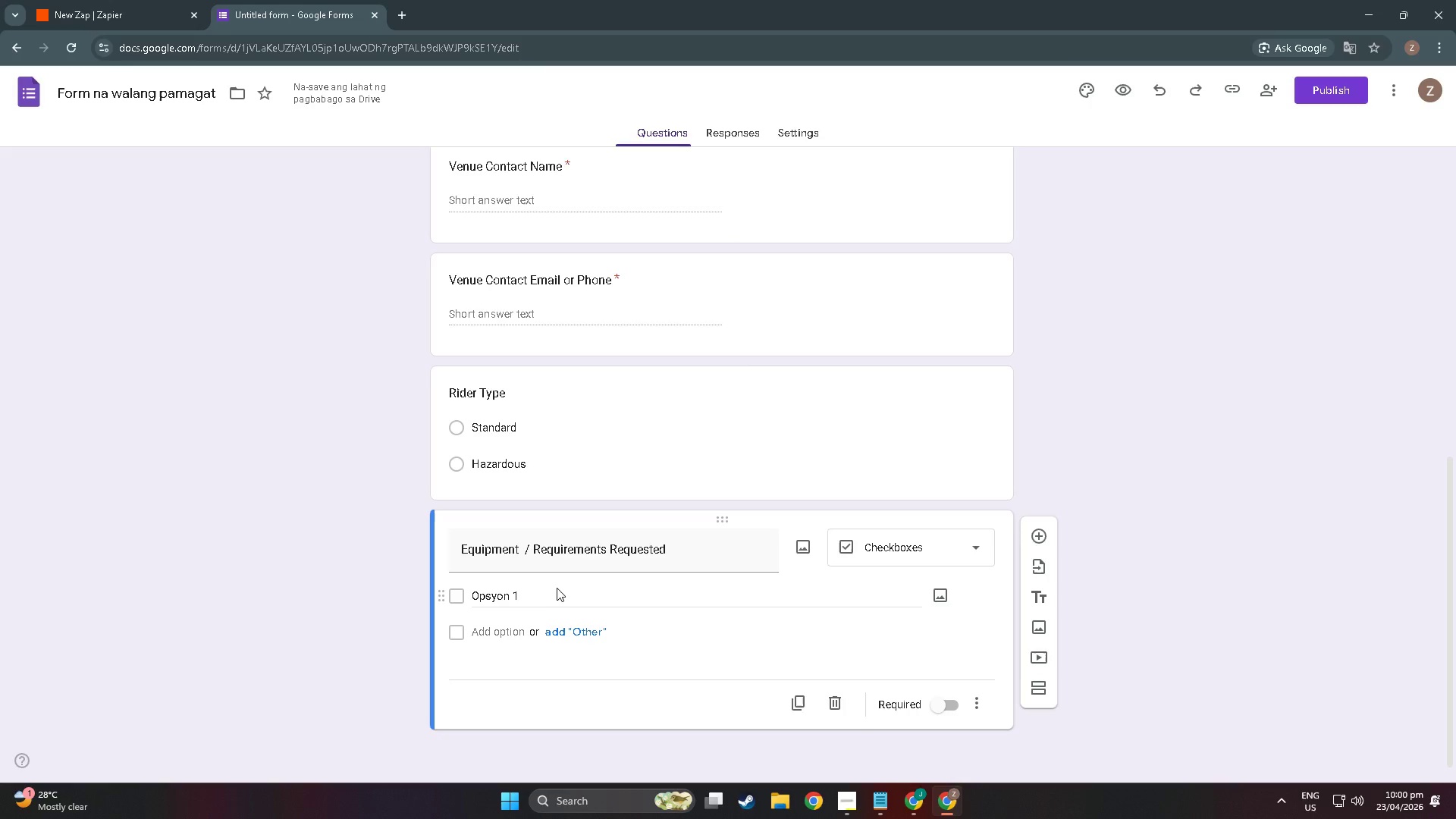 
wait(10.27)
 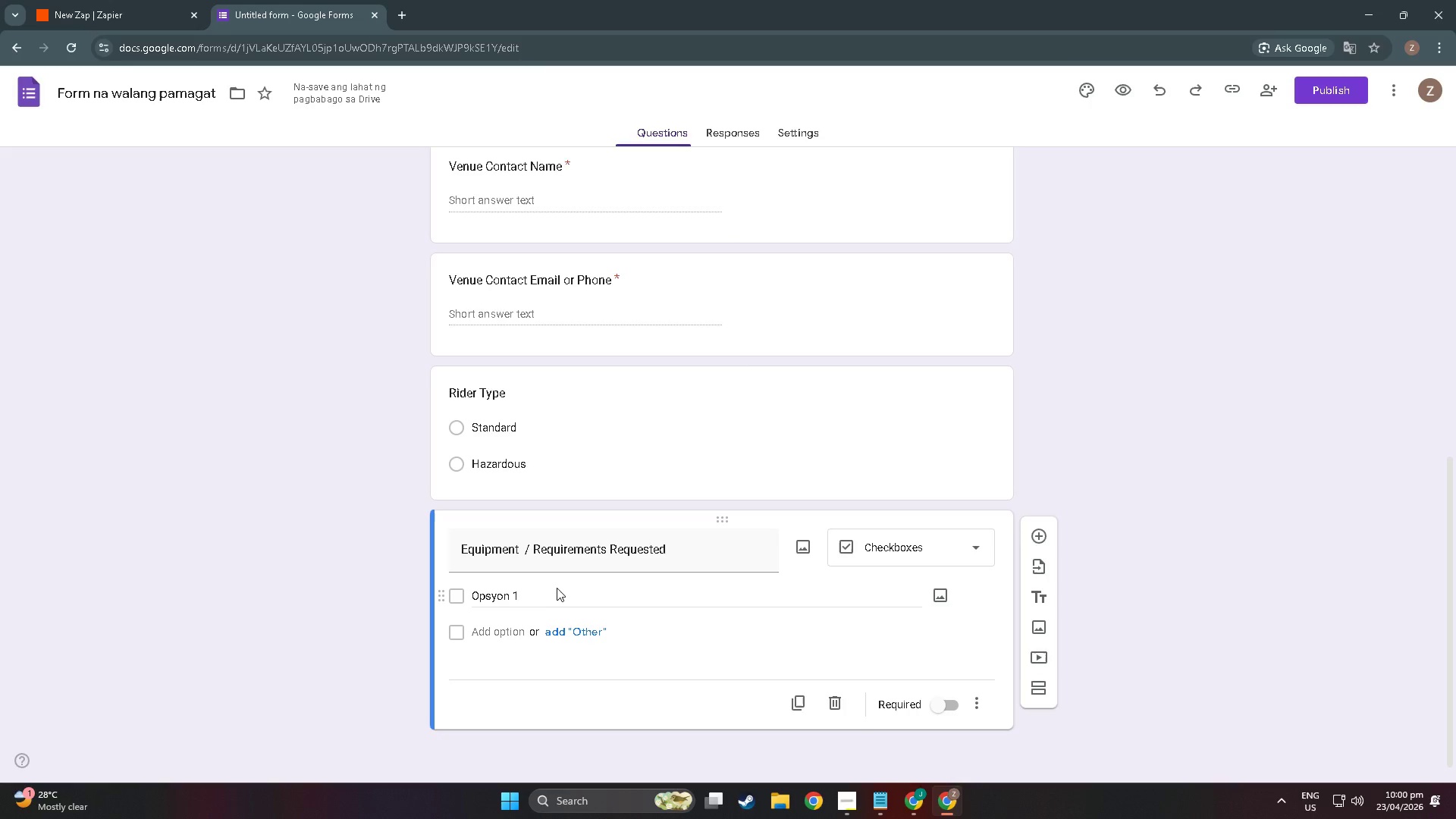 
left_click([529, 588])
 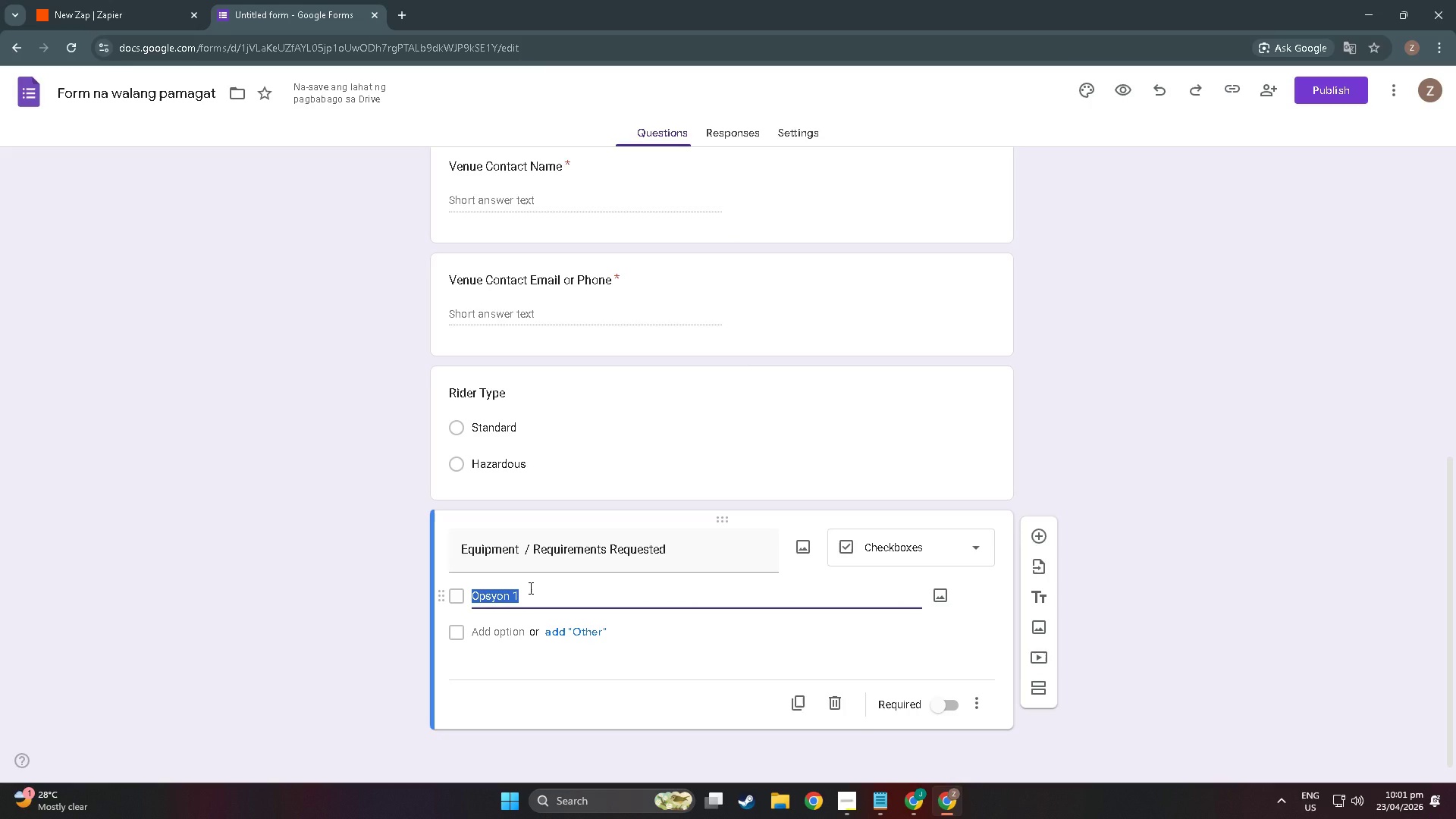 
type(Microphone)
 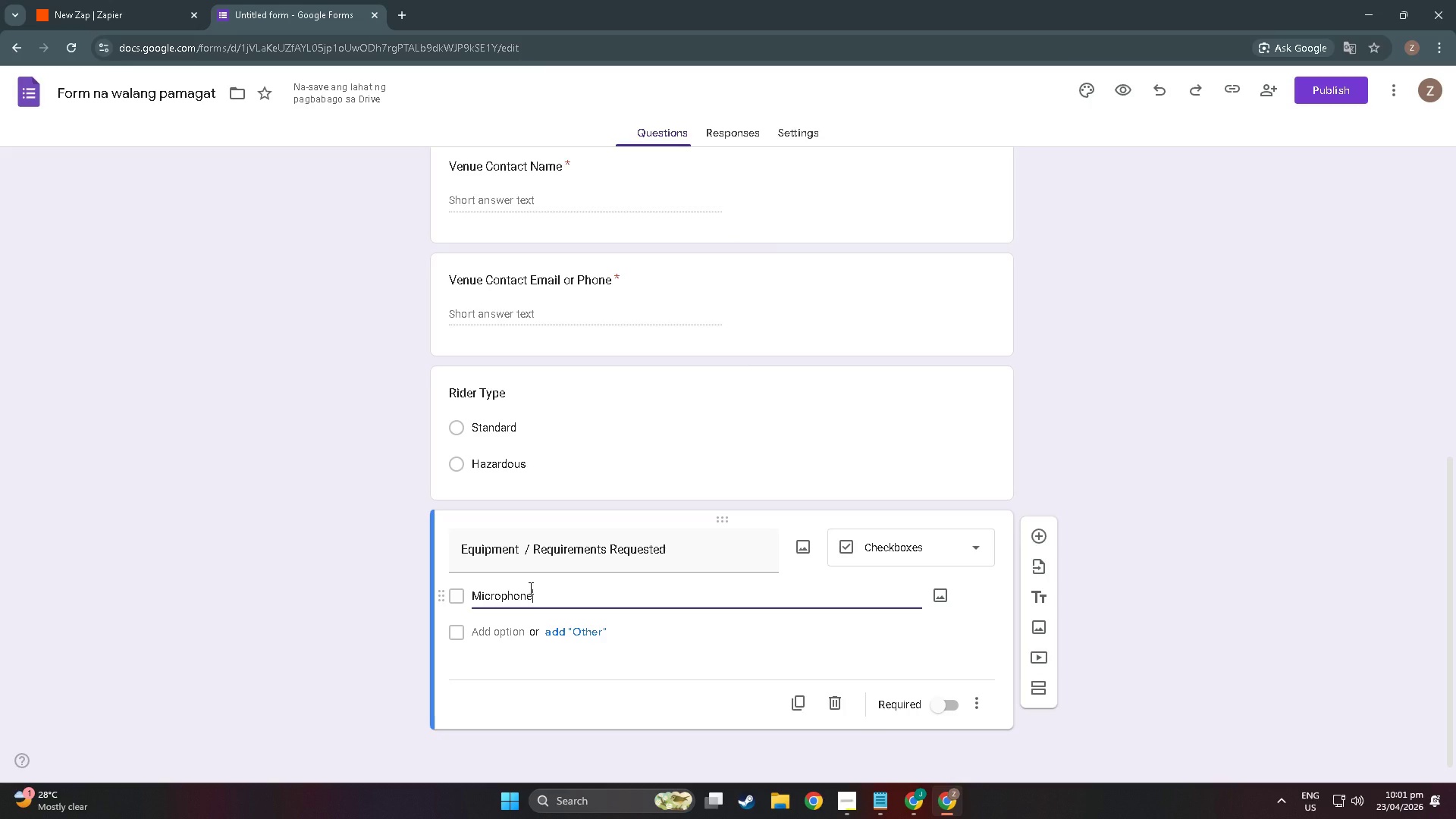 
wait(5.89)
 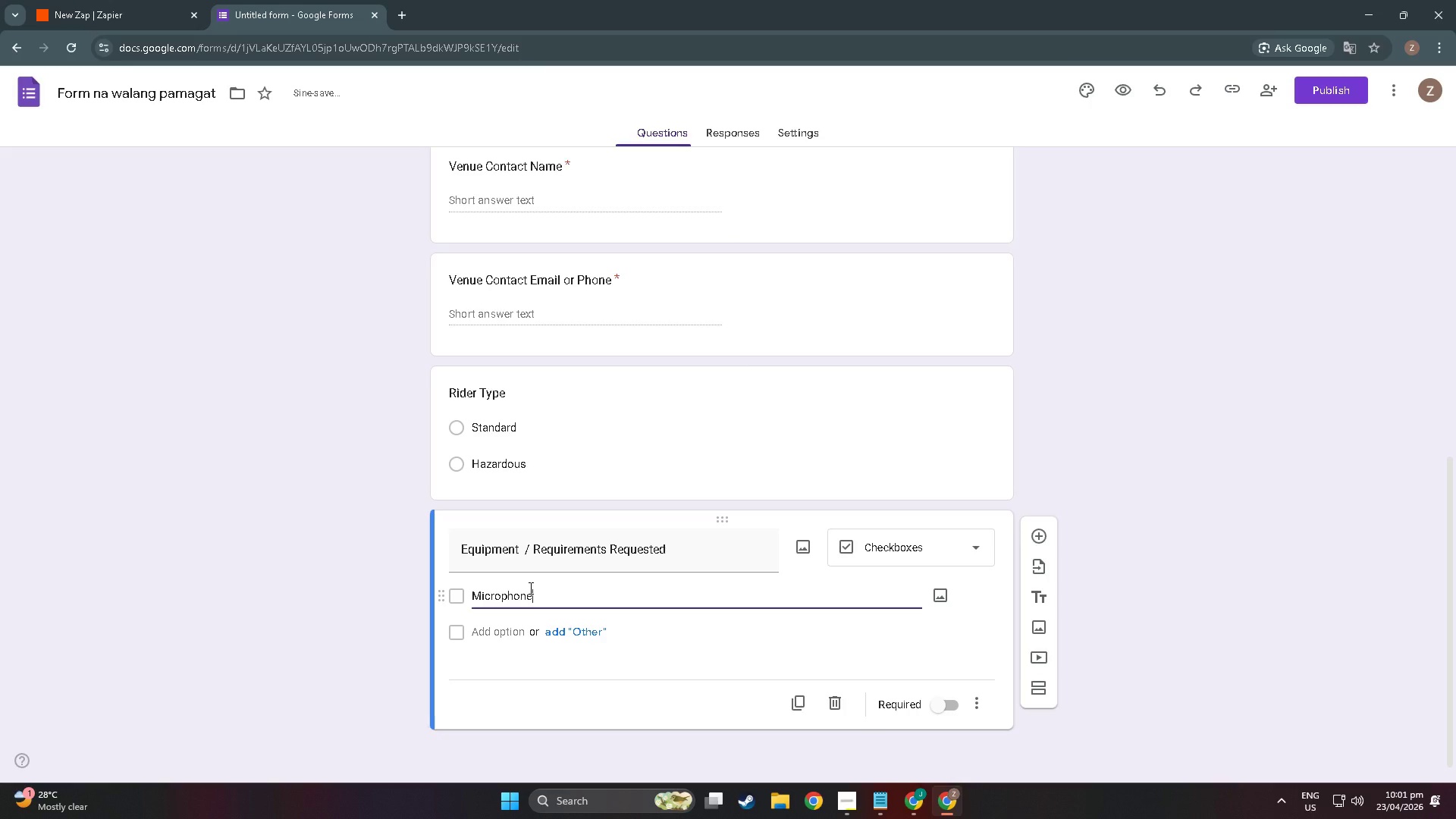 
left_click([501, 639])
 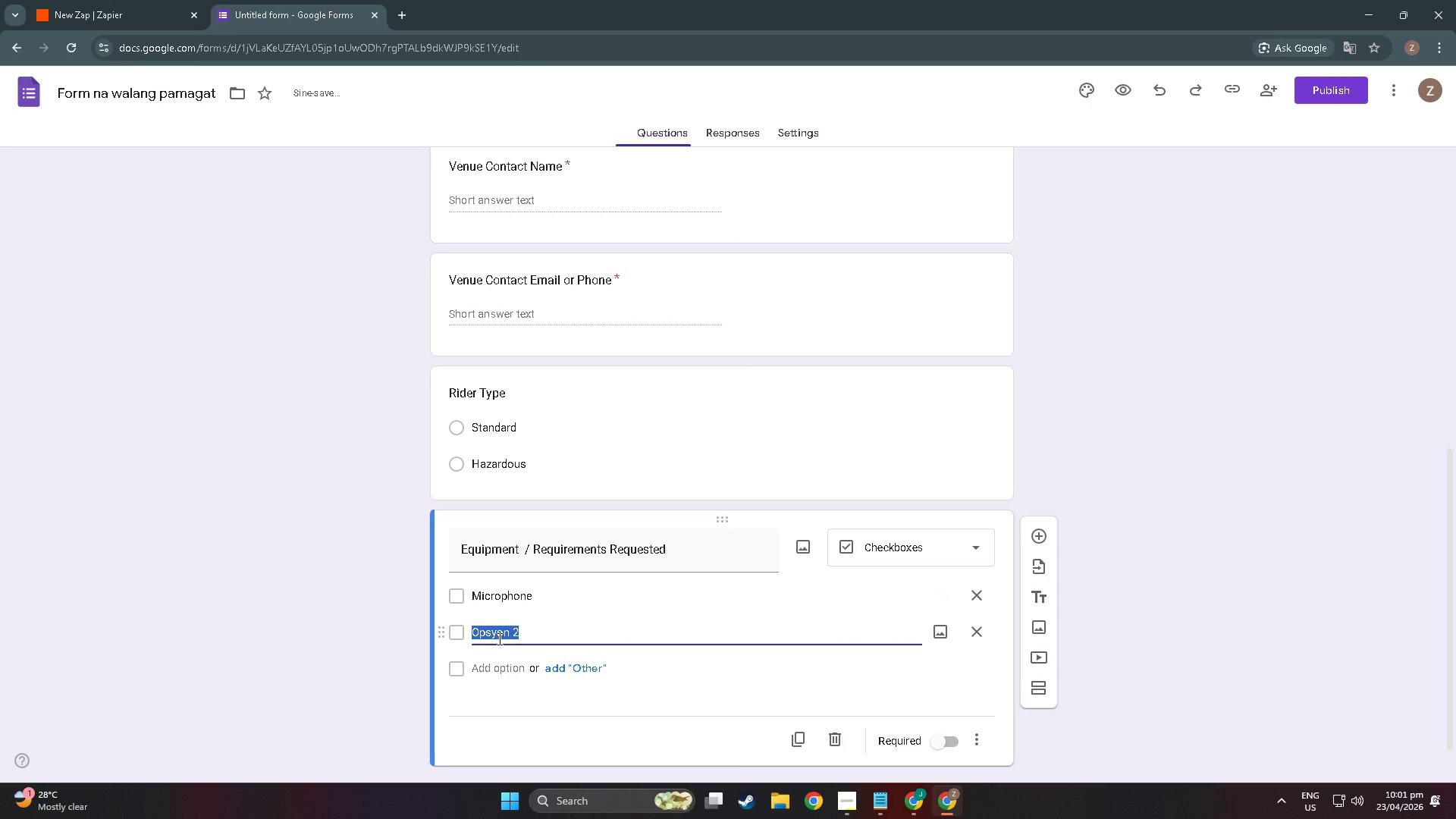 
type(Tables)
key(Tab)
 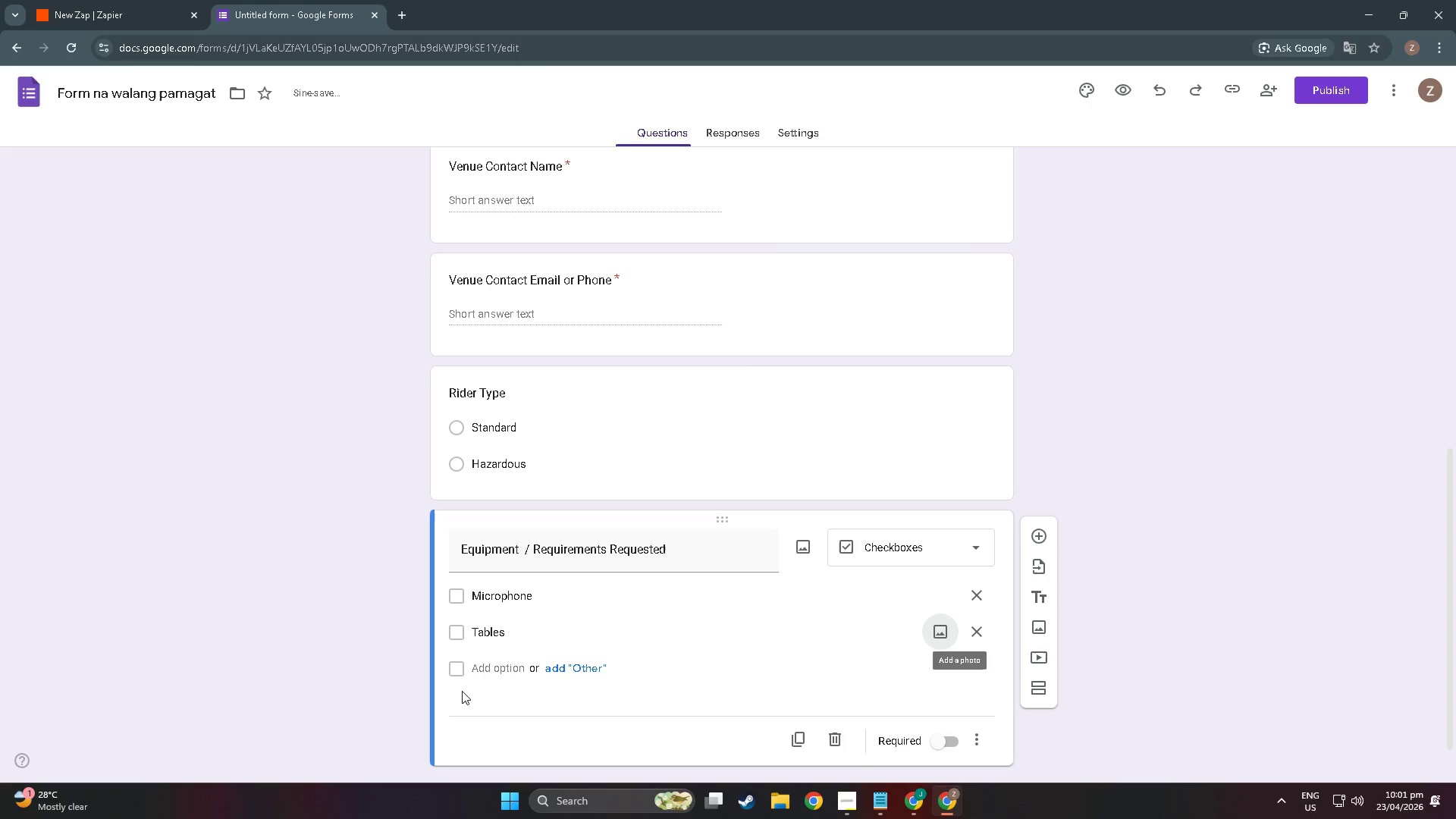 
left_click([491, 661])
 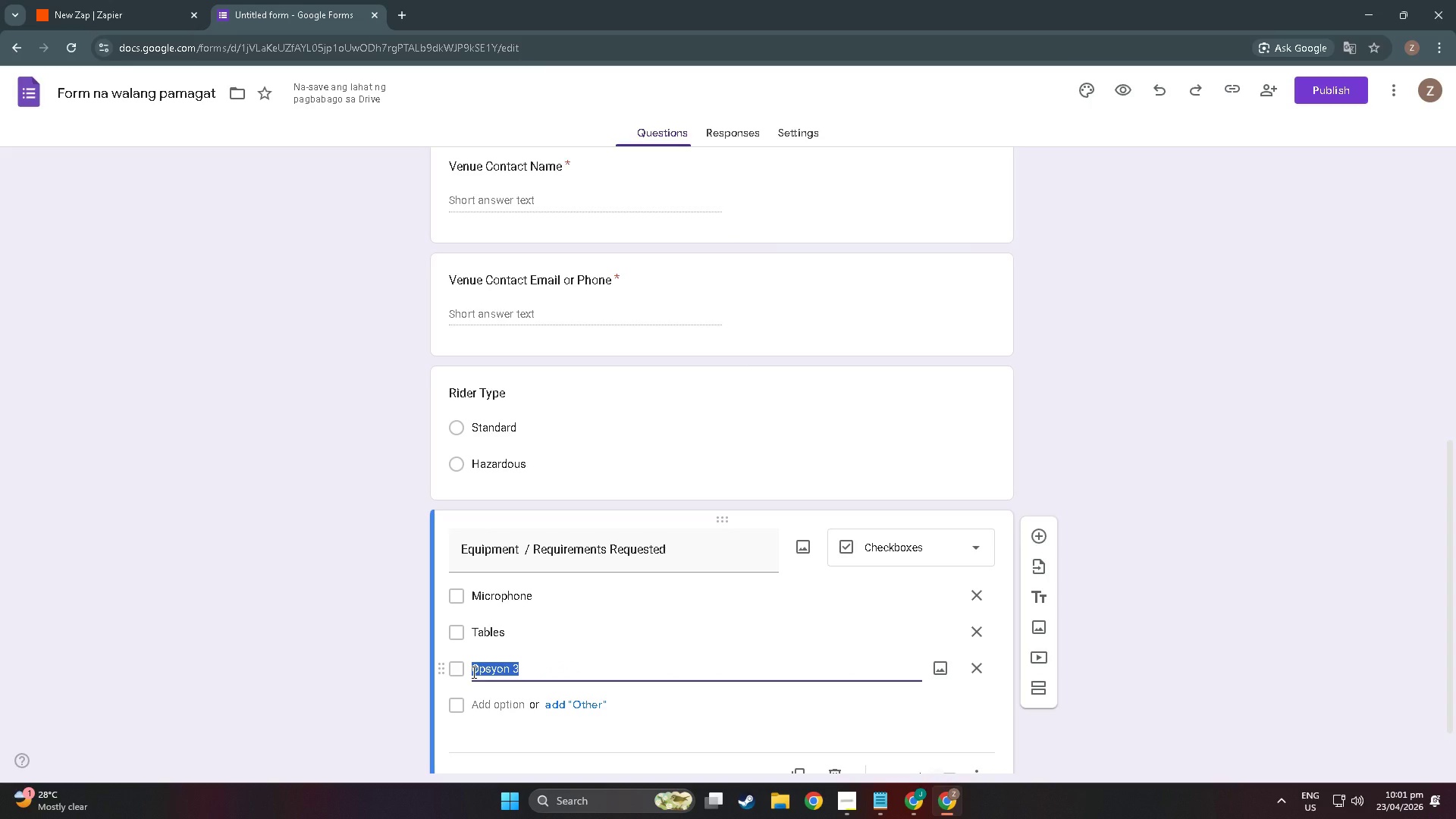 
key(Shift+C)
 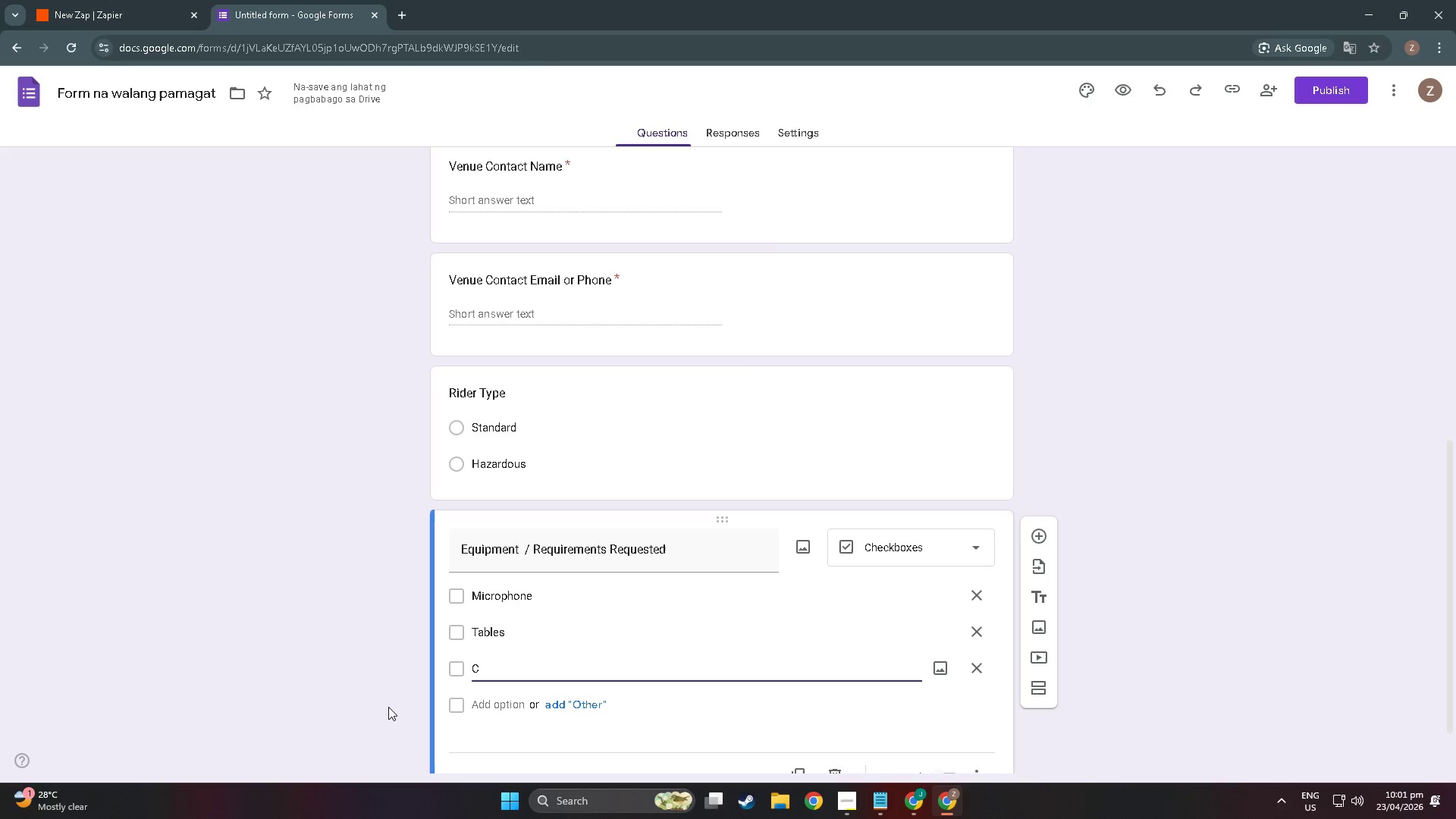 
wait(11.95)
 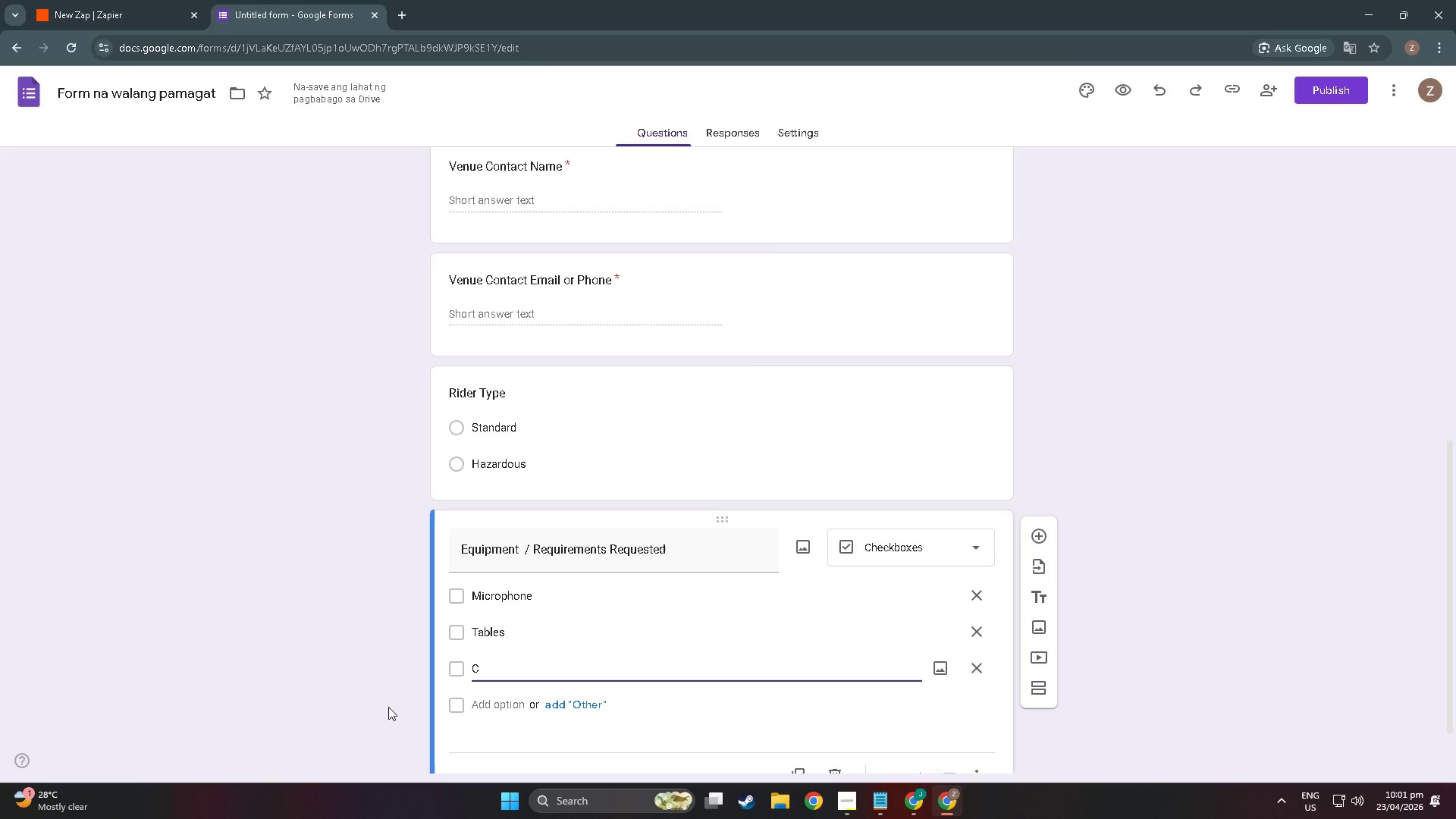 
left_click_drag(start_coordinate=[516, 637], to_coordinate=[466, 636])
 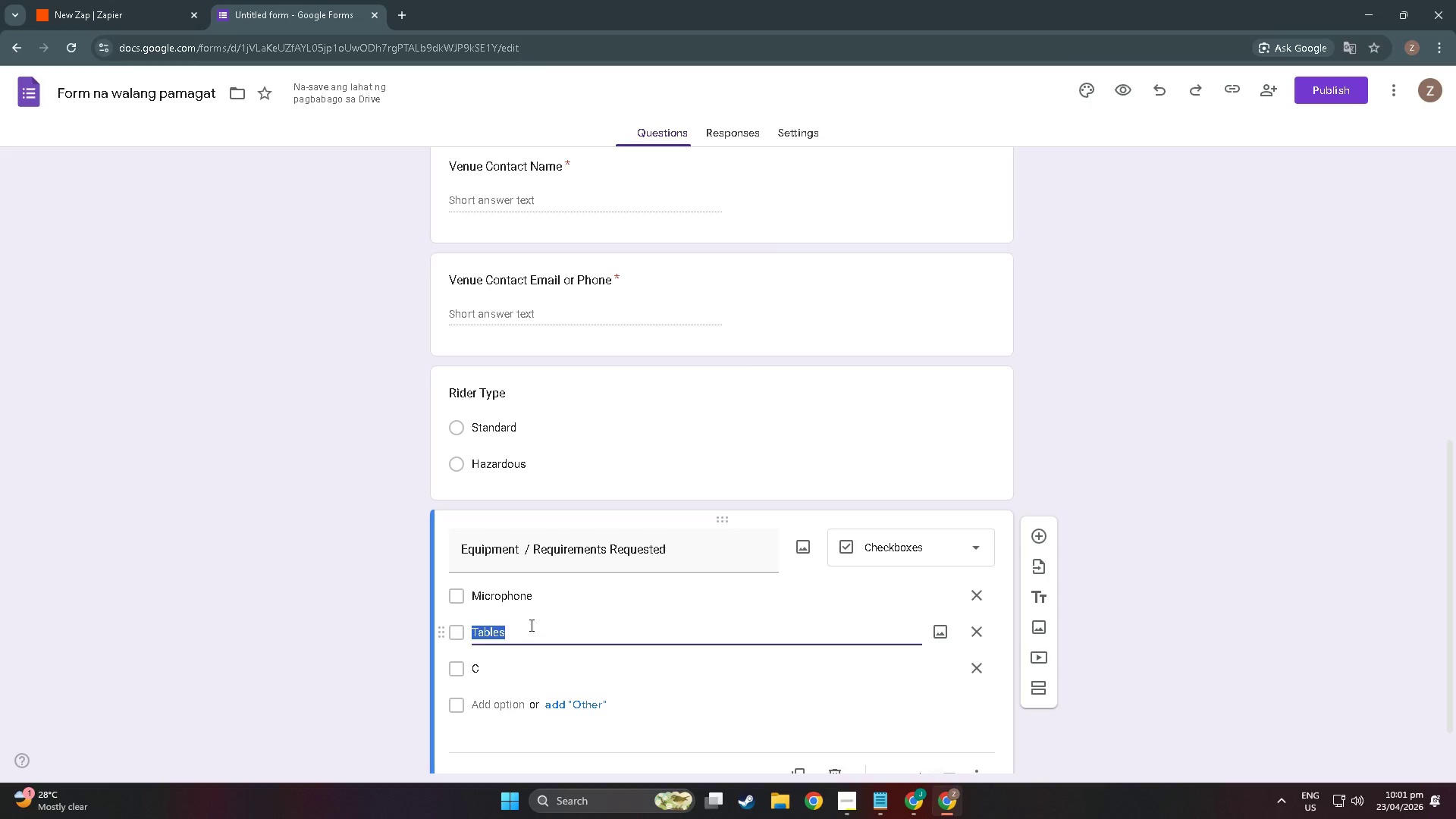 
key(Control+X)
 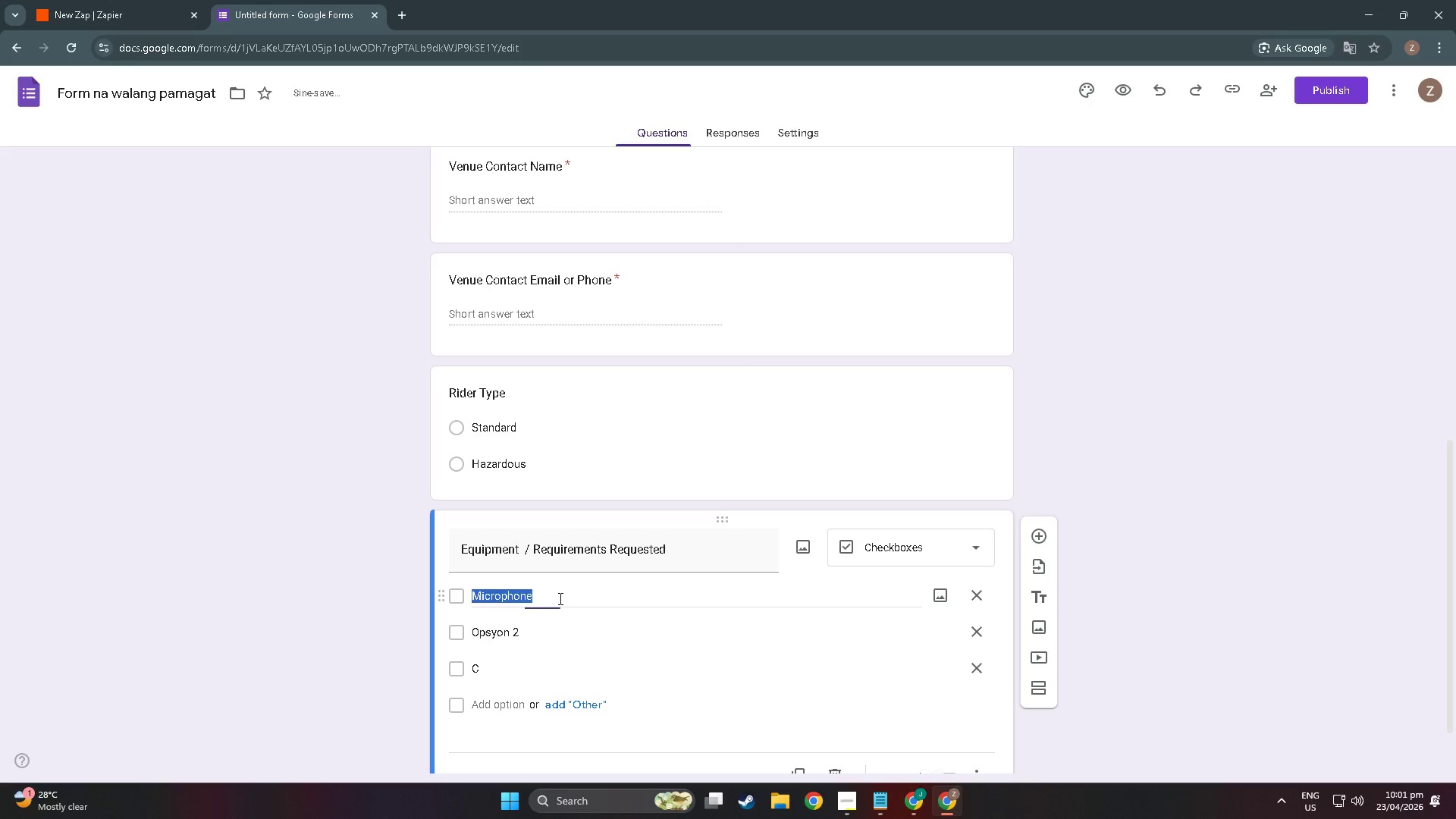 
left_click([559, 598])
 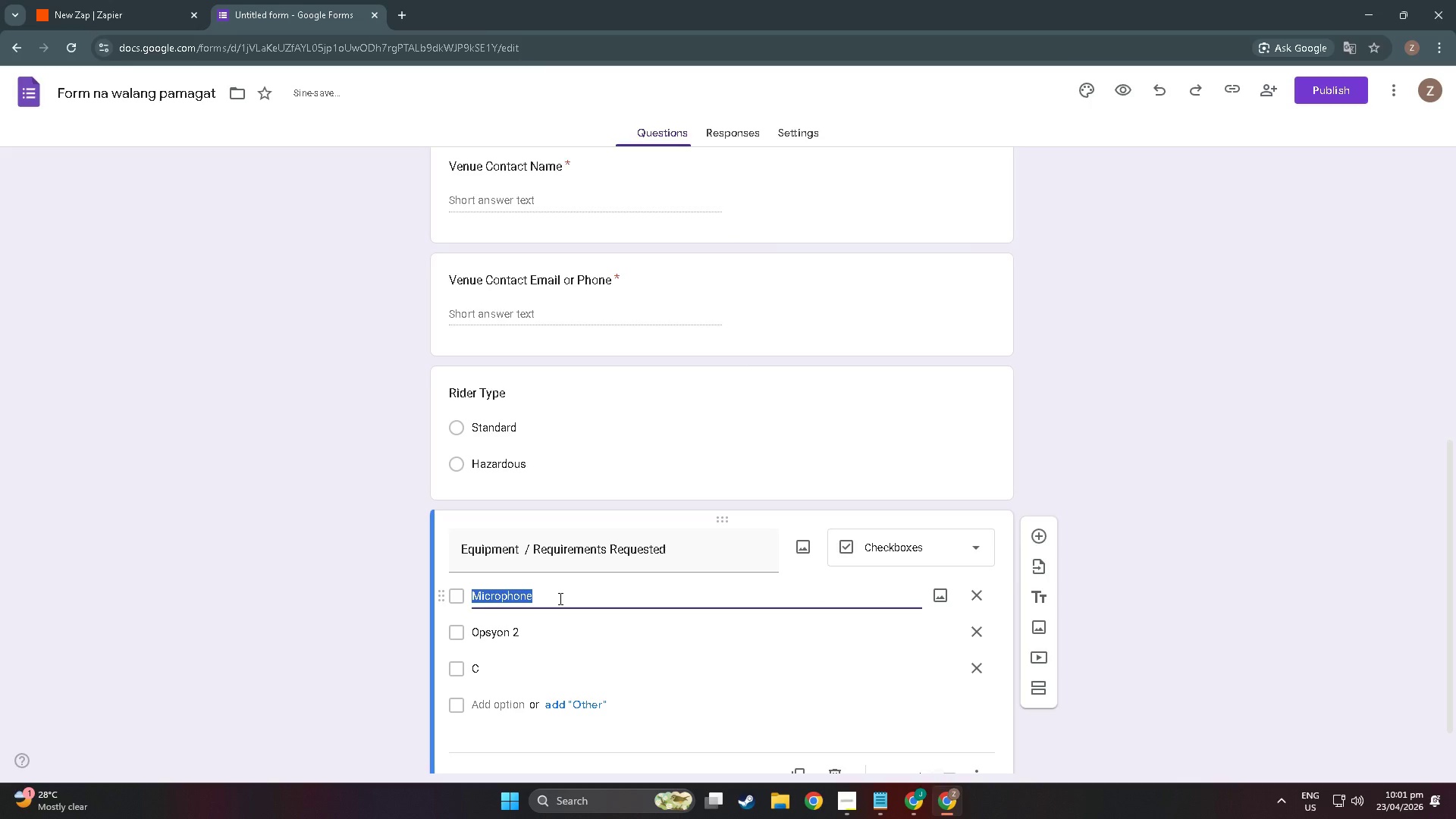 
type(,)
key(Backspace)
type(mic)
key(Backspace)
key(Backspace)
type(M)
key(Backspace)
key(Backspace)
type(mi)
key(Backspace)
key(Backspace)
type(Mi)
key(Backspace)
type(IC)
key(Backspace)
key(Backspace)
type(icrophone, TR)
key(Backspace)
type(a bl)
key(Backspace)
key(Backspace)
key(Backspace)
type(bles)
 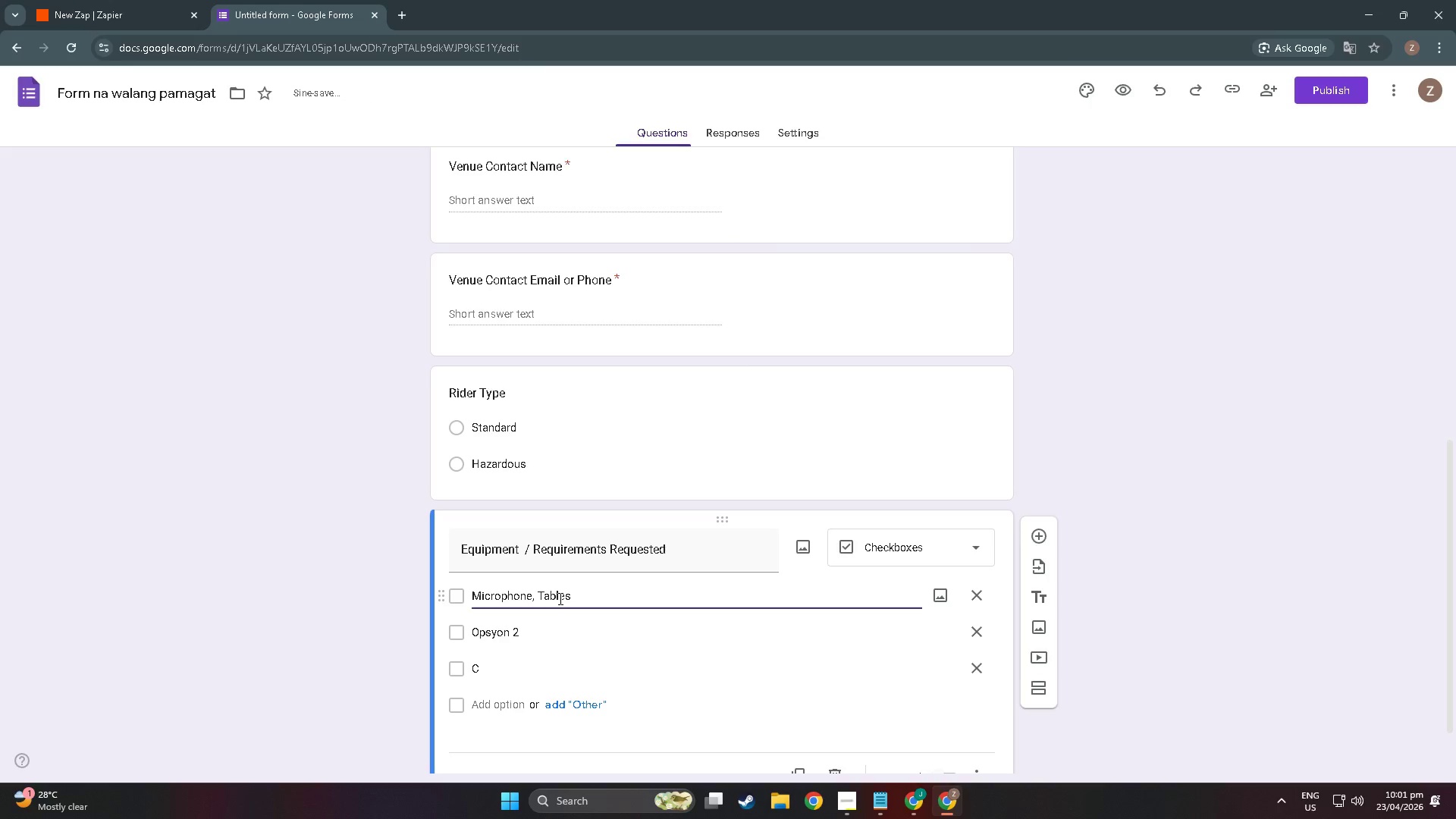 
wait(16.5)
 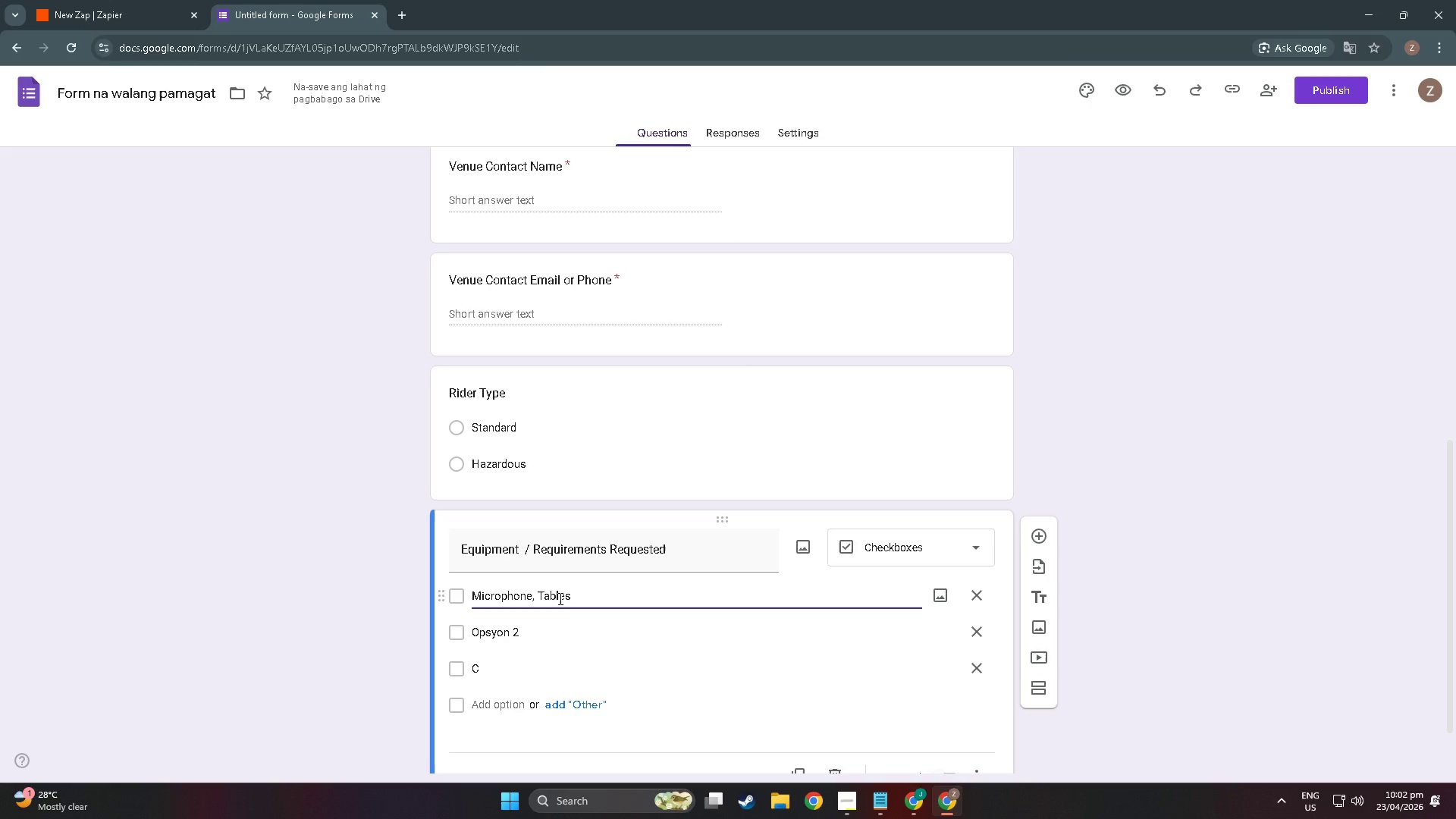 
left_click([583, 628])
 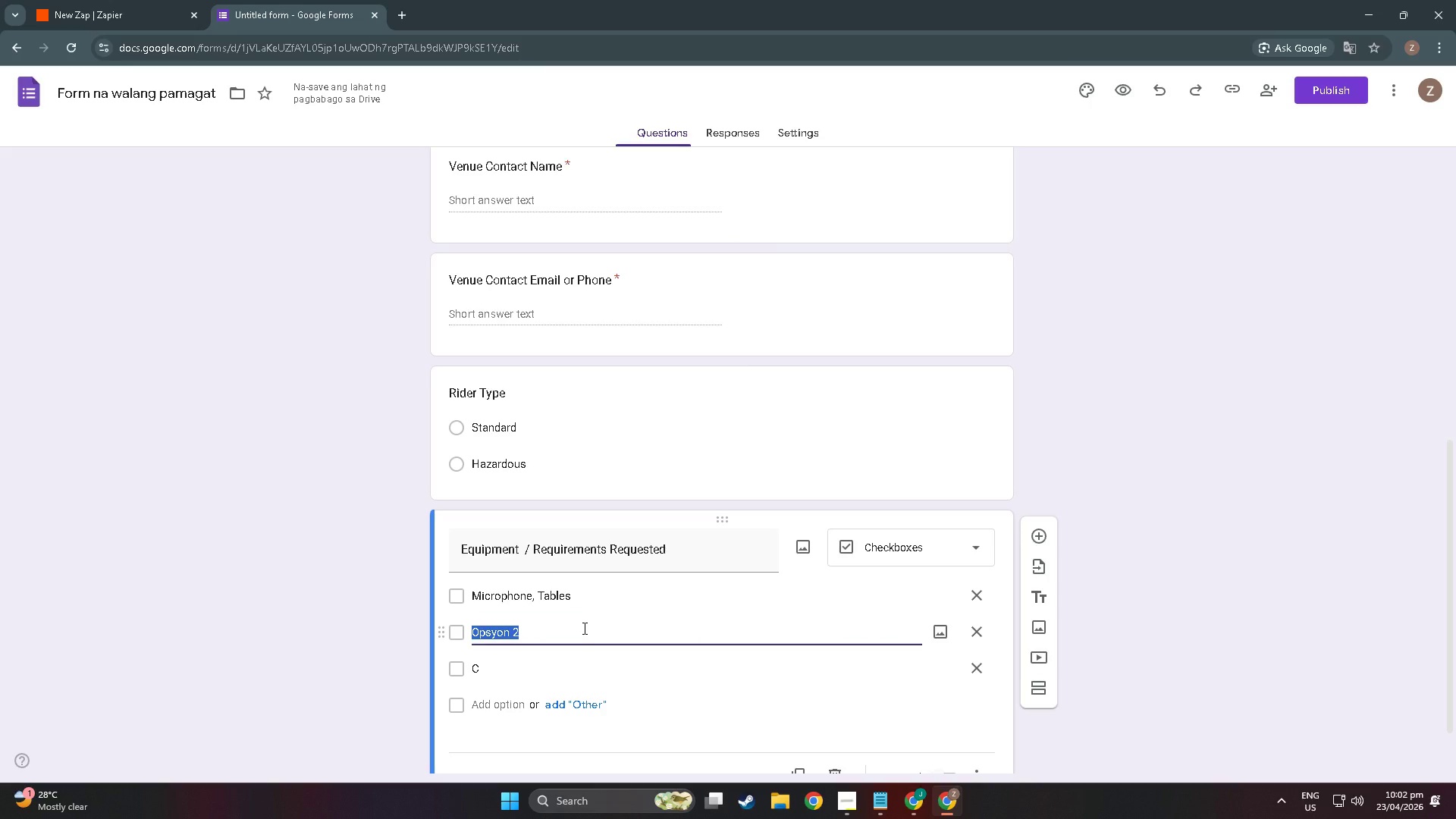 
type(Chairs, Projh)
key(Backspace)
key(Backspace)
type(jector)
 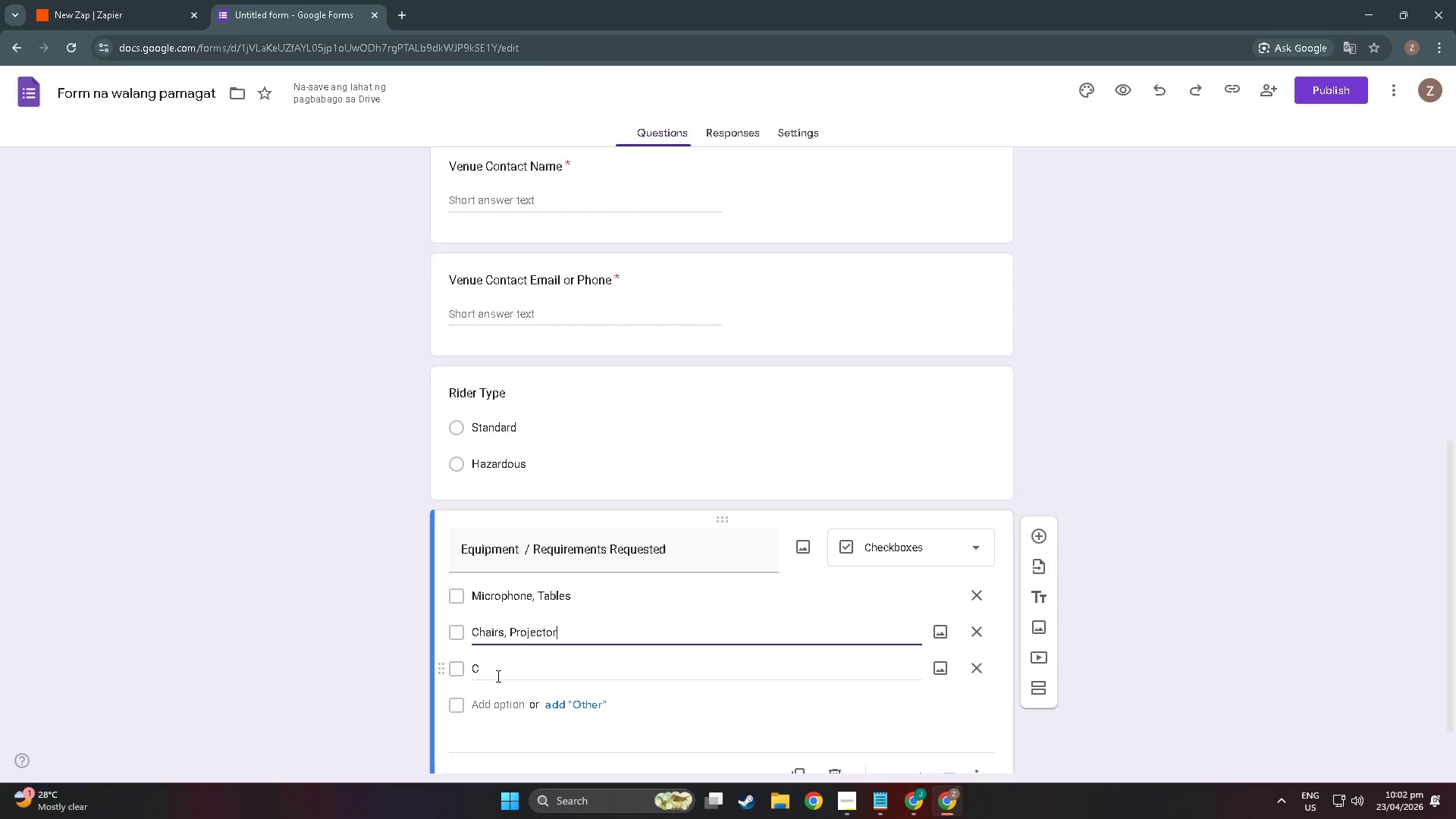 
wait(18.8)
 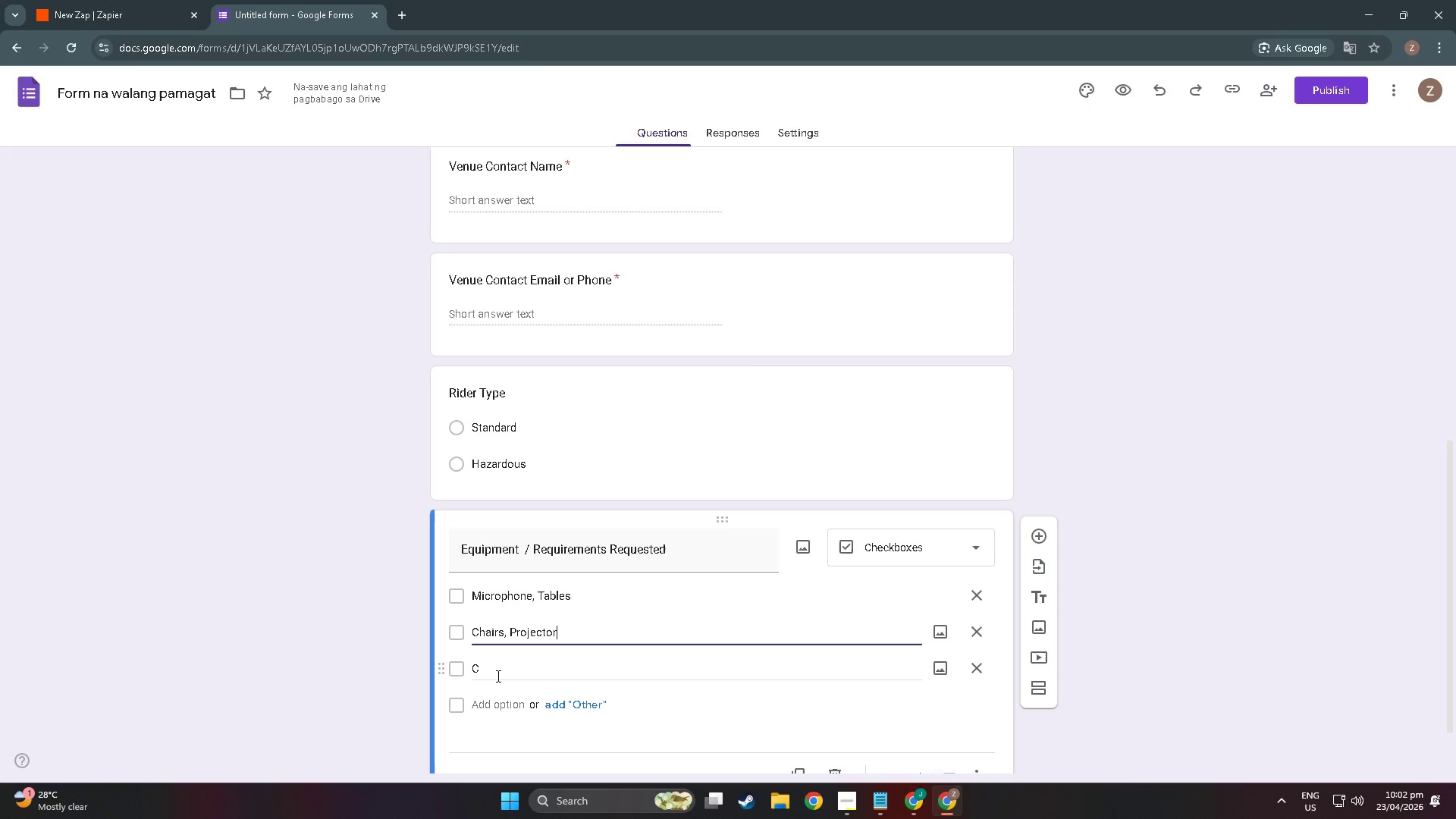 
left_click([510, 670])
 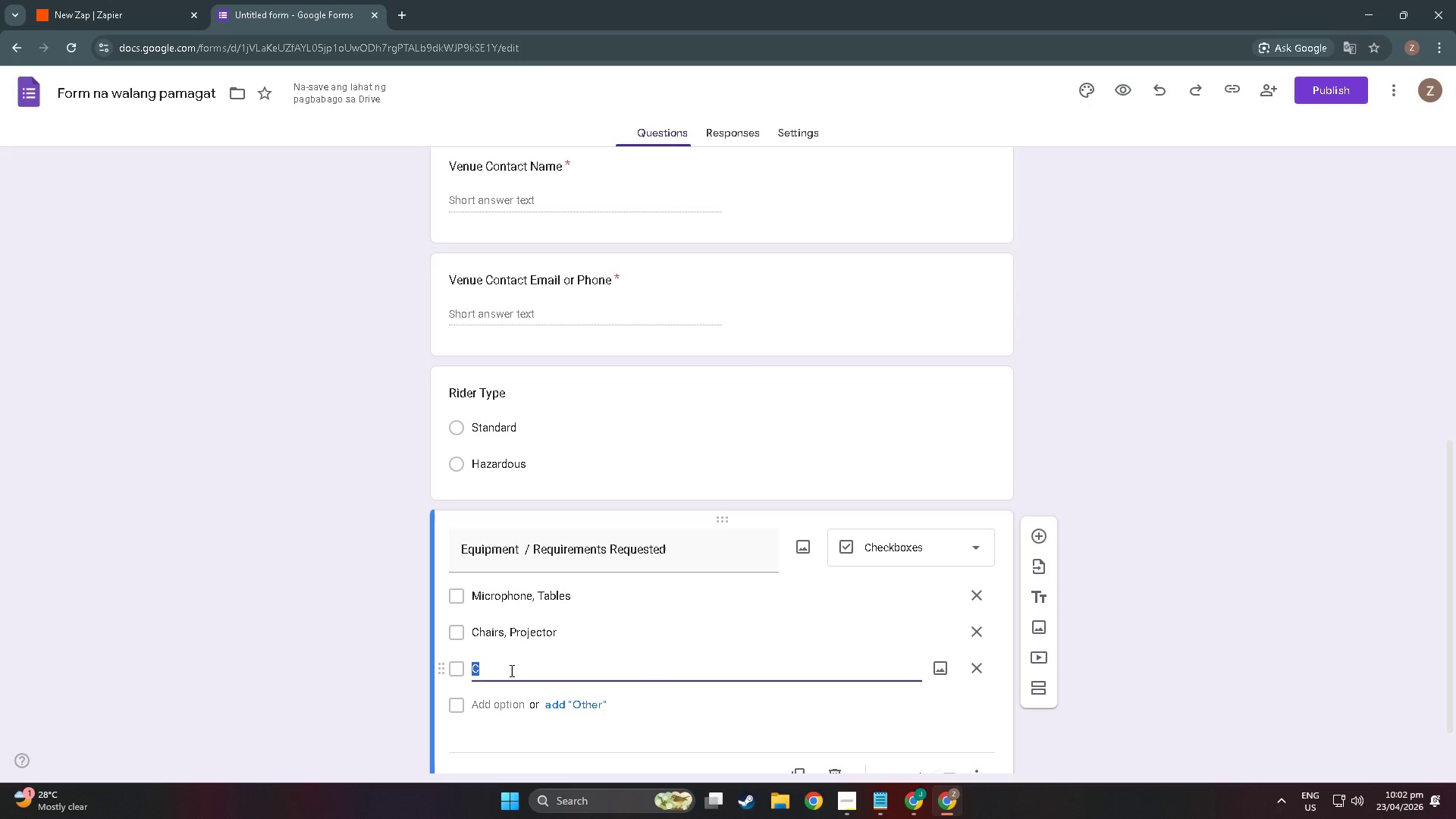 
type(Screen)
 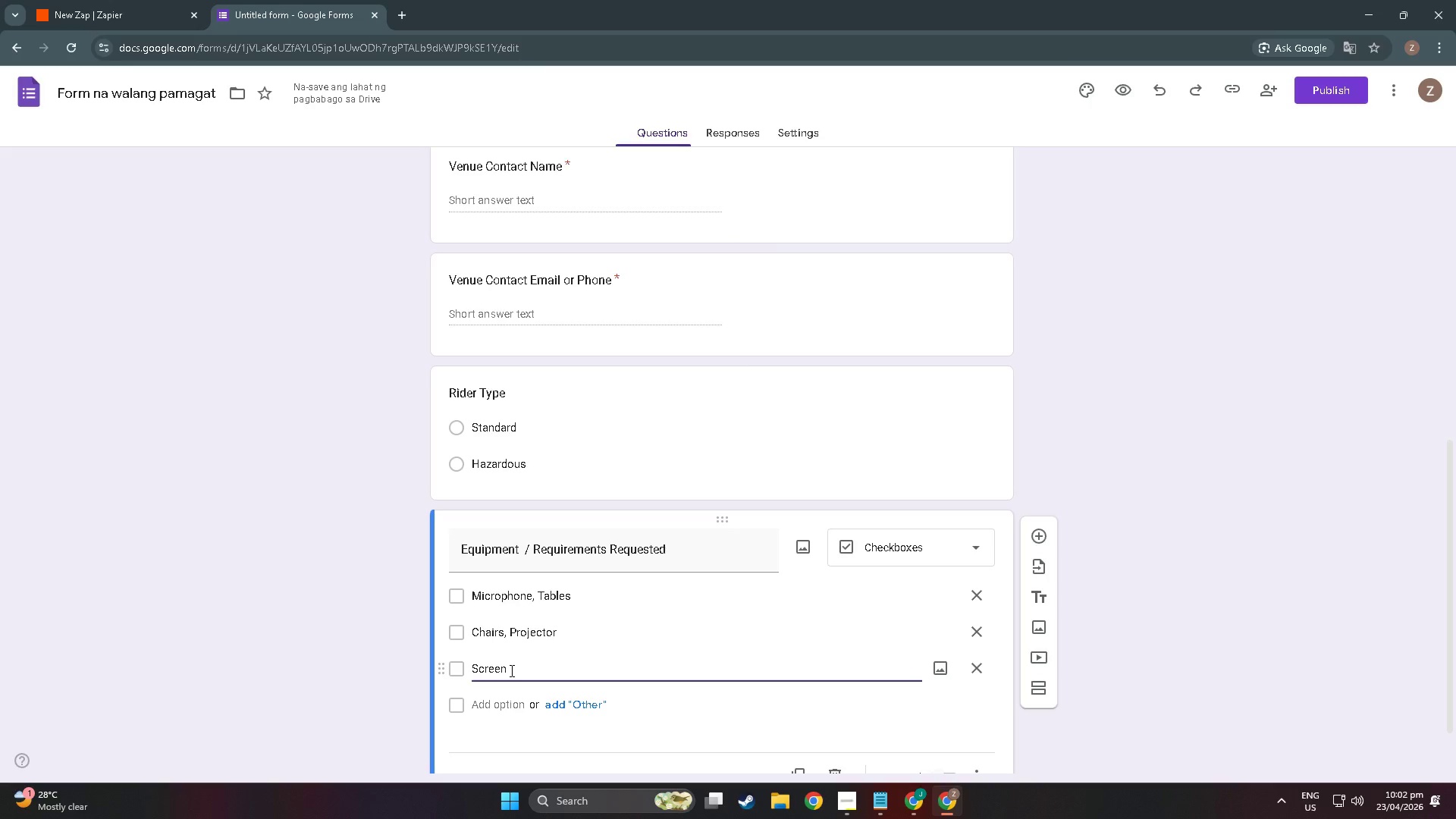 
wait(14.36)
 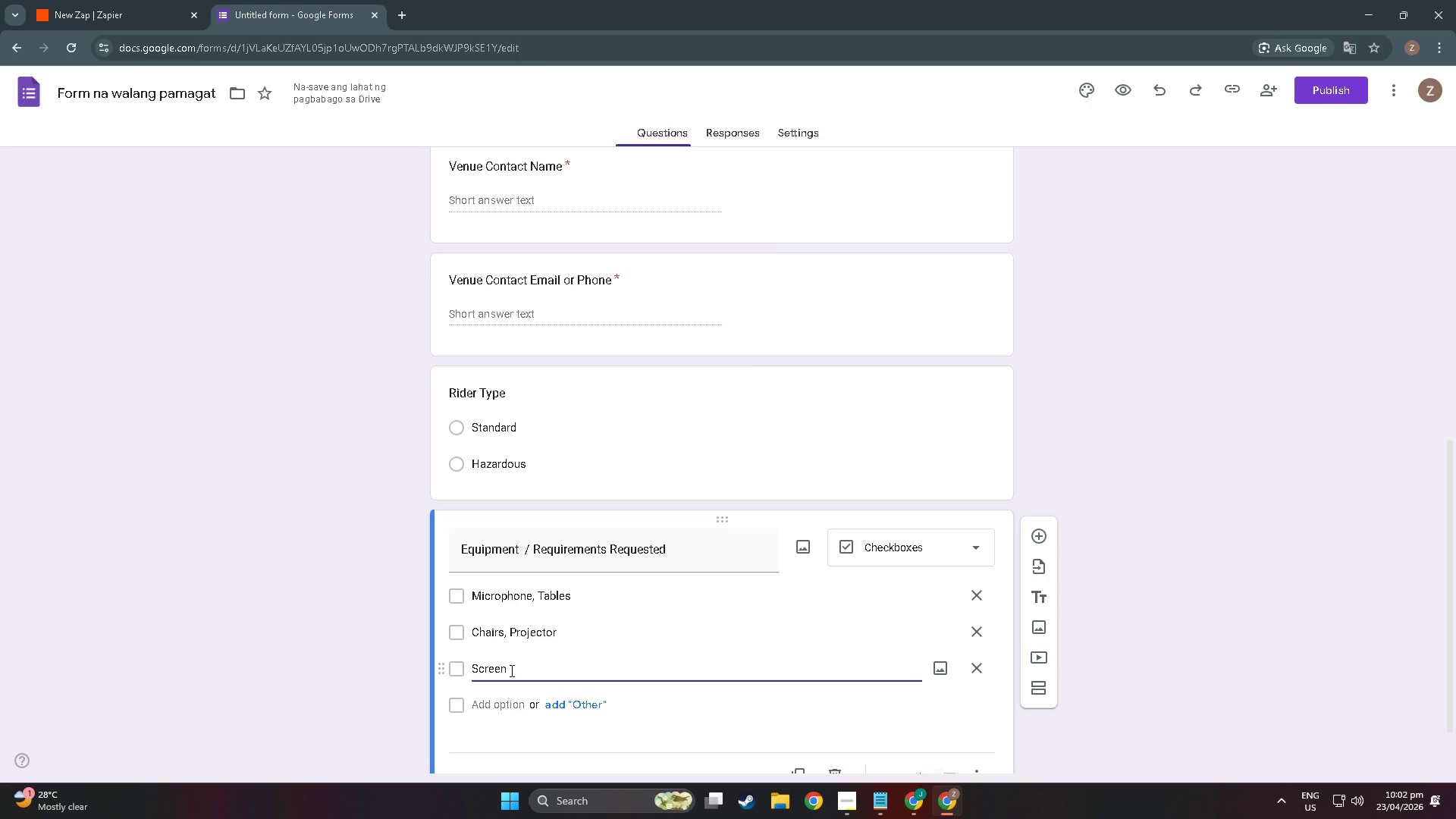 
scroll: coordinate [454, 694], scroll_direction: down, amount: 3.0
 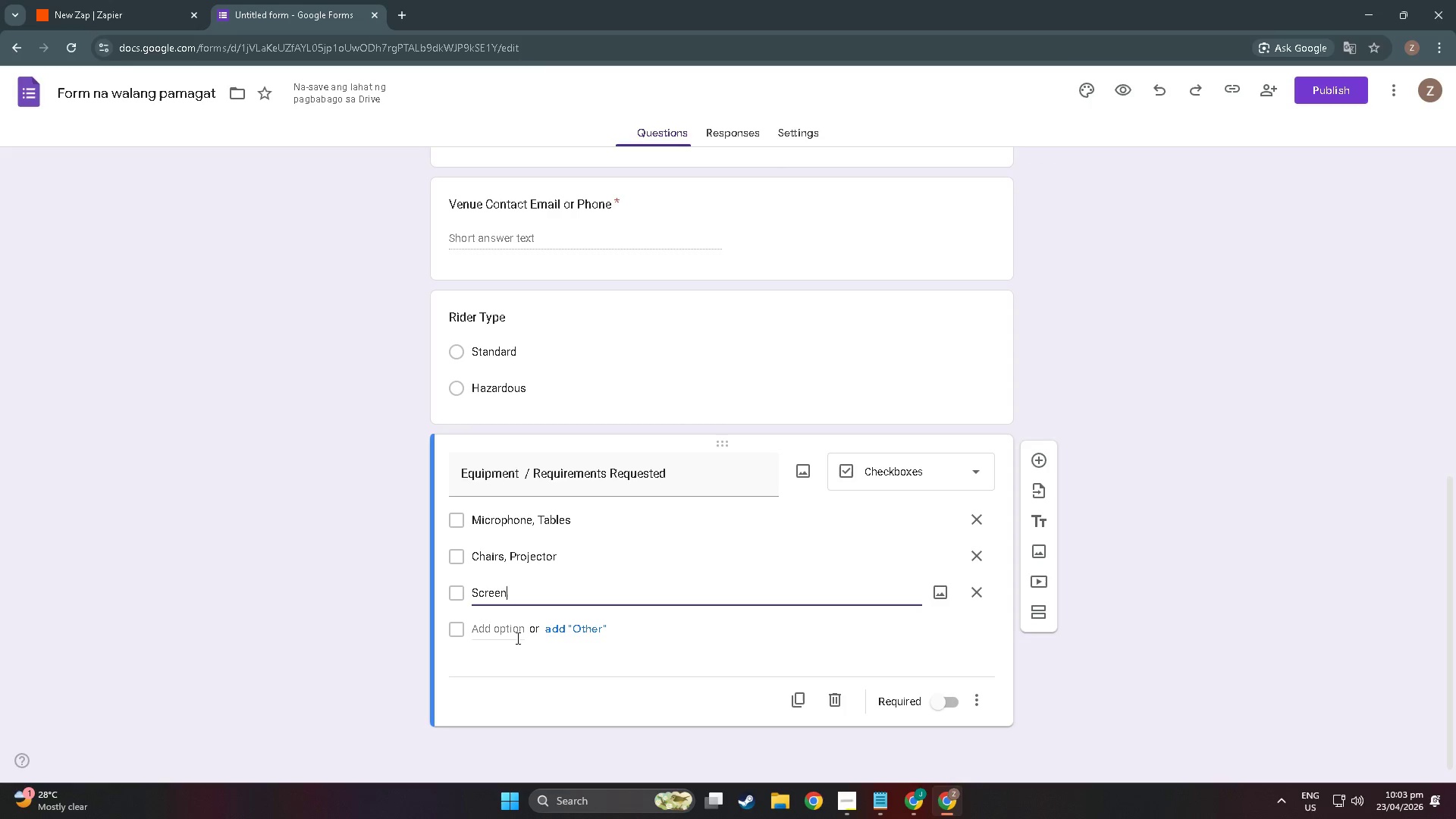 
wait(12.64)
 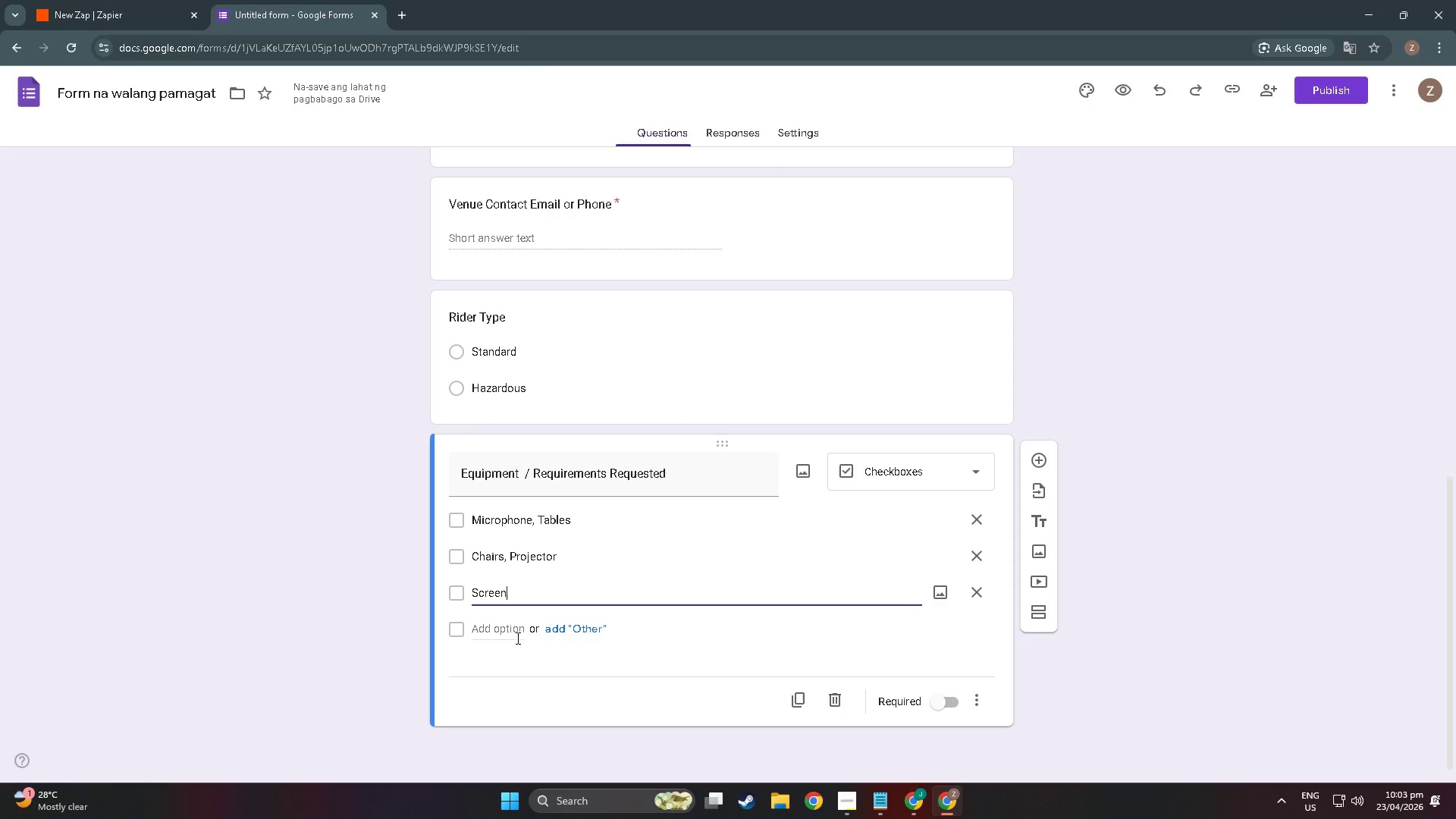 
scroll: coordinate [477, 579], scroll_direction: down, amount: 2.0
 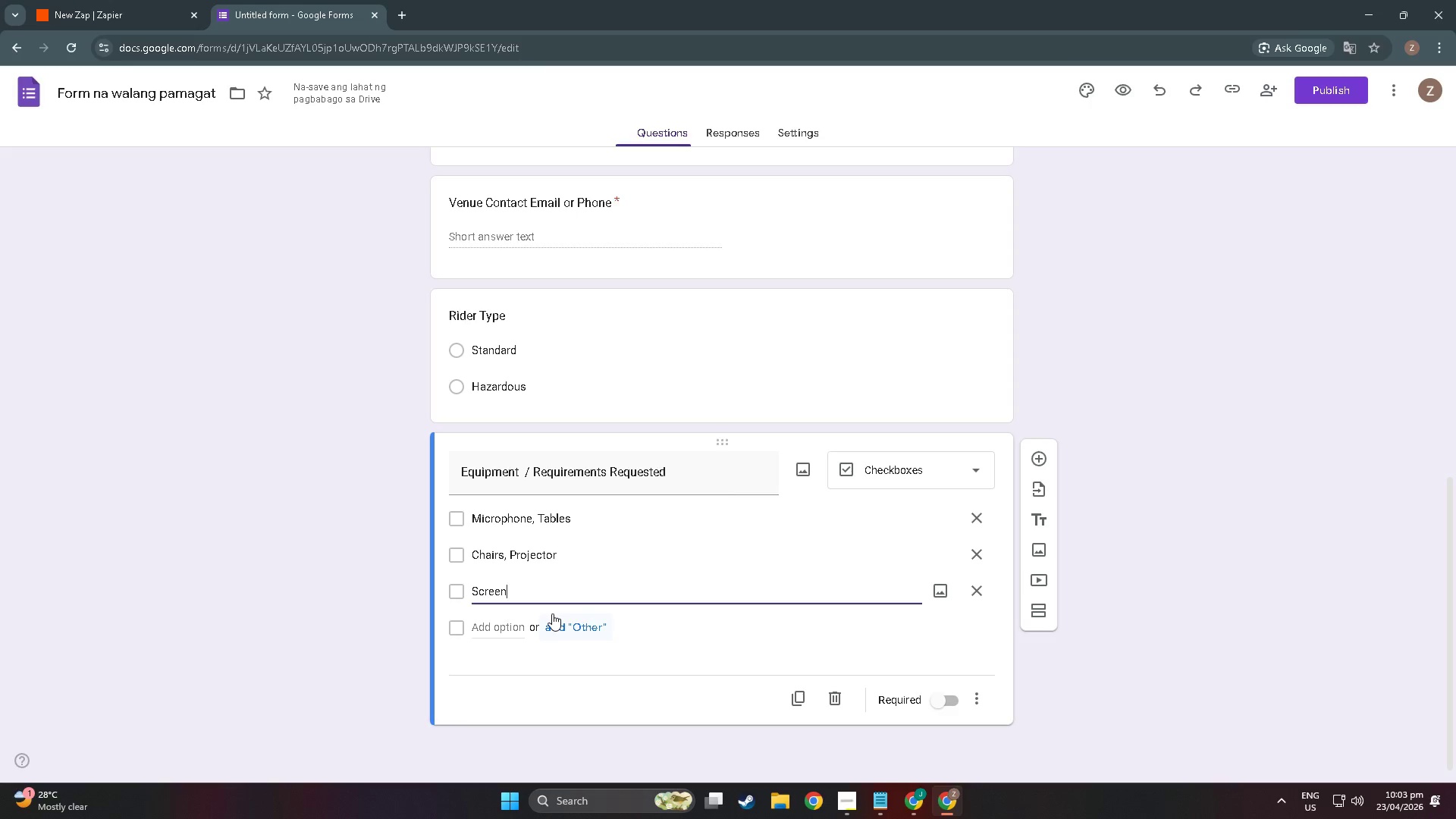 
wait(16.0)
 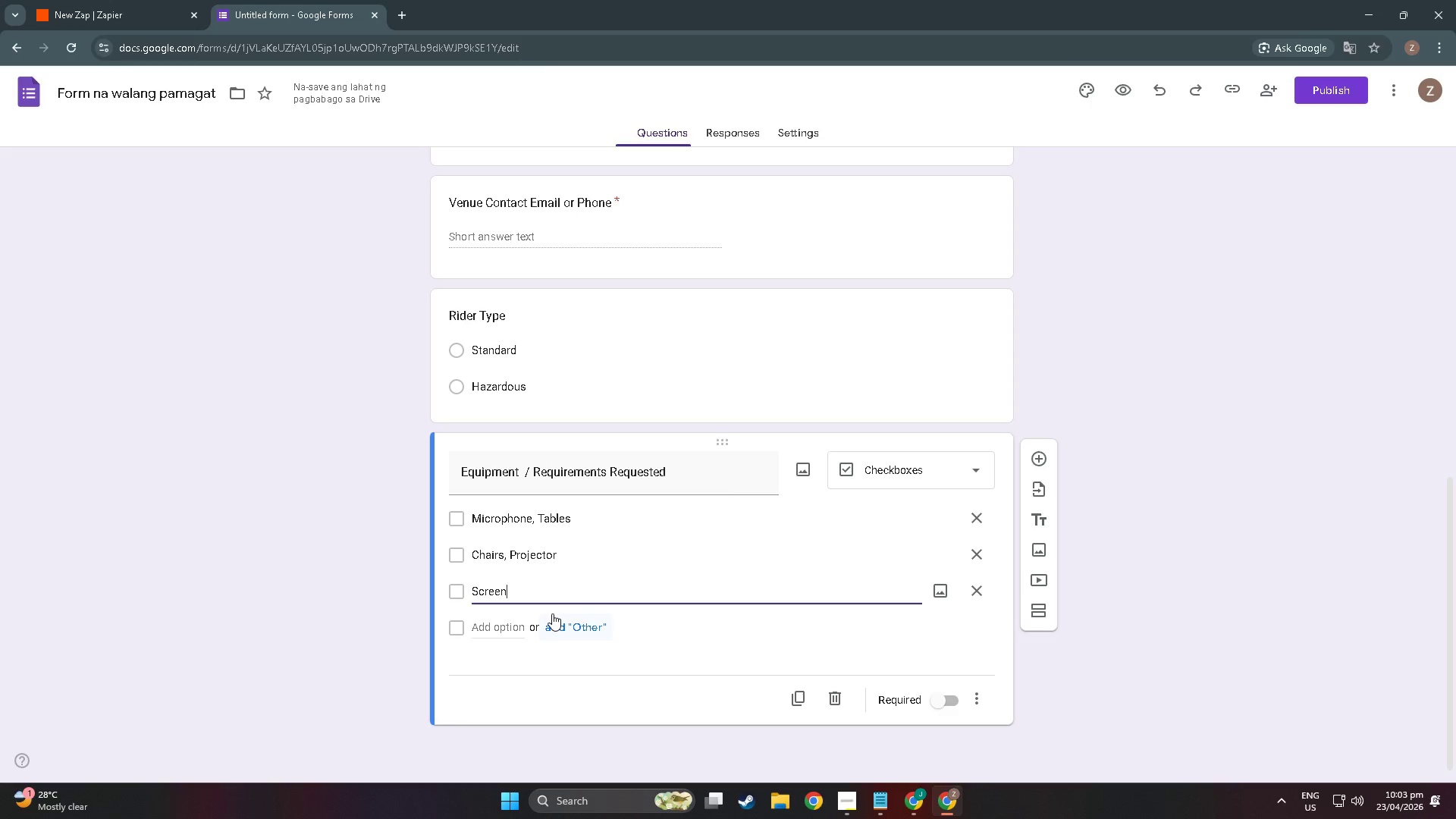 
left_click([522, 594])
 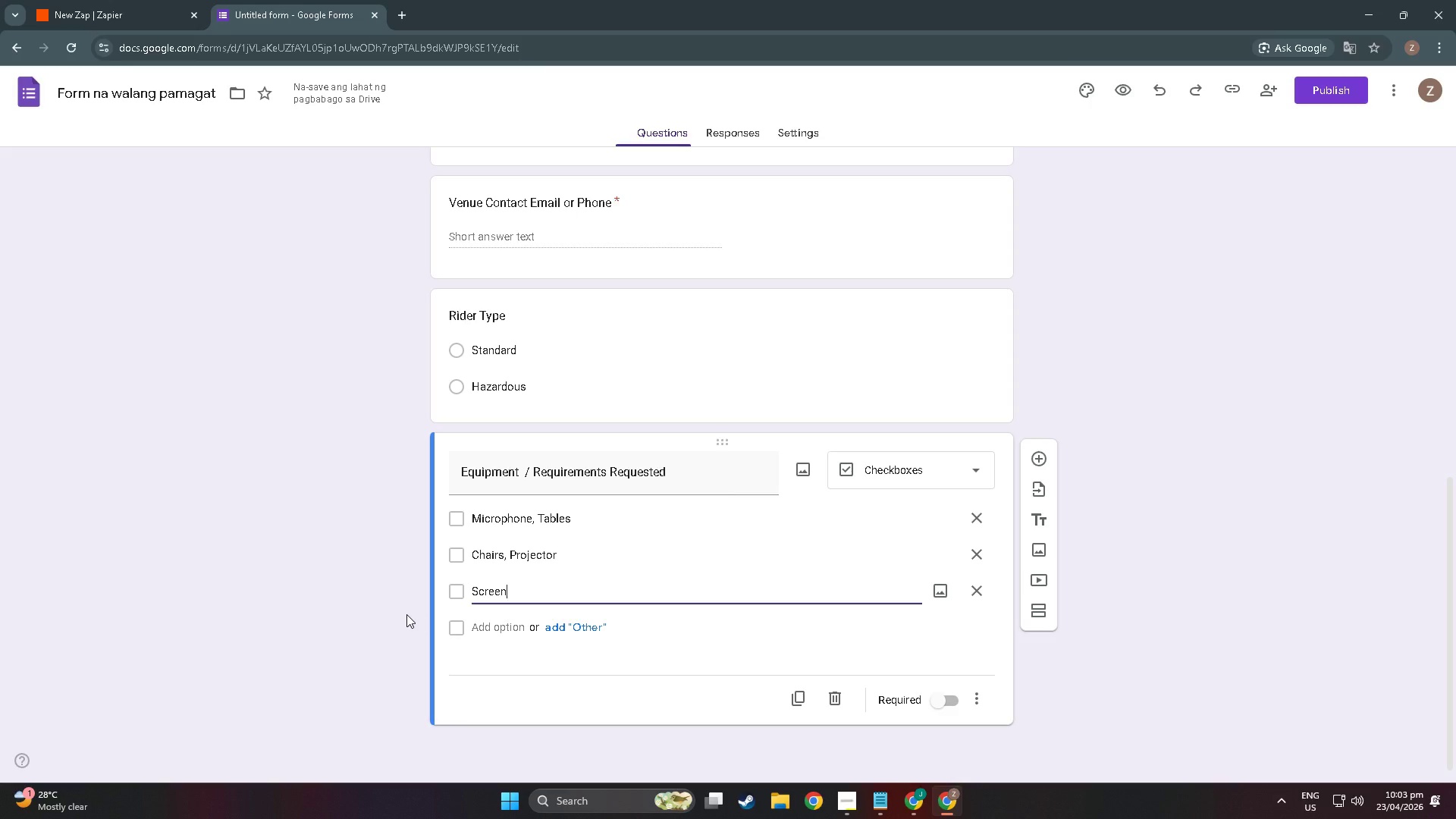 
wait(35.38)
 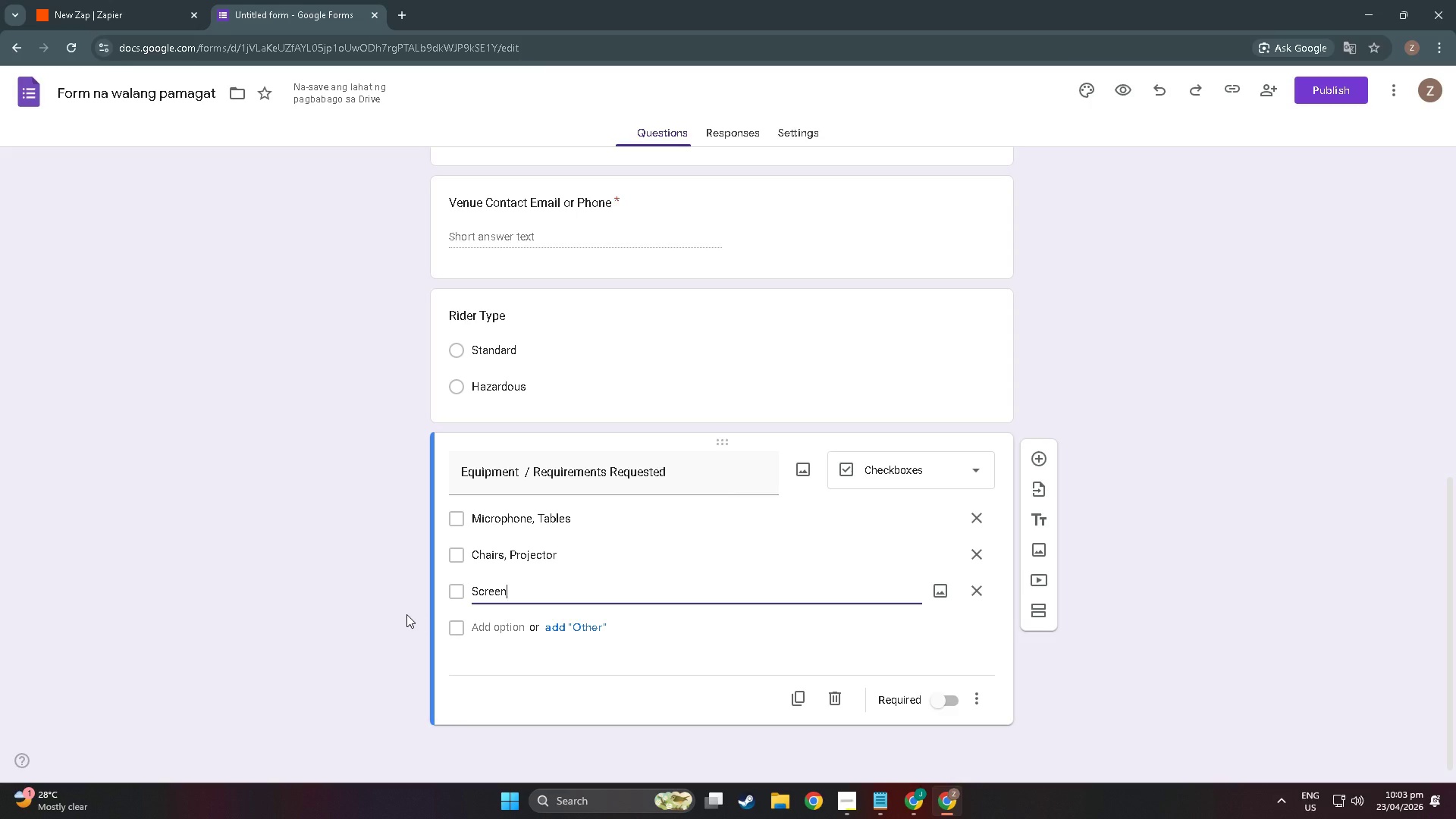 
double_click([508, 623])
 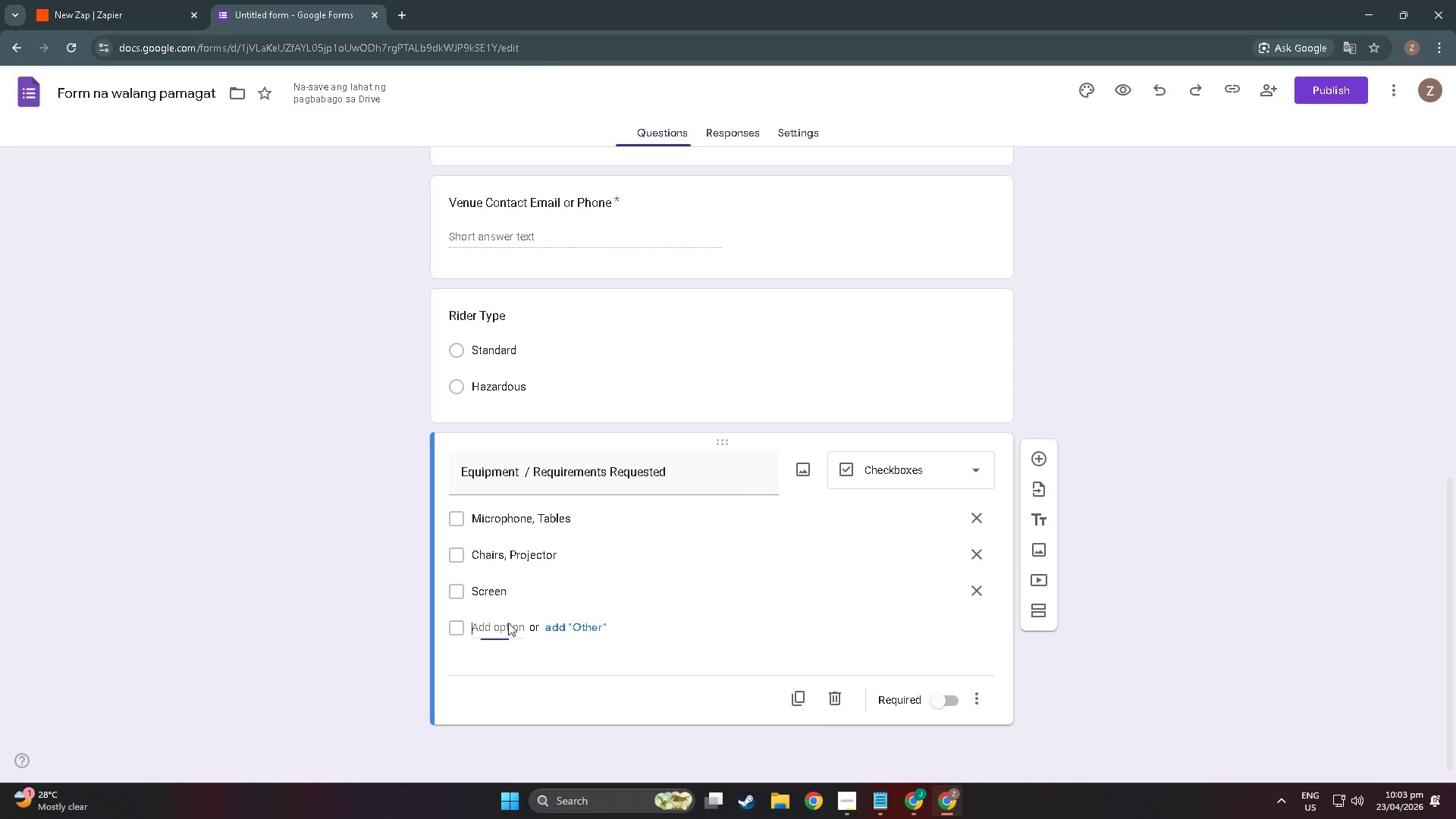 
type(Fire eequi)
key(Backspace)
key(Backspace)
key(Backspace)
key(Backspace)
key(Backspace)
type(Equipment)
 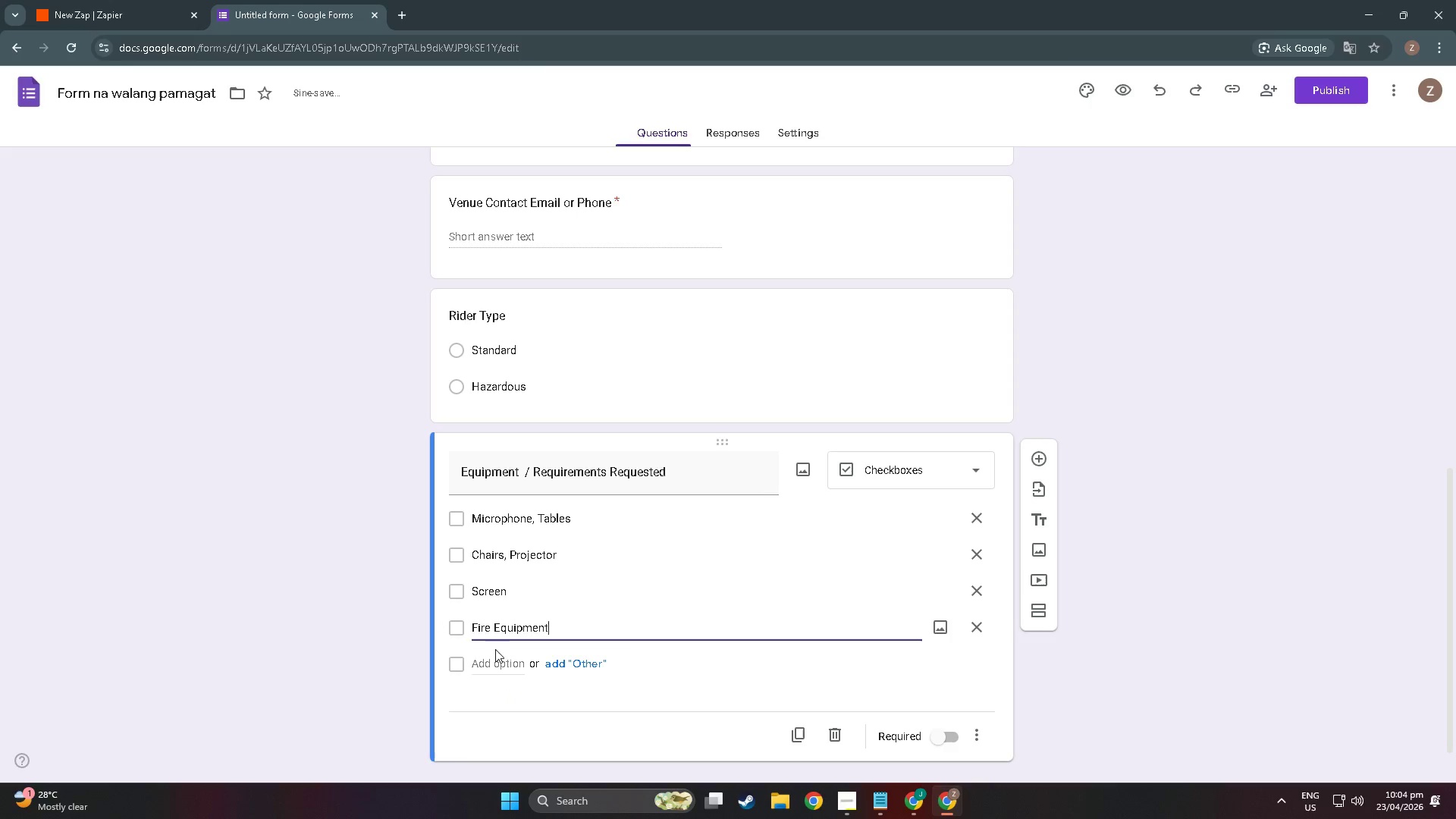 
double_click([499, 658])
 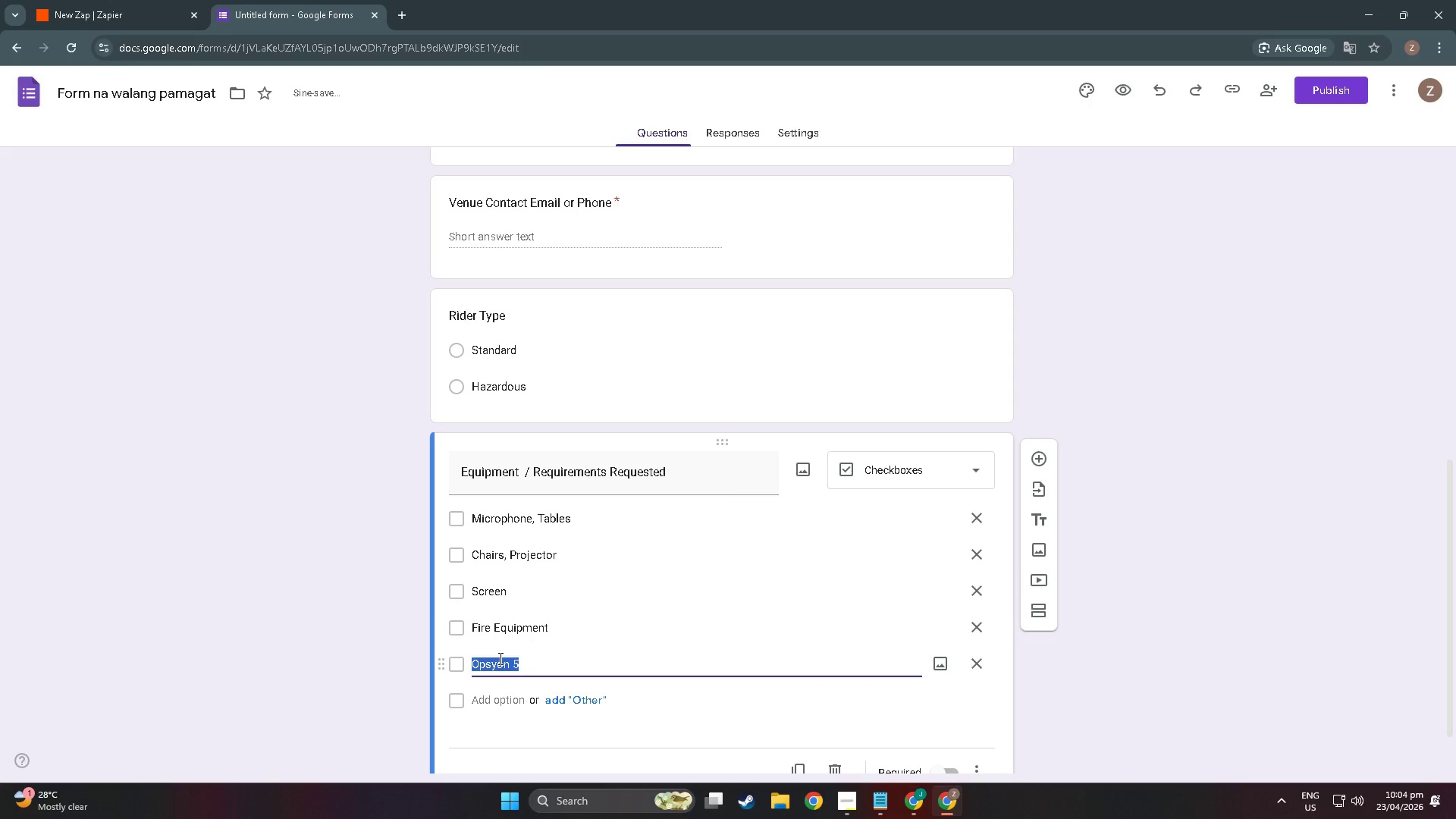 
type(Aerial Rigging)
 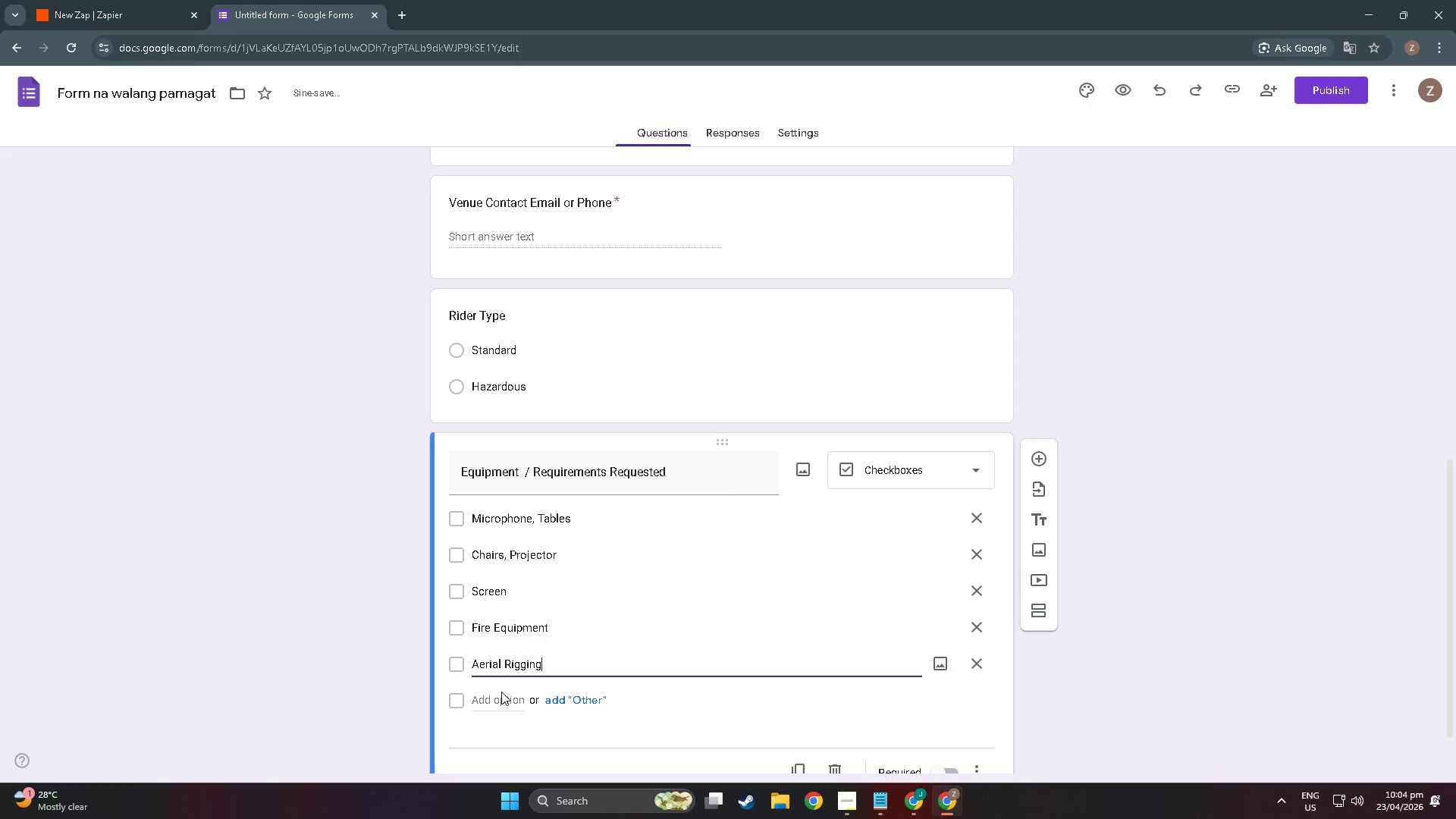 
left_click([510, 702])
 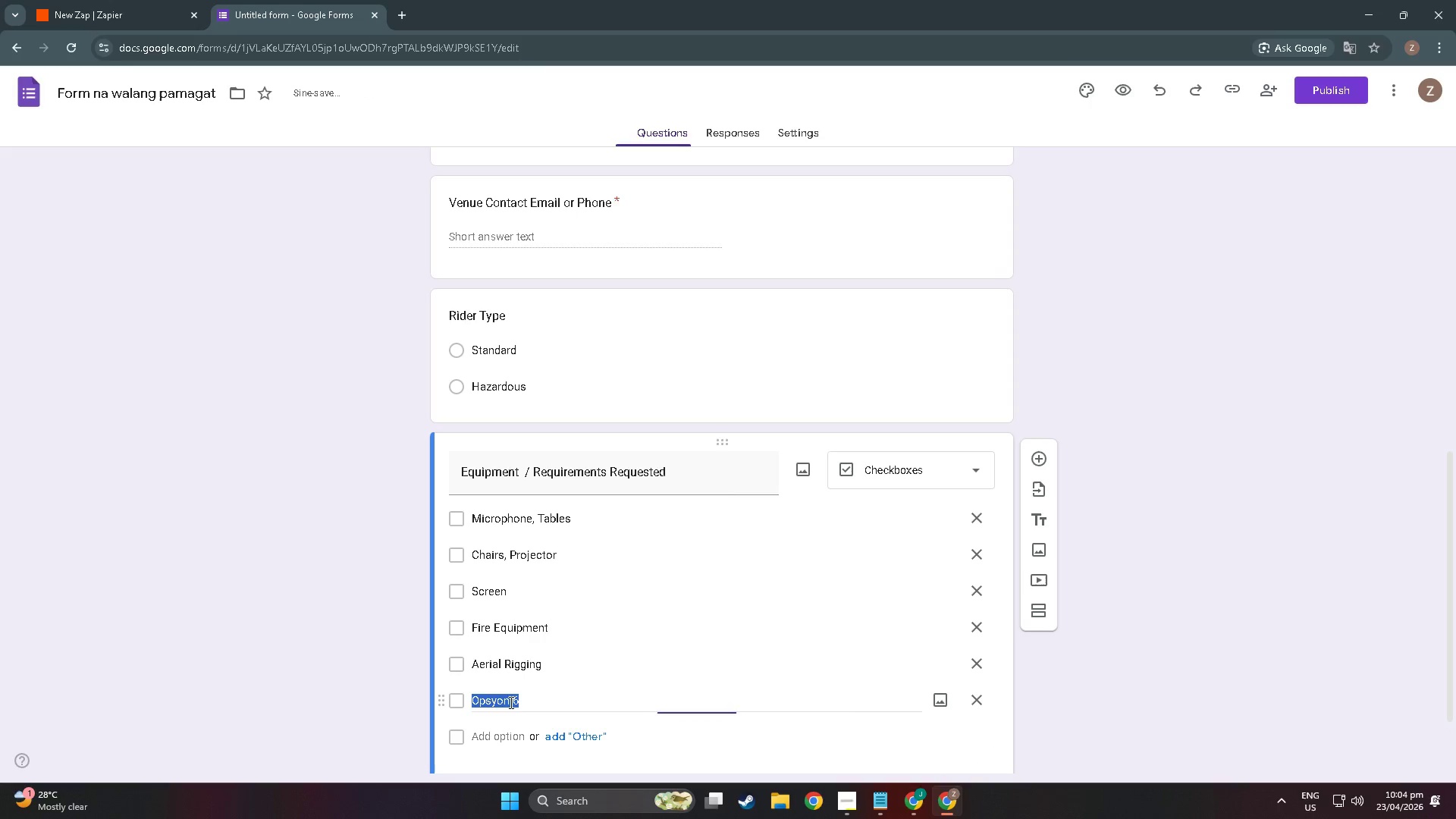 
type(Liquid)
 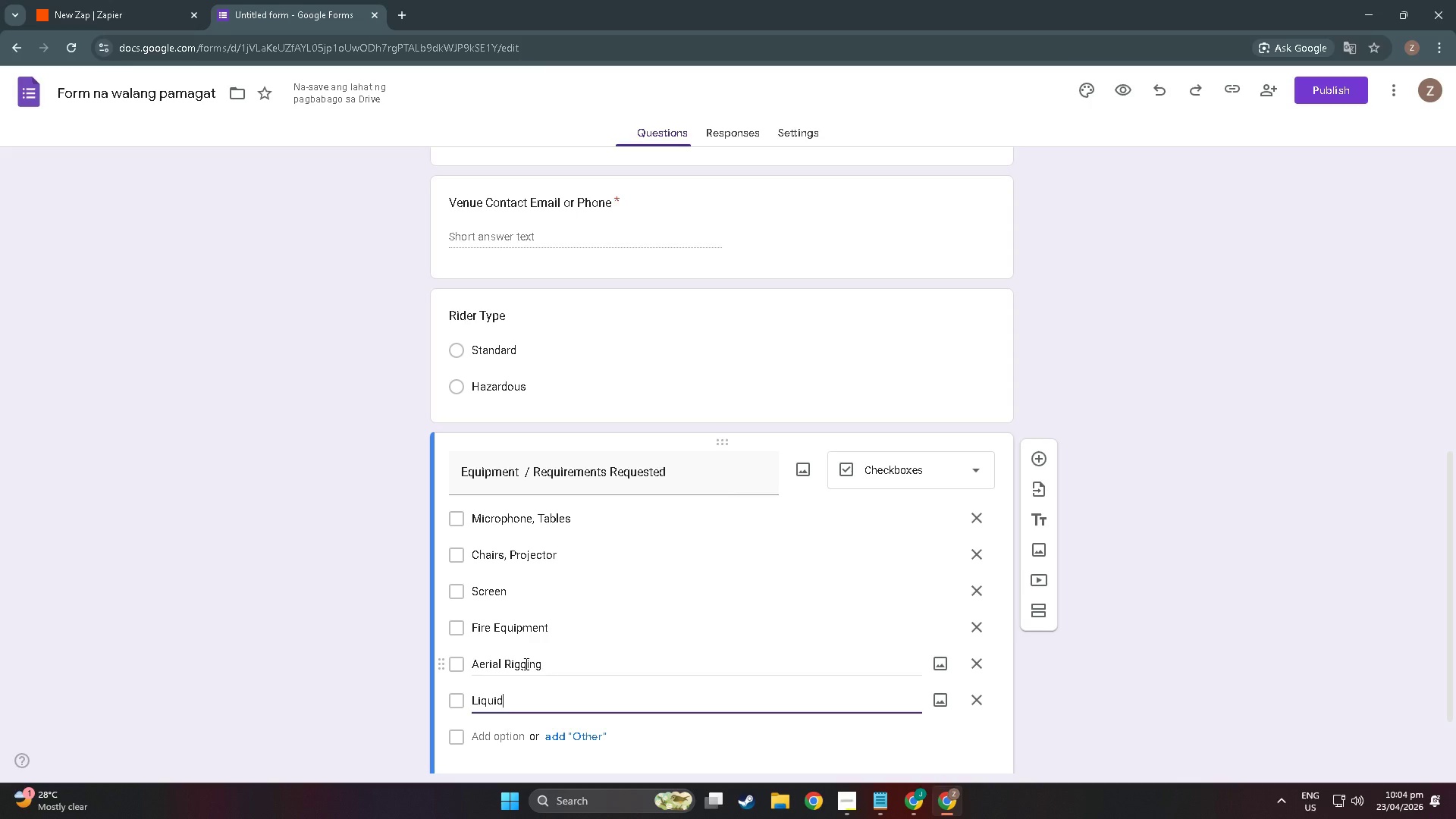 
wait(11.73)
 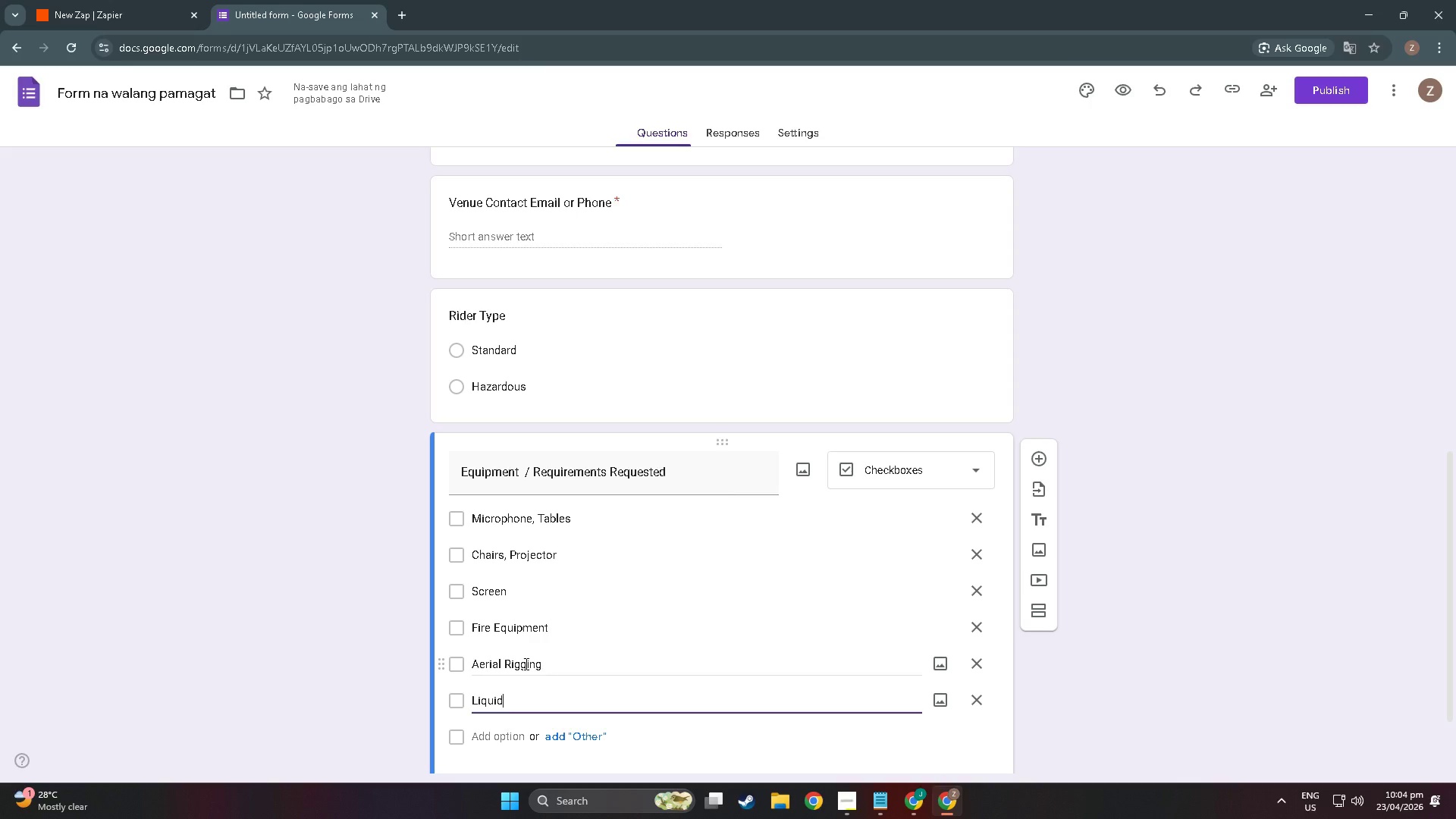 
type( Effects)
 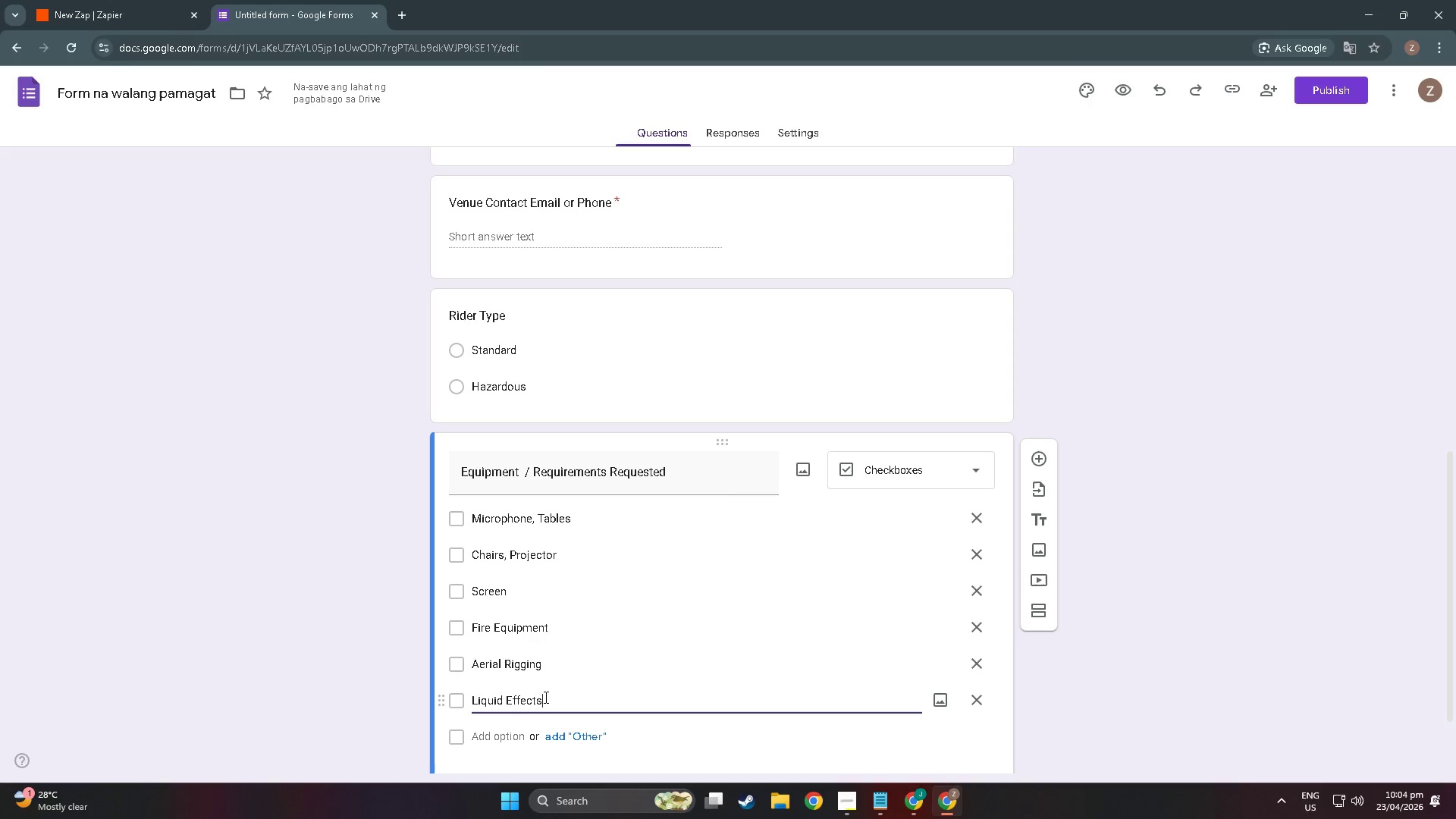 
wait(8.26)
 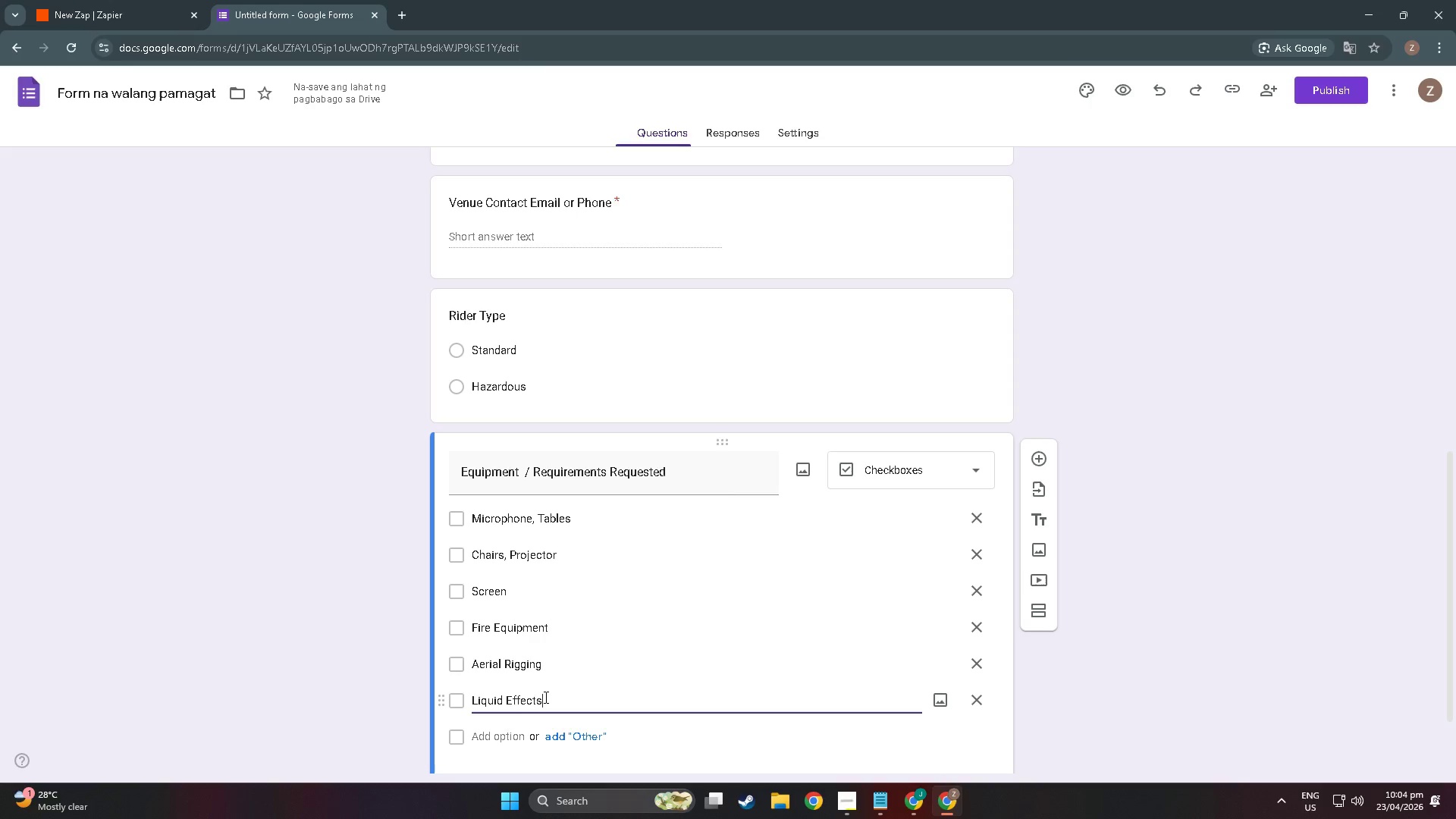 
left_click([505, 734])
 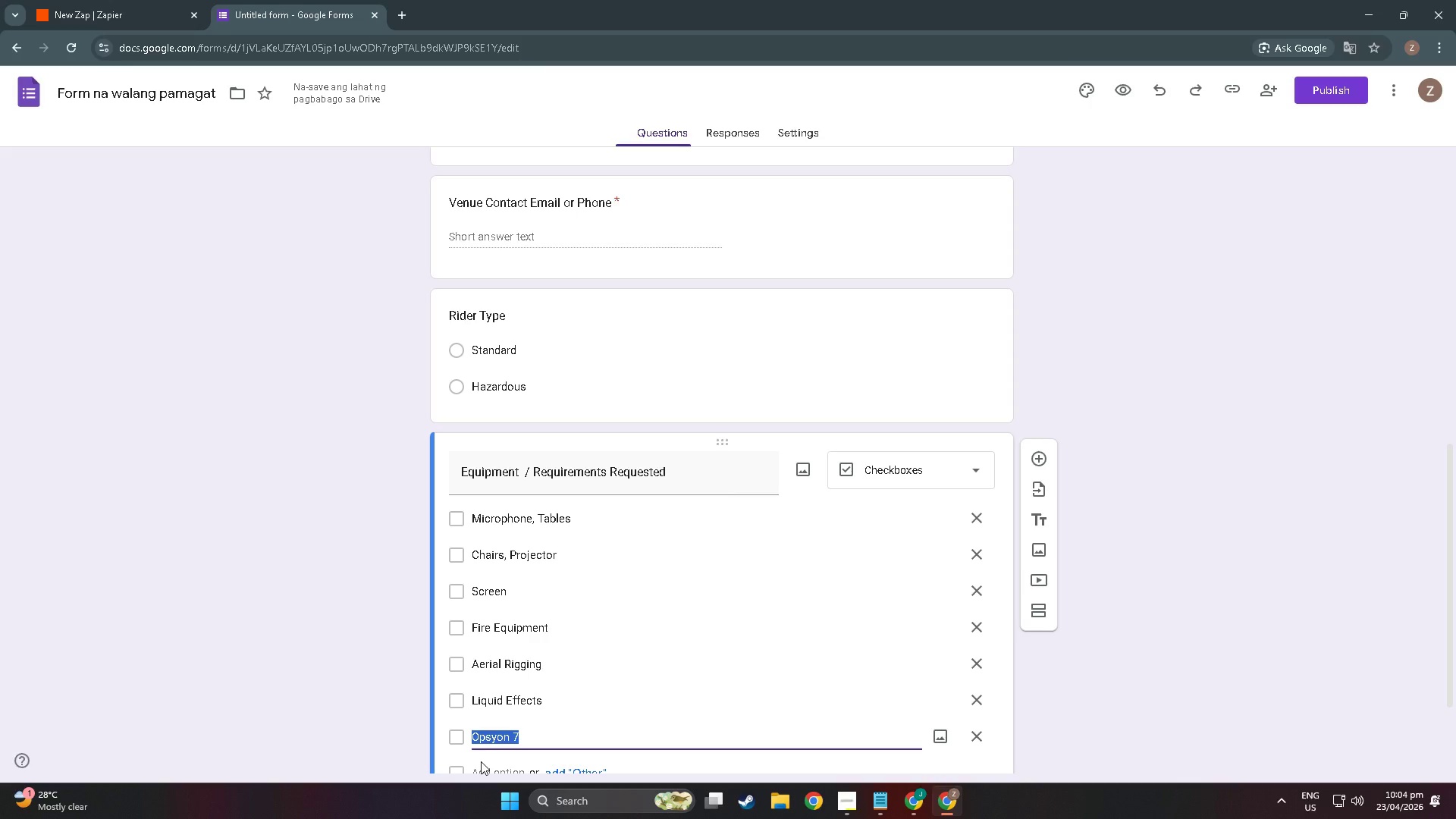 
wait(12.42)
 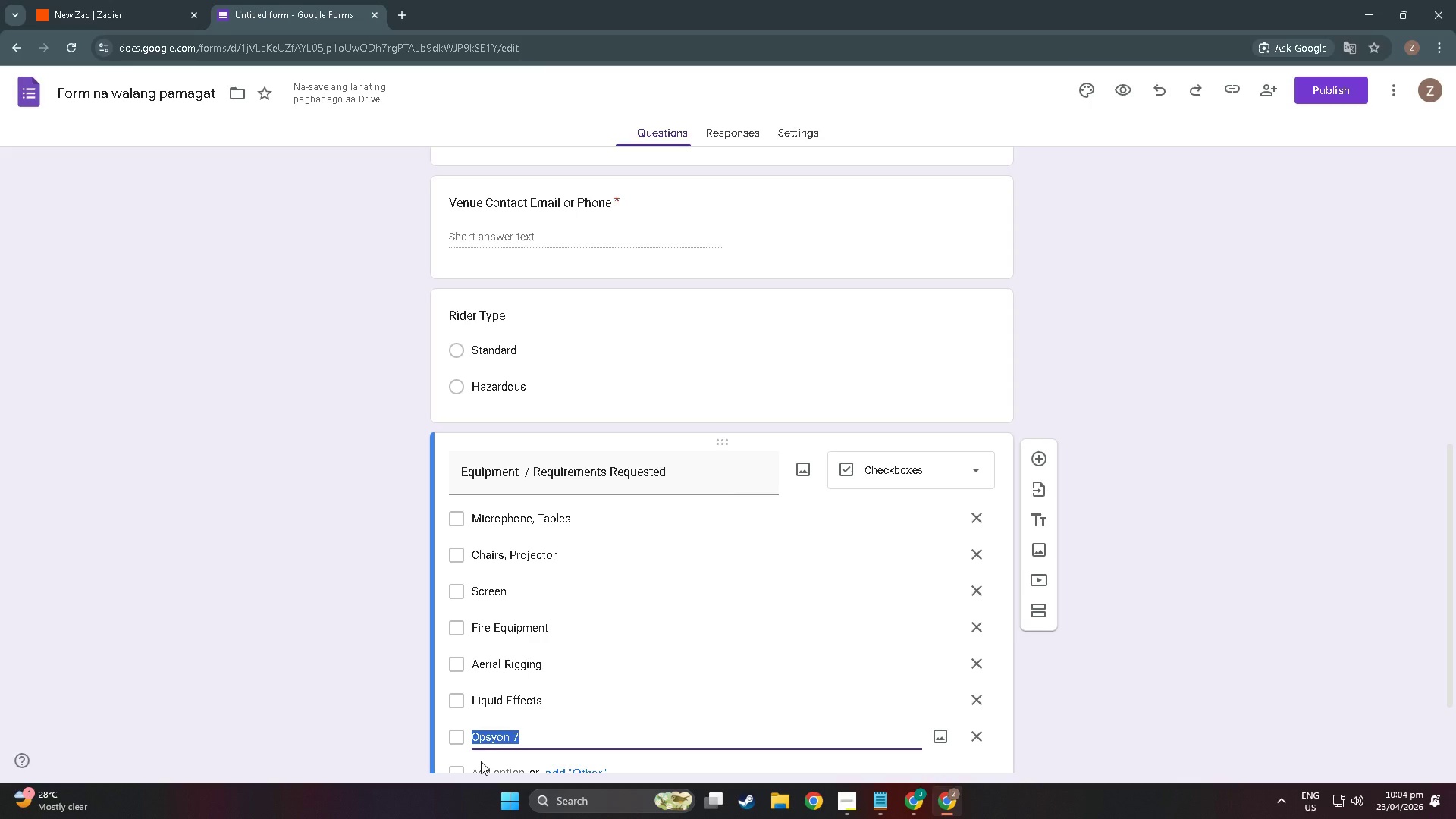 
type(Pyro)
 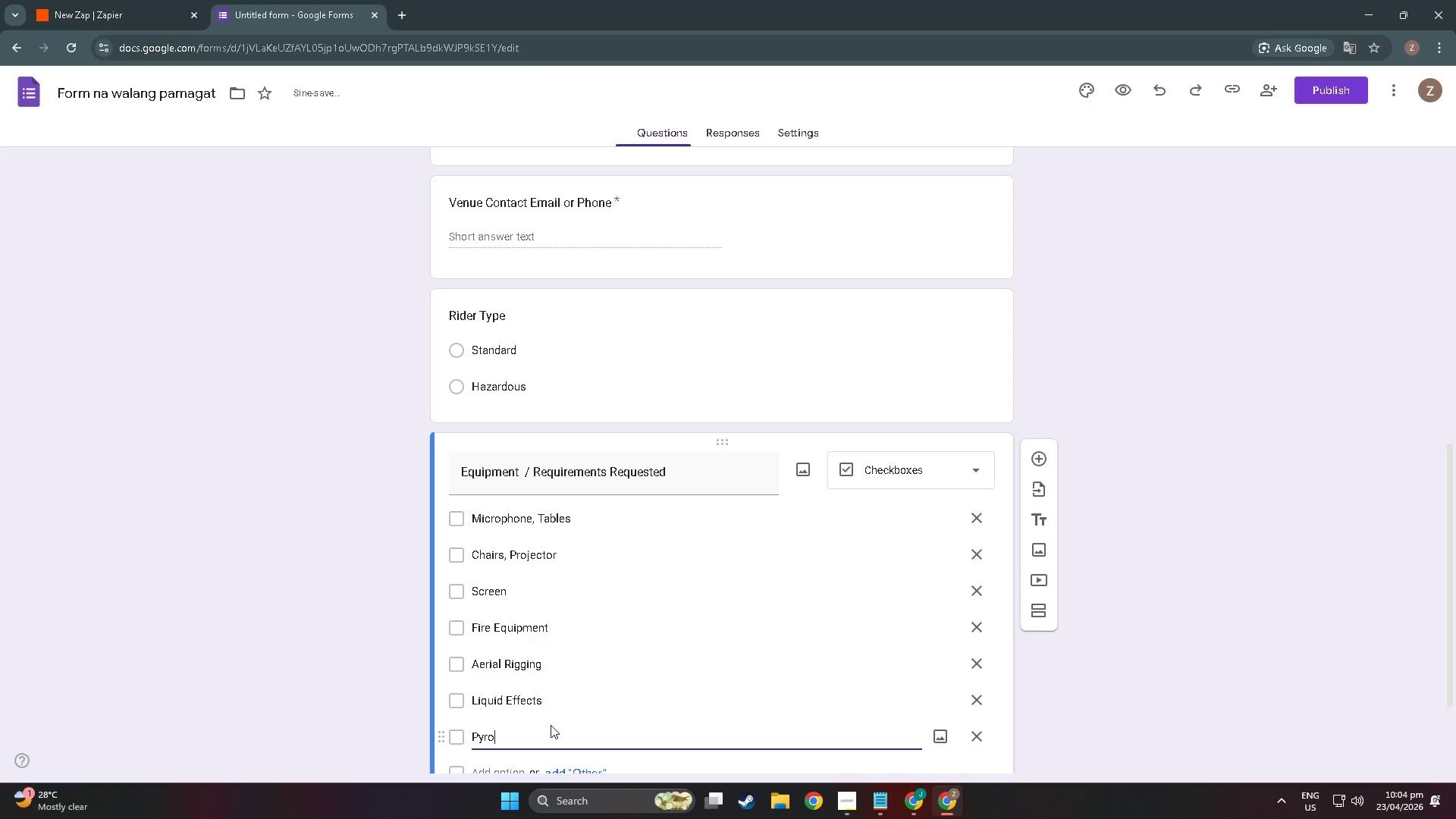 
type(technics)
 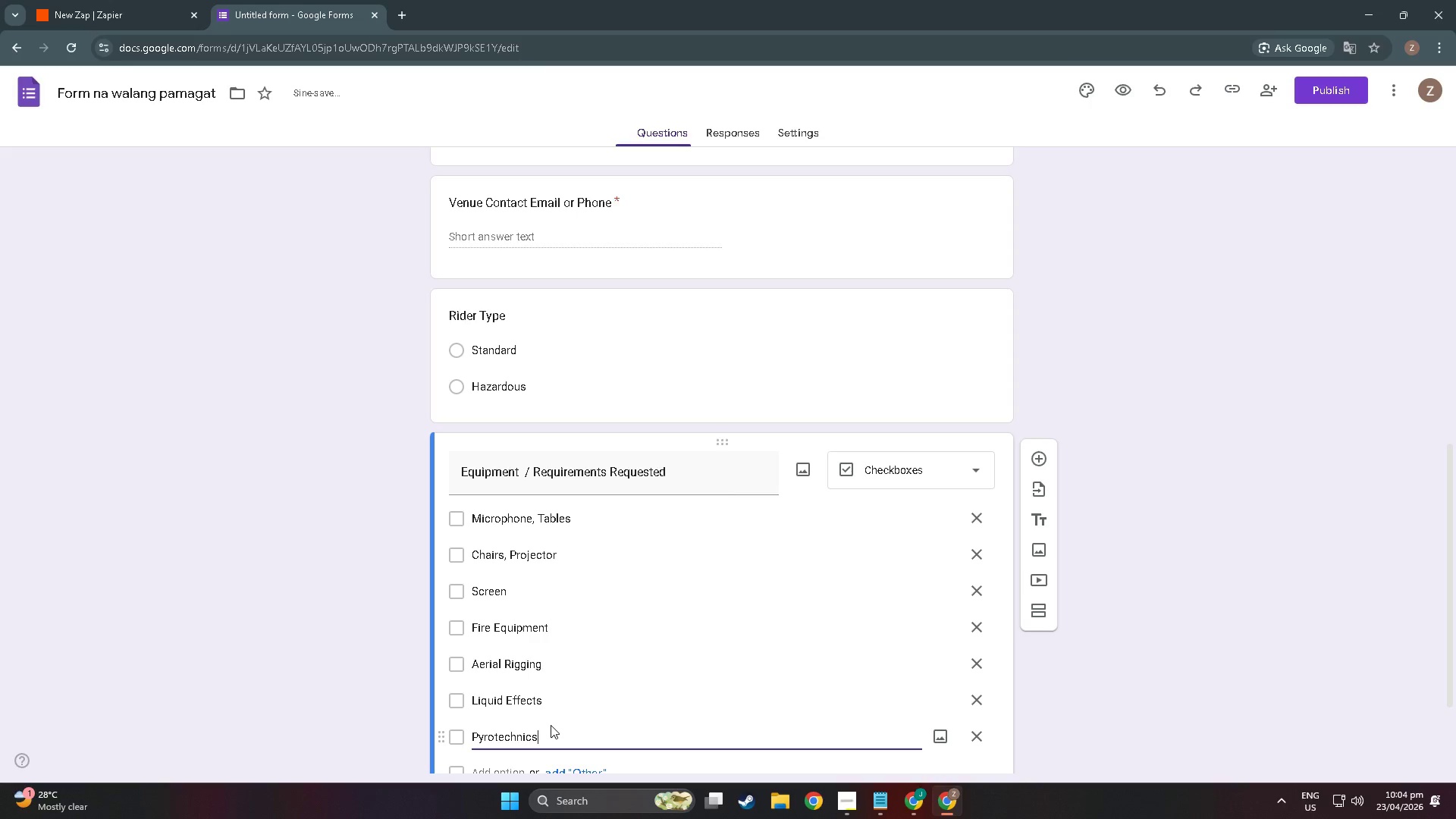 
scroll: coordinate [551, 725], scroll_direction: down, amount: 4.0
 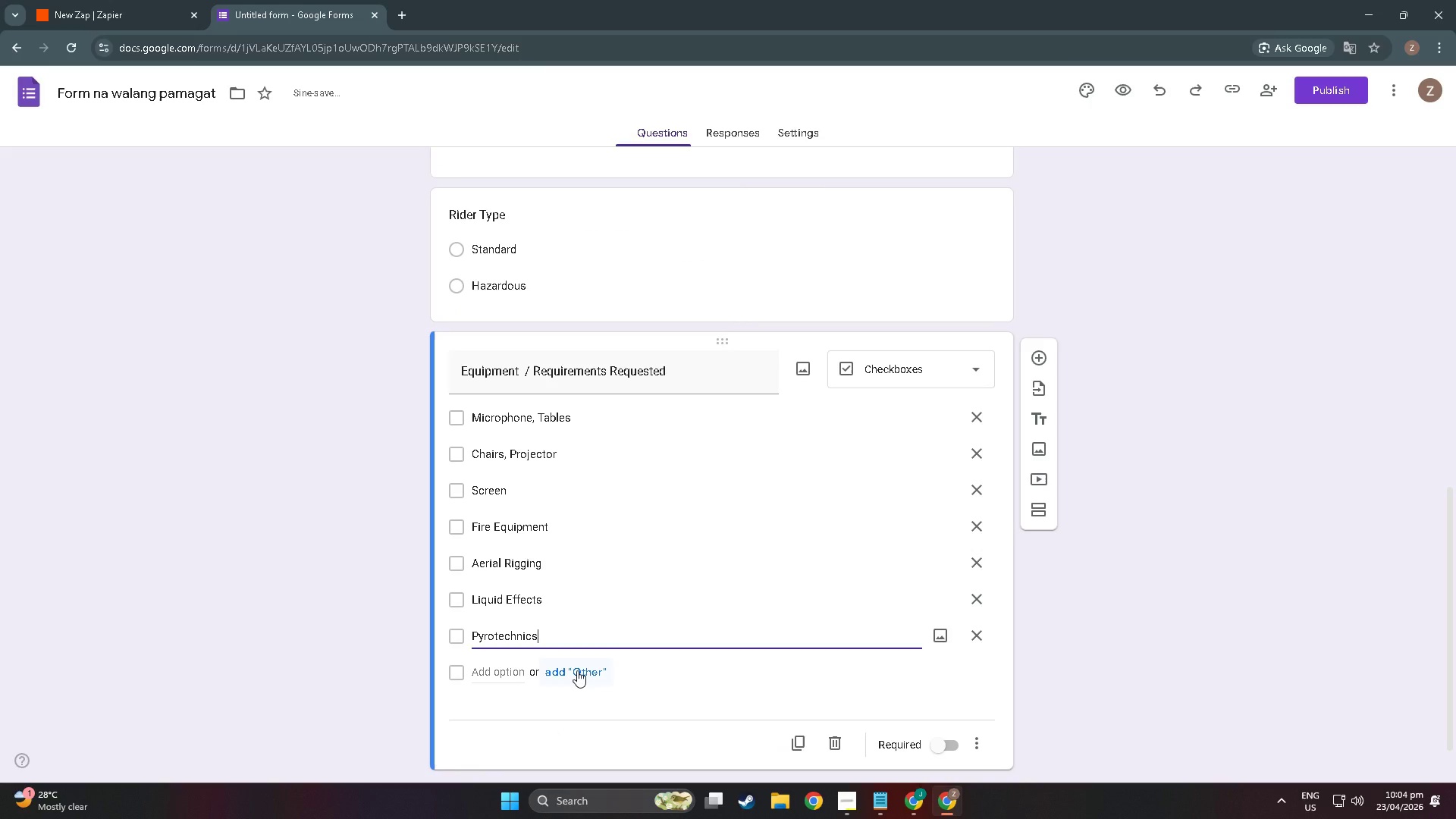 
left_click([577, 670])
 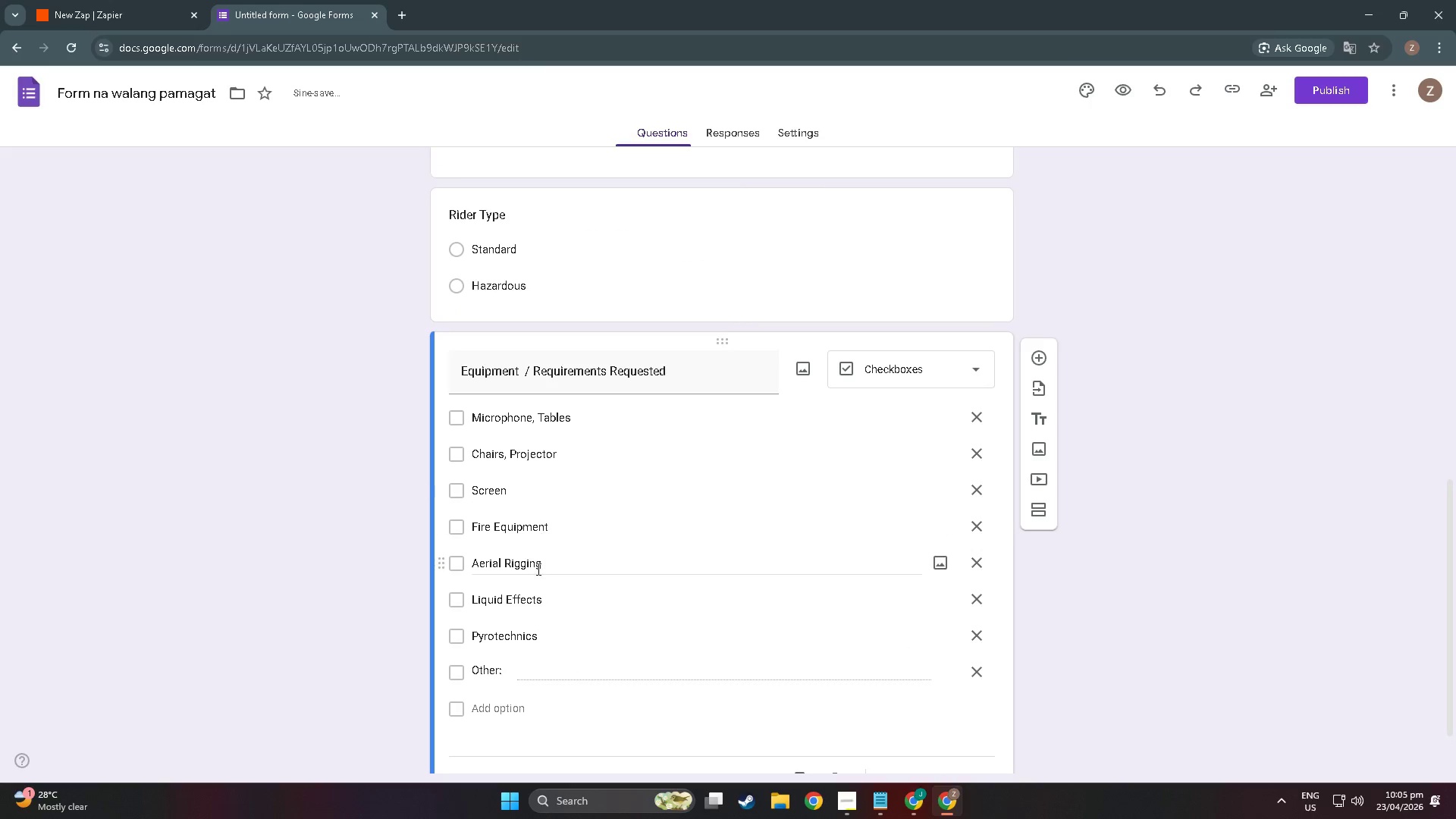 
scroll: coordinate [537, 573], scroll_direction: up, amount: 1.0
 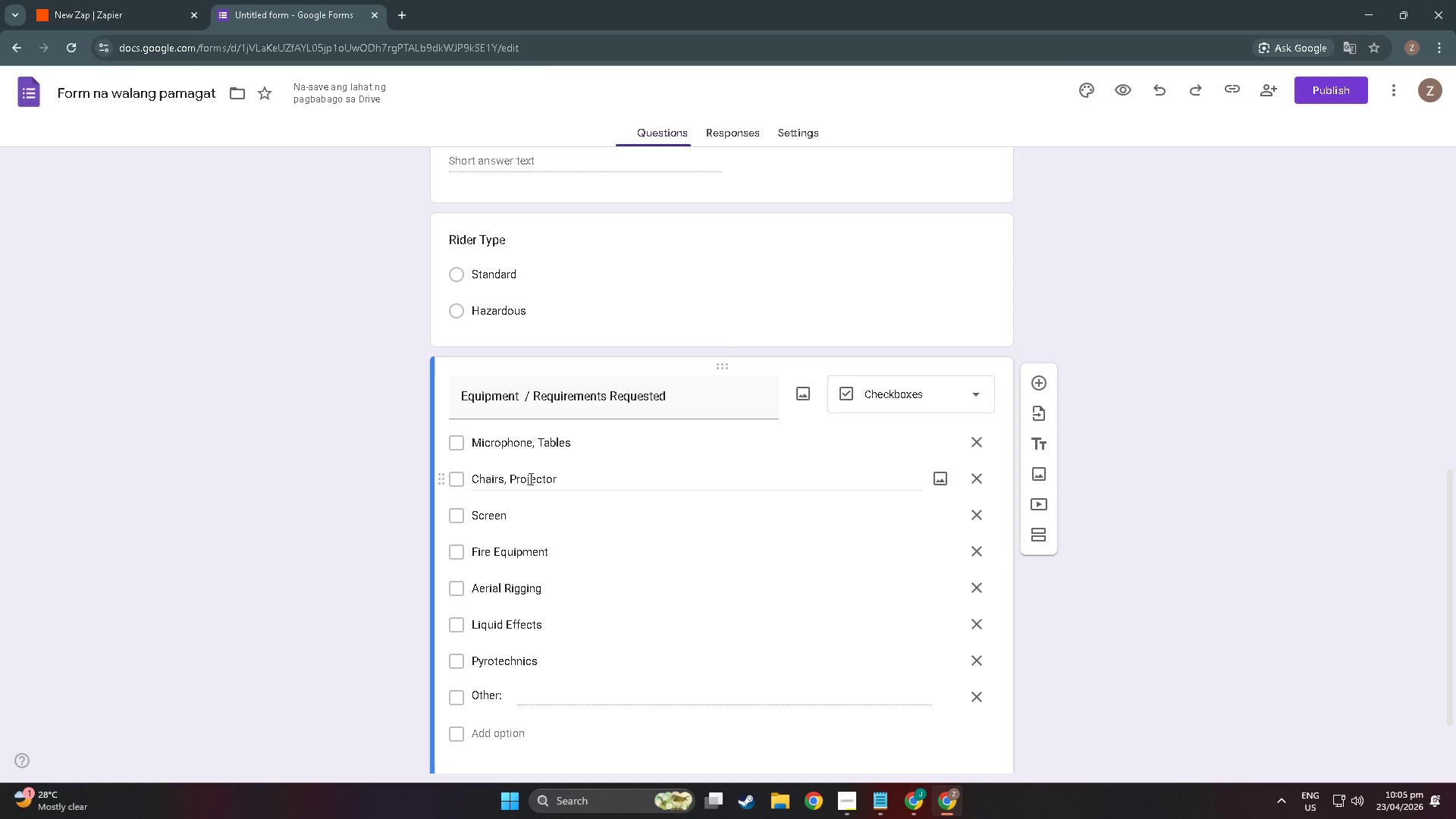 
wait(6.1)
 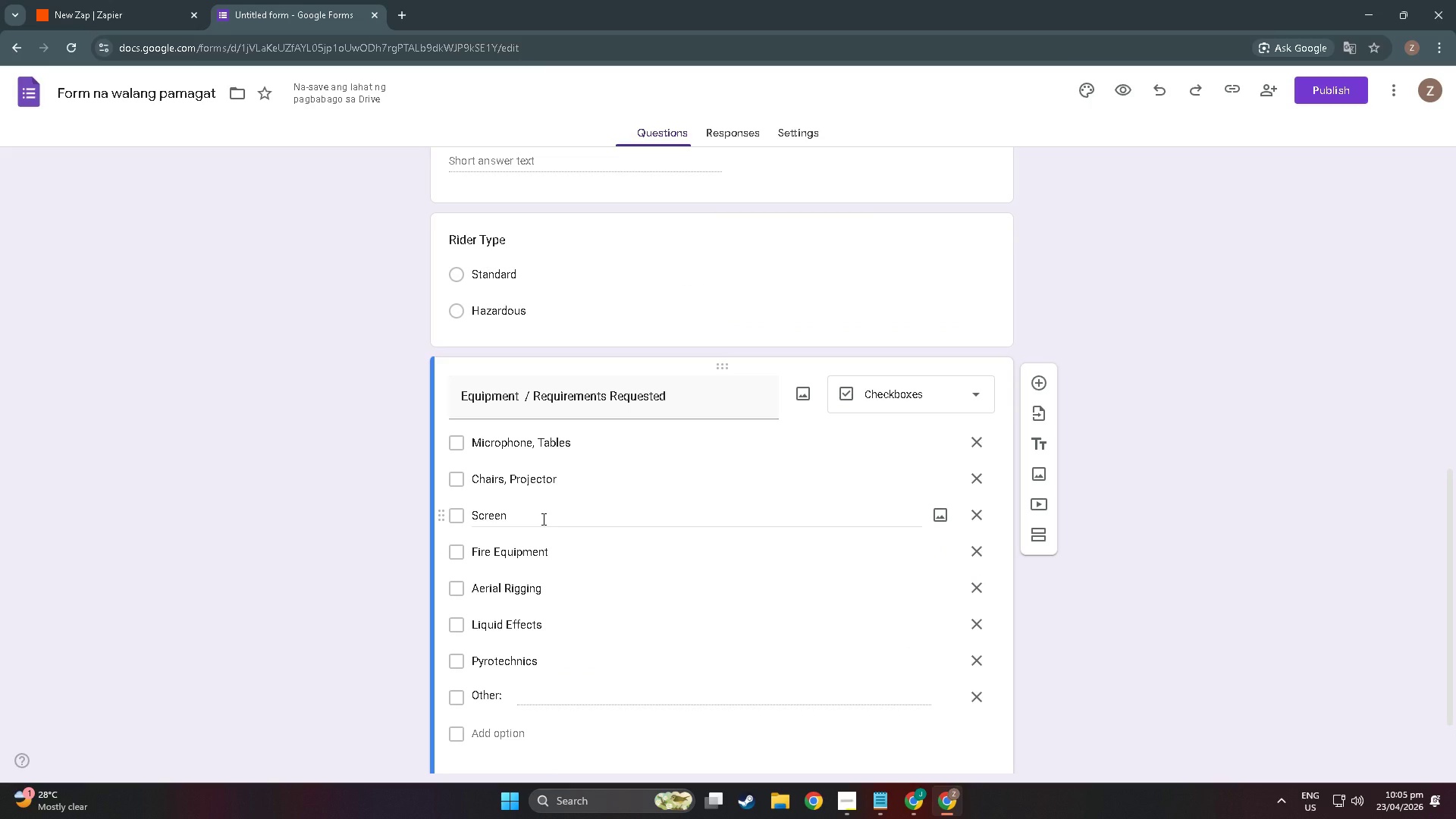 
double_click([579, 439])
 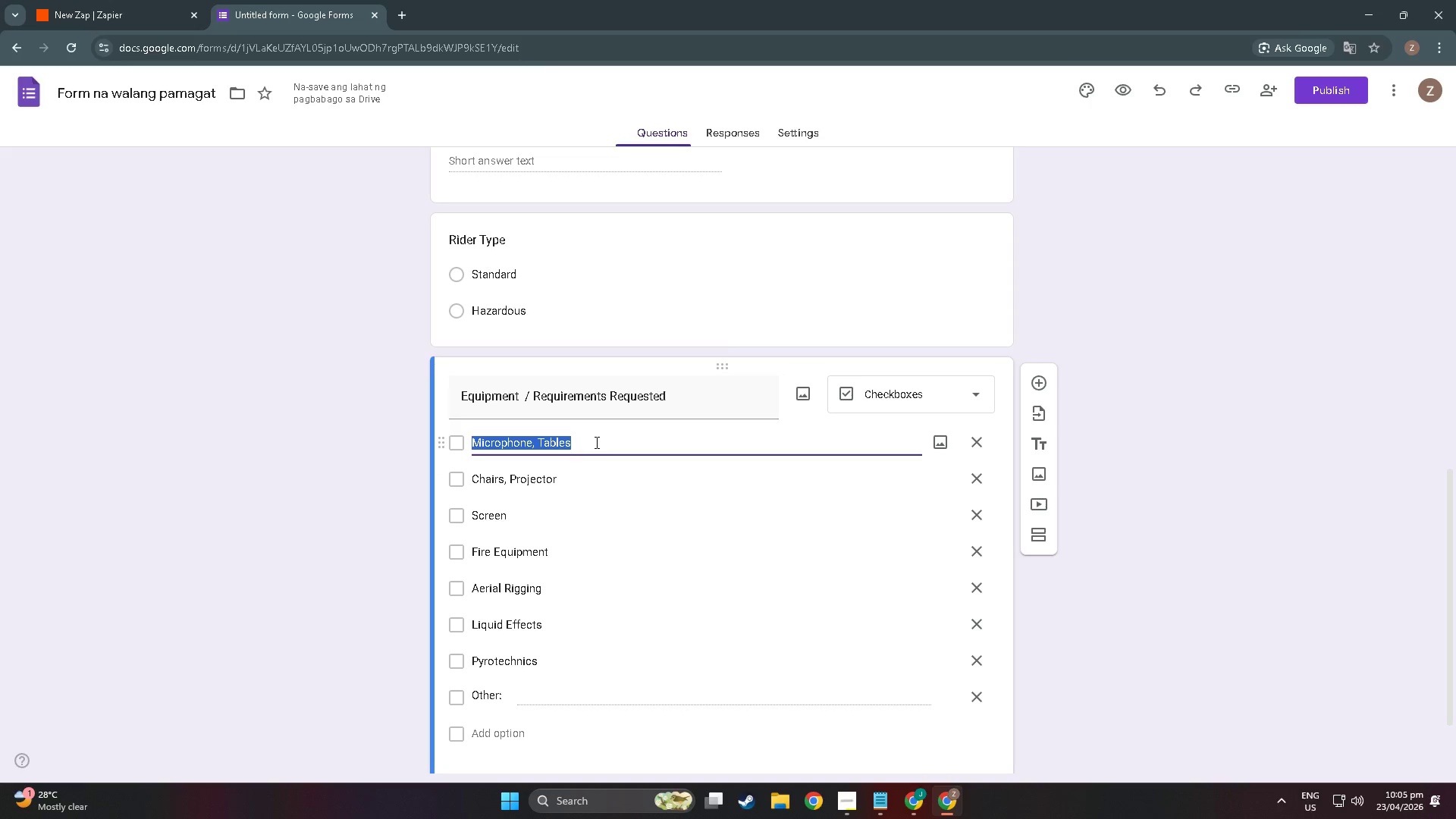 
triple_click([595, 442])
 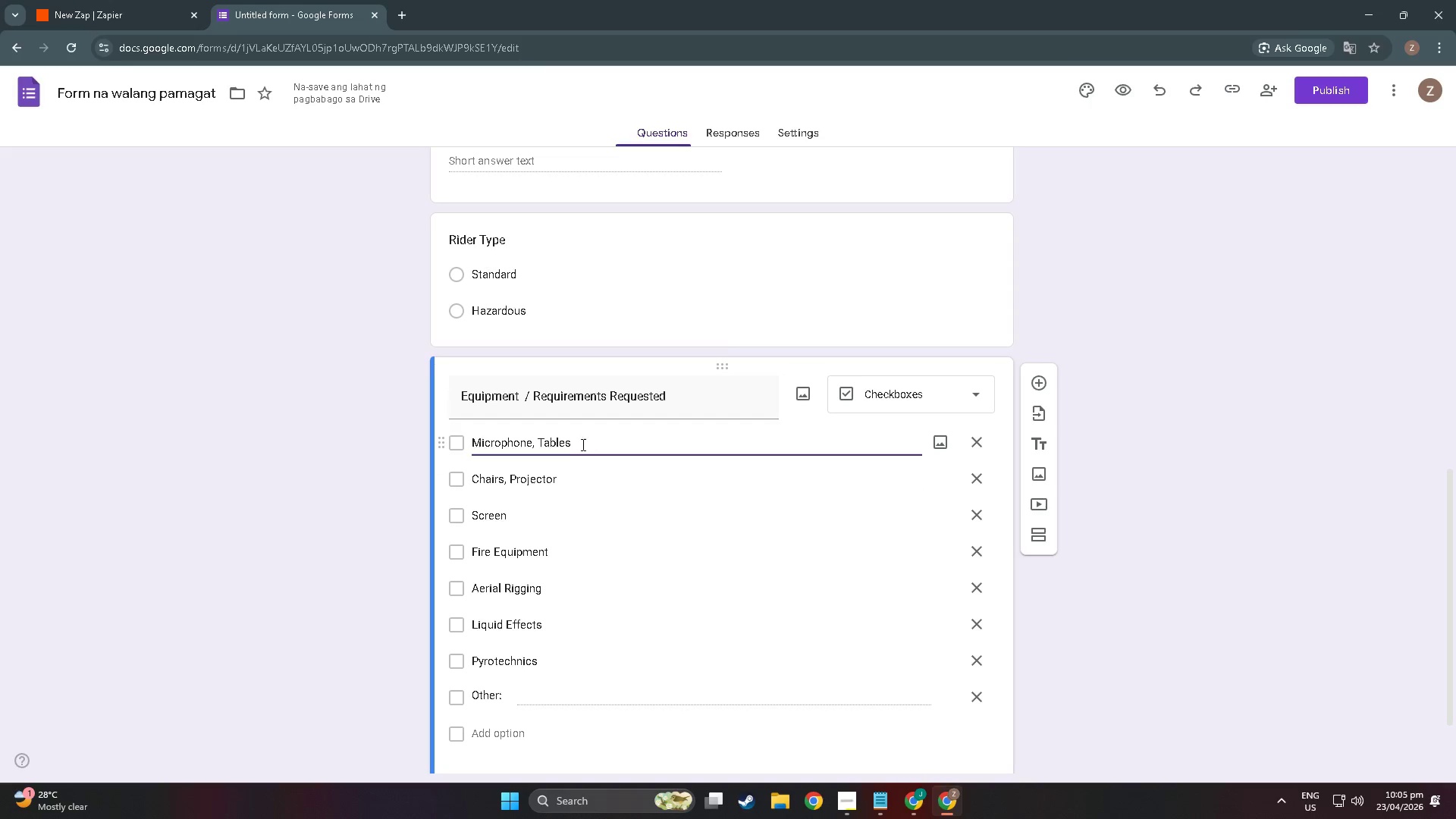 
left_click_drag(start_coordinate=[582, 444], to_coordinate=[538, 444])
 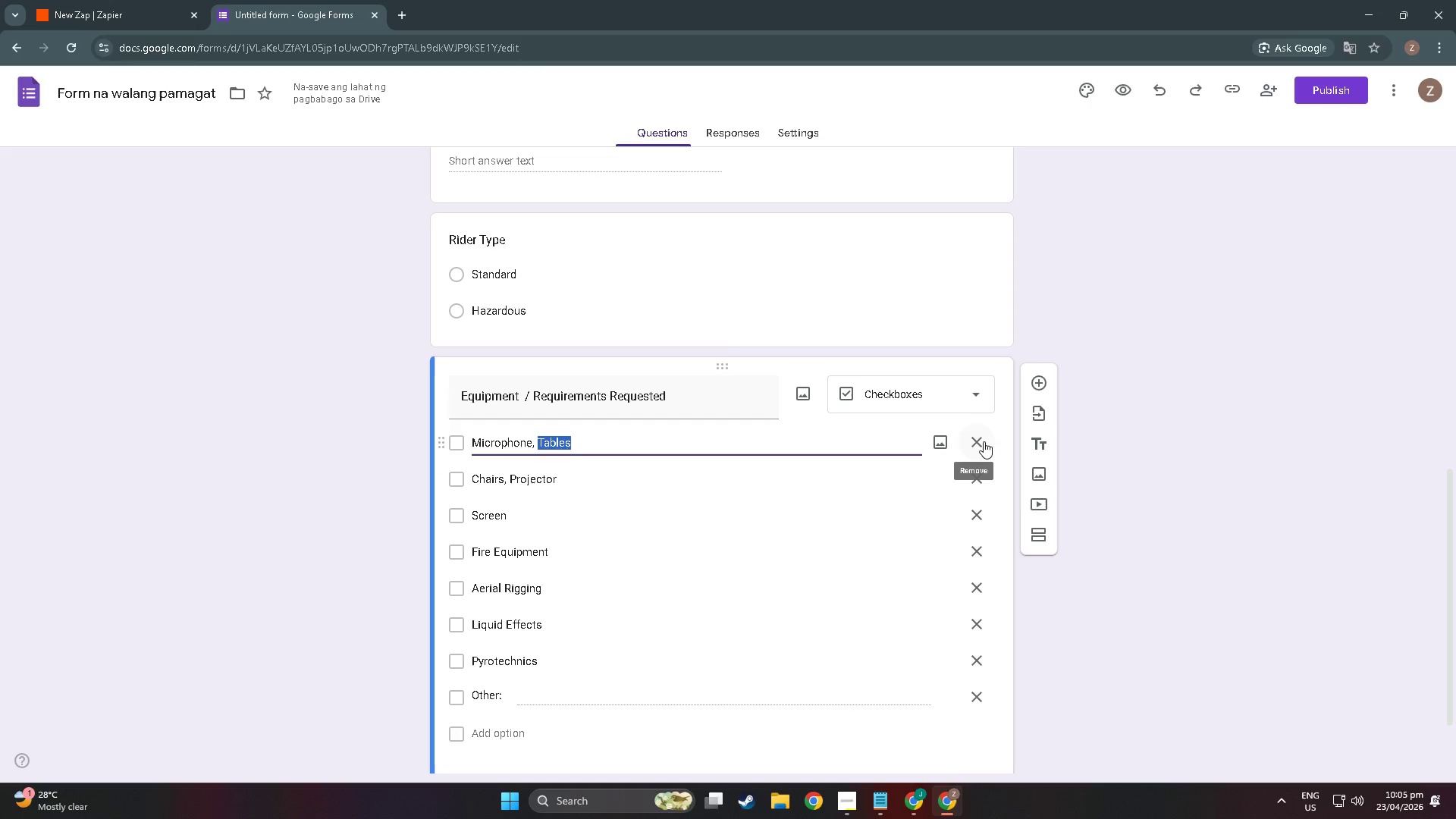 
double_click([984, 441])
 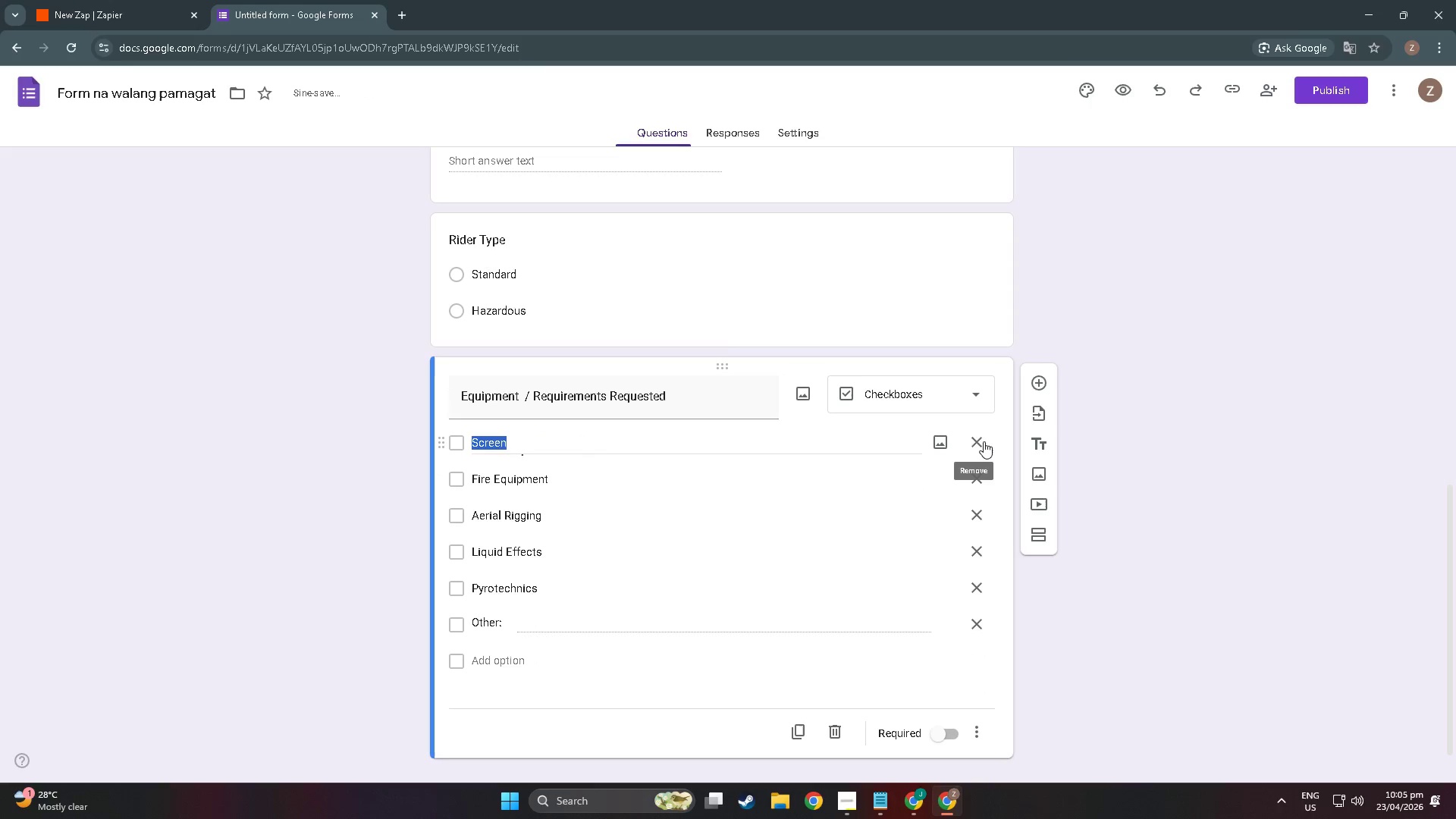 
triple_click([984, 441])
 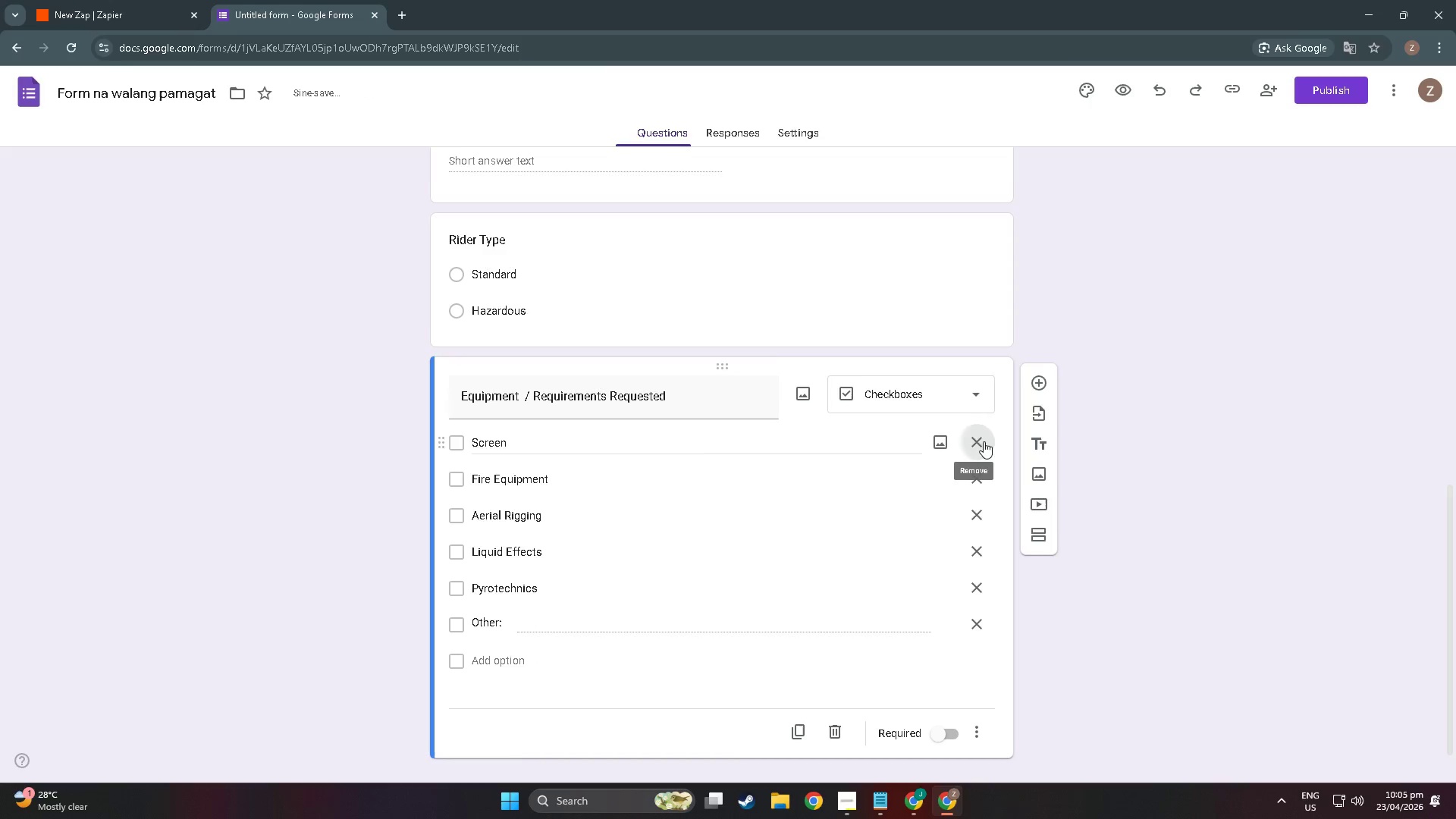 
triple_click([984, 441])
 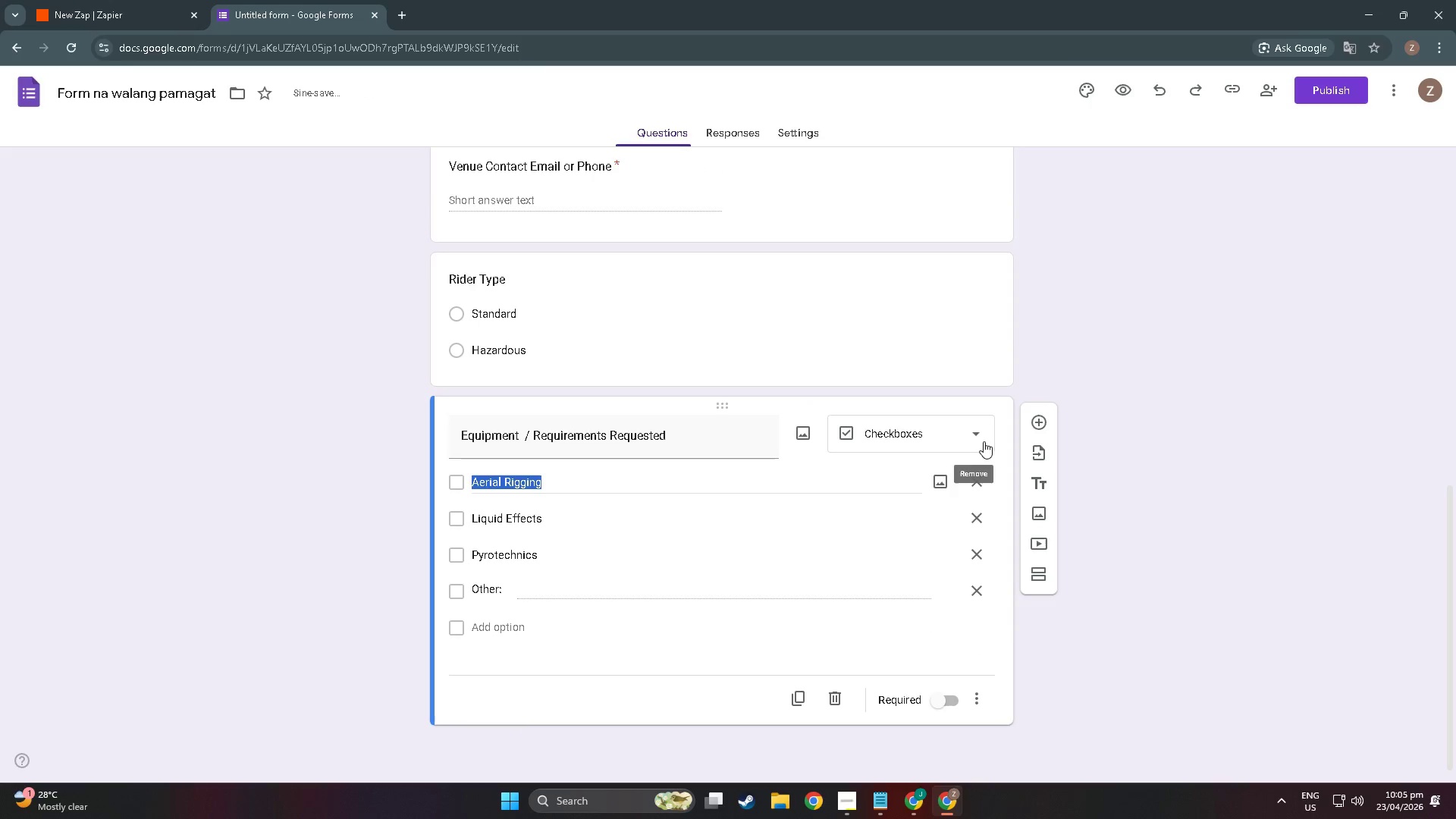 
triple_click([984, 441])
 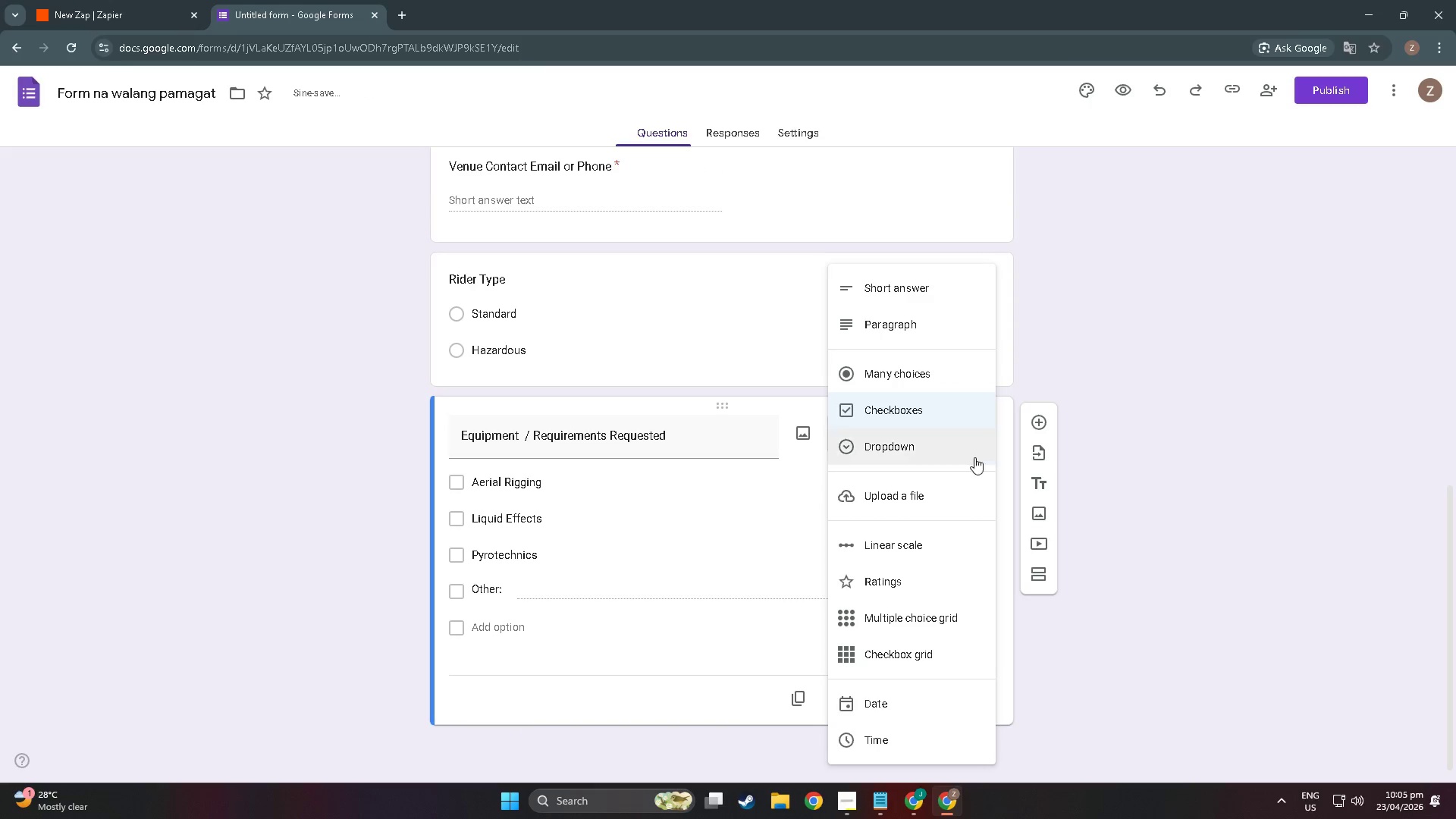 
left_click([788, 497])
 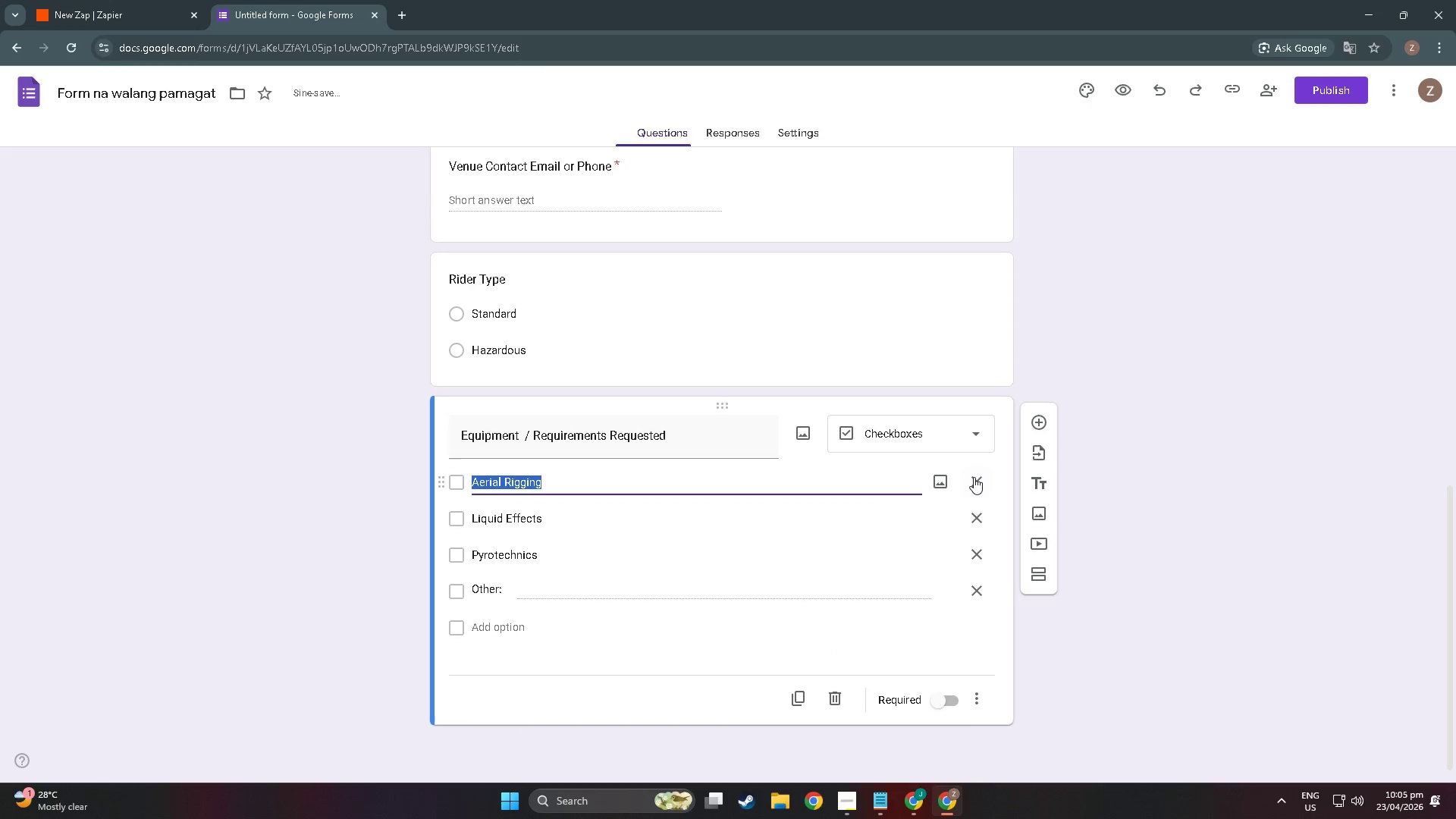 
left_click([975, 477])
 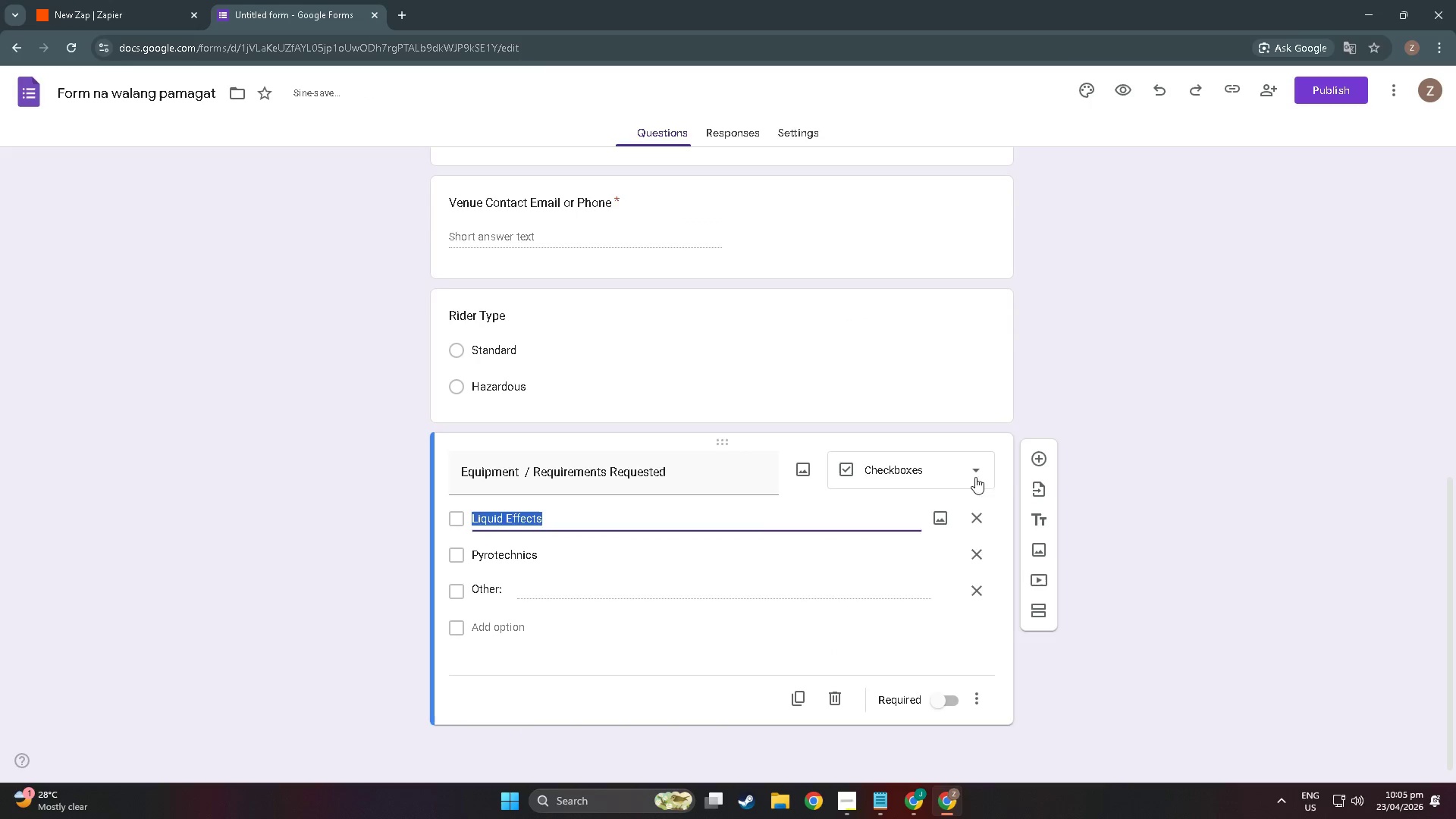 
left_click([976, 513])
 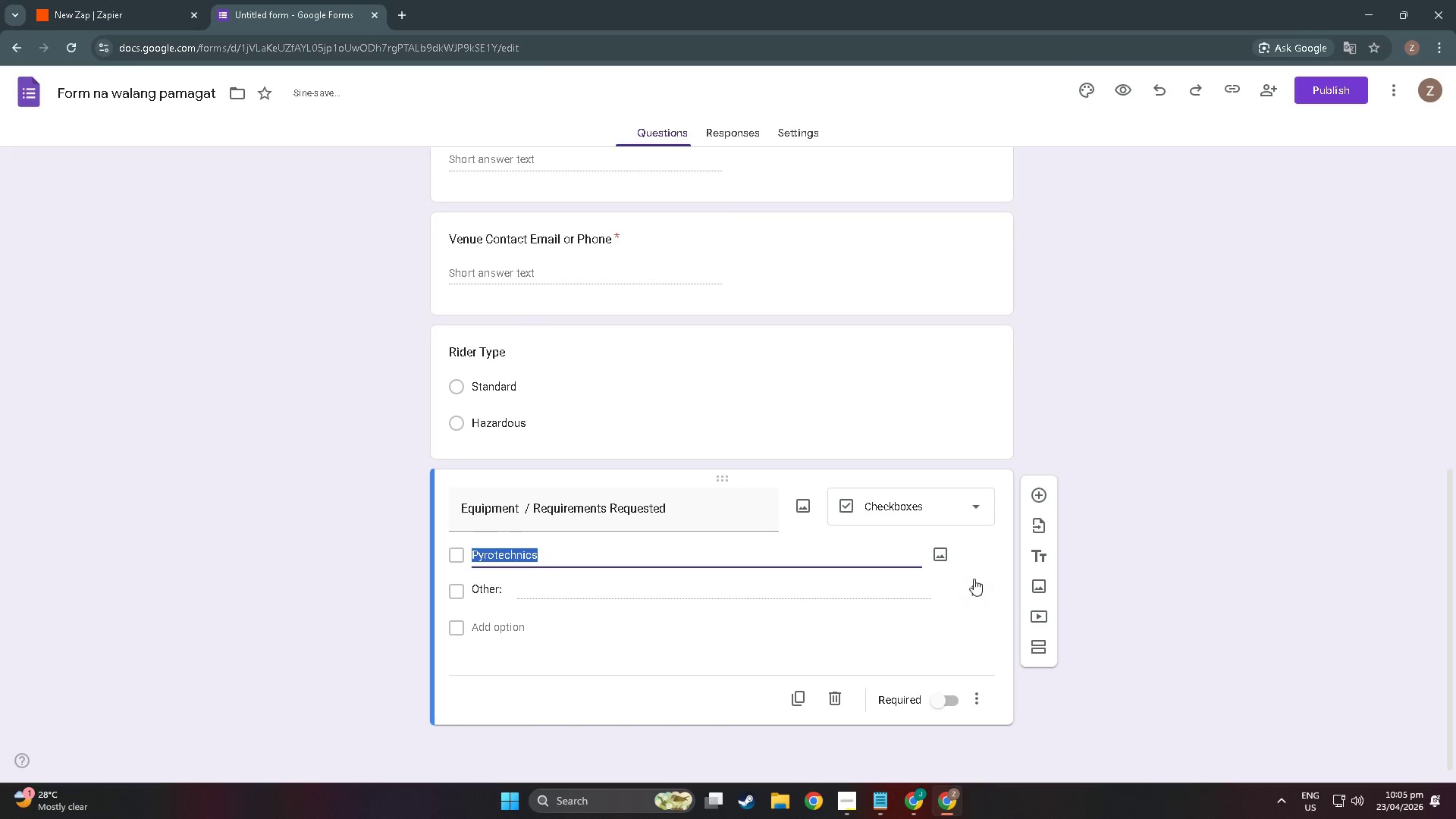 
left_click([976, 582])
 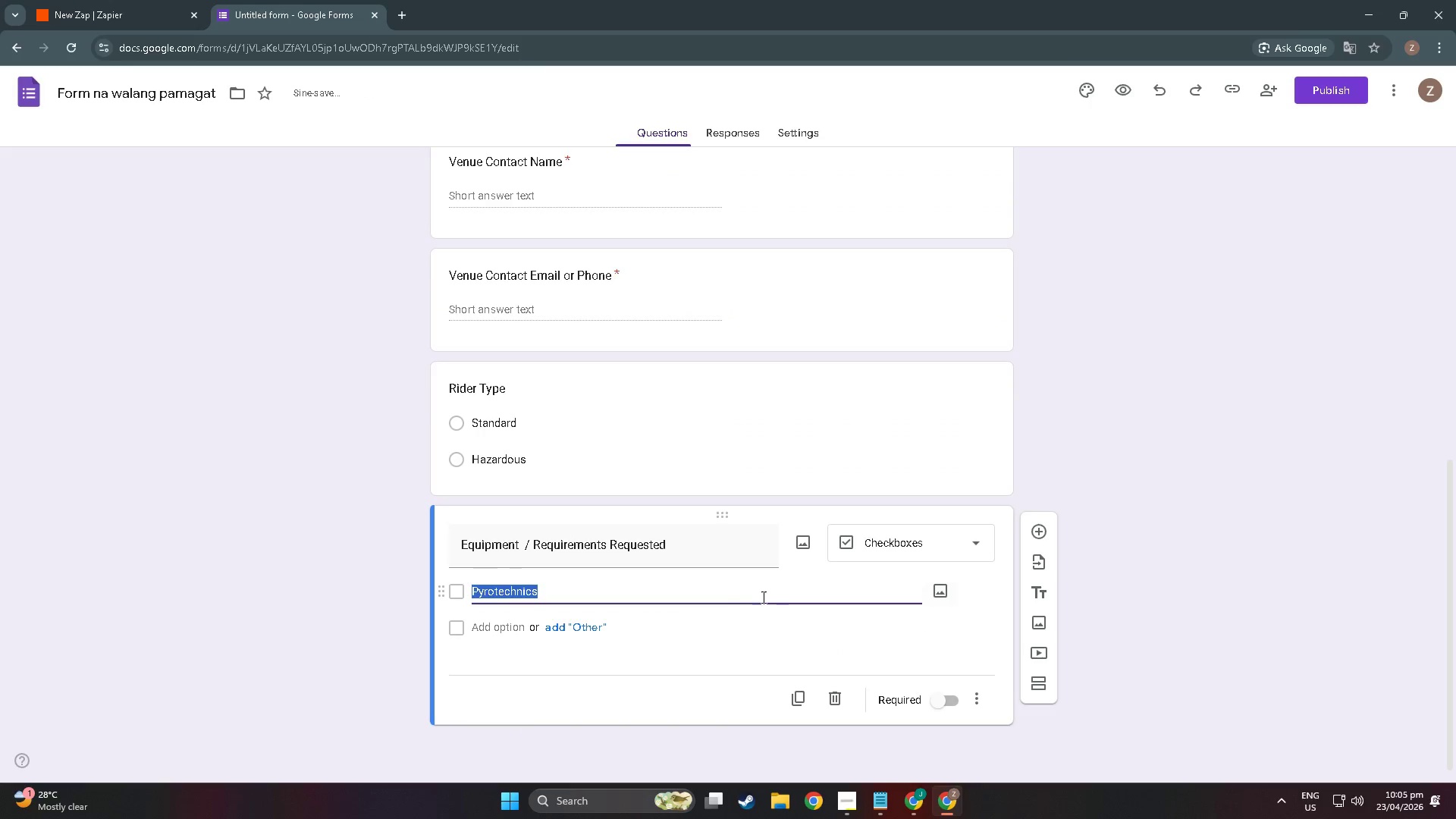 
double_click([762, 597])
 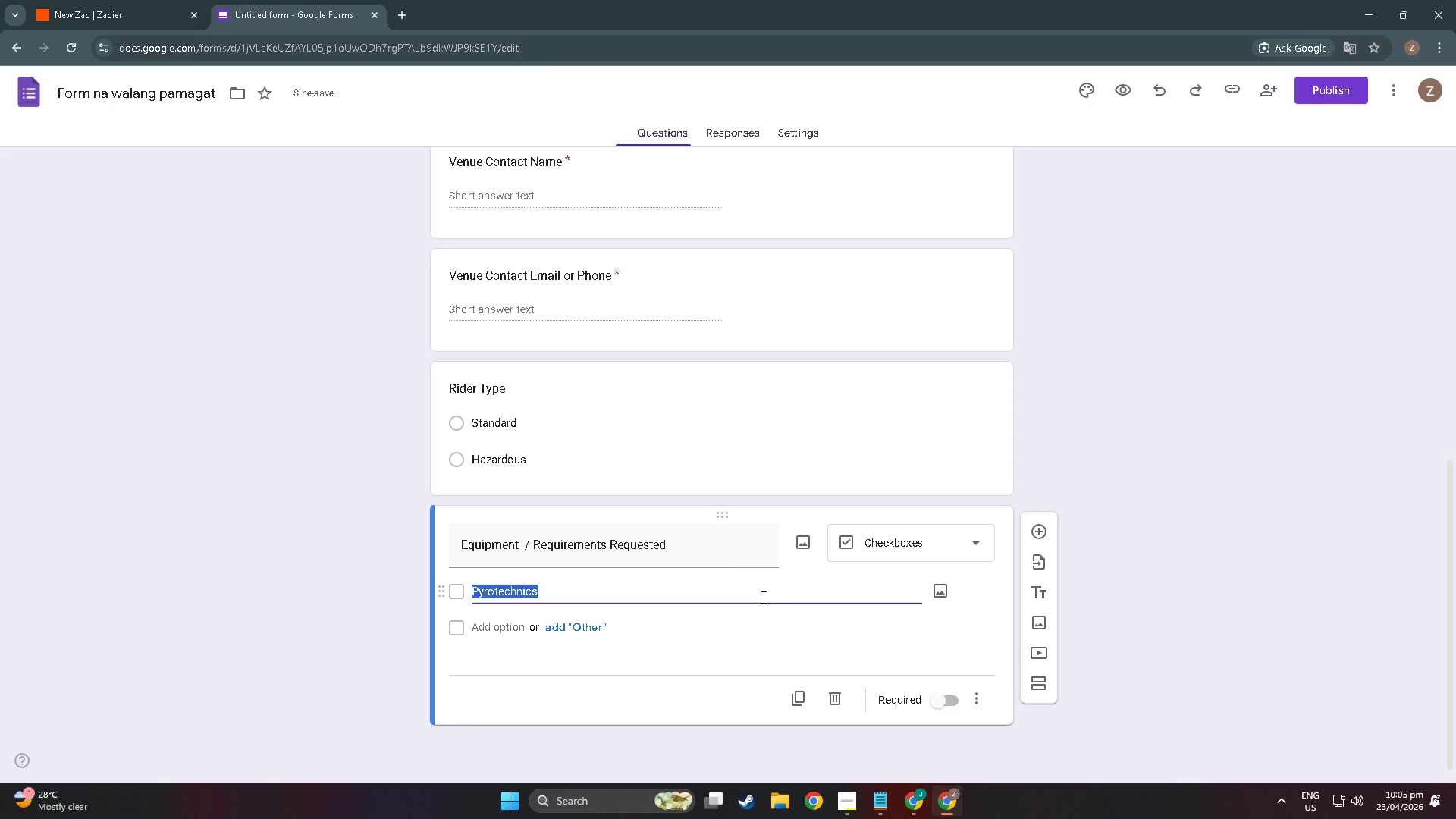 
triple_click([762, 597])
 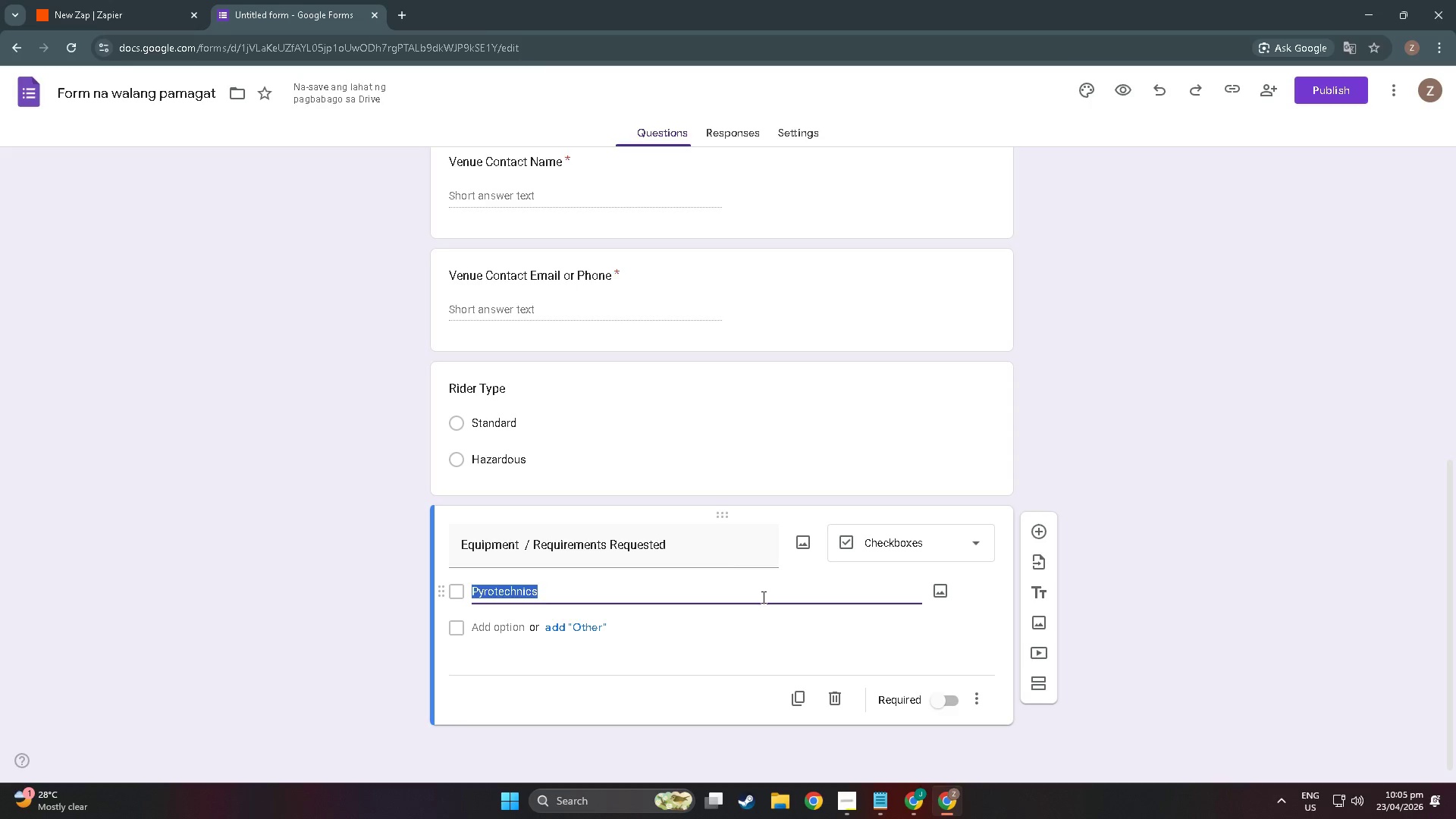 
key(Backspace)
type(Microphone)
 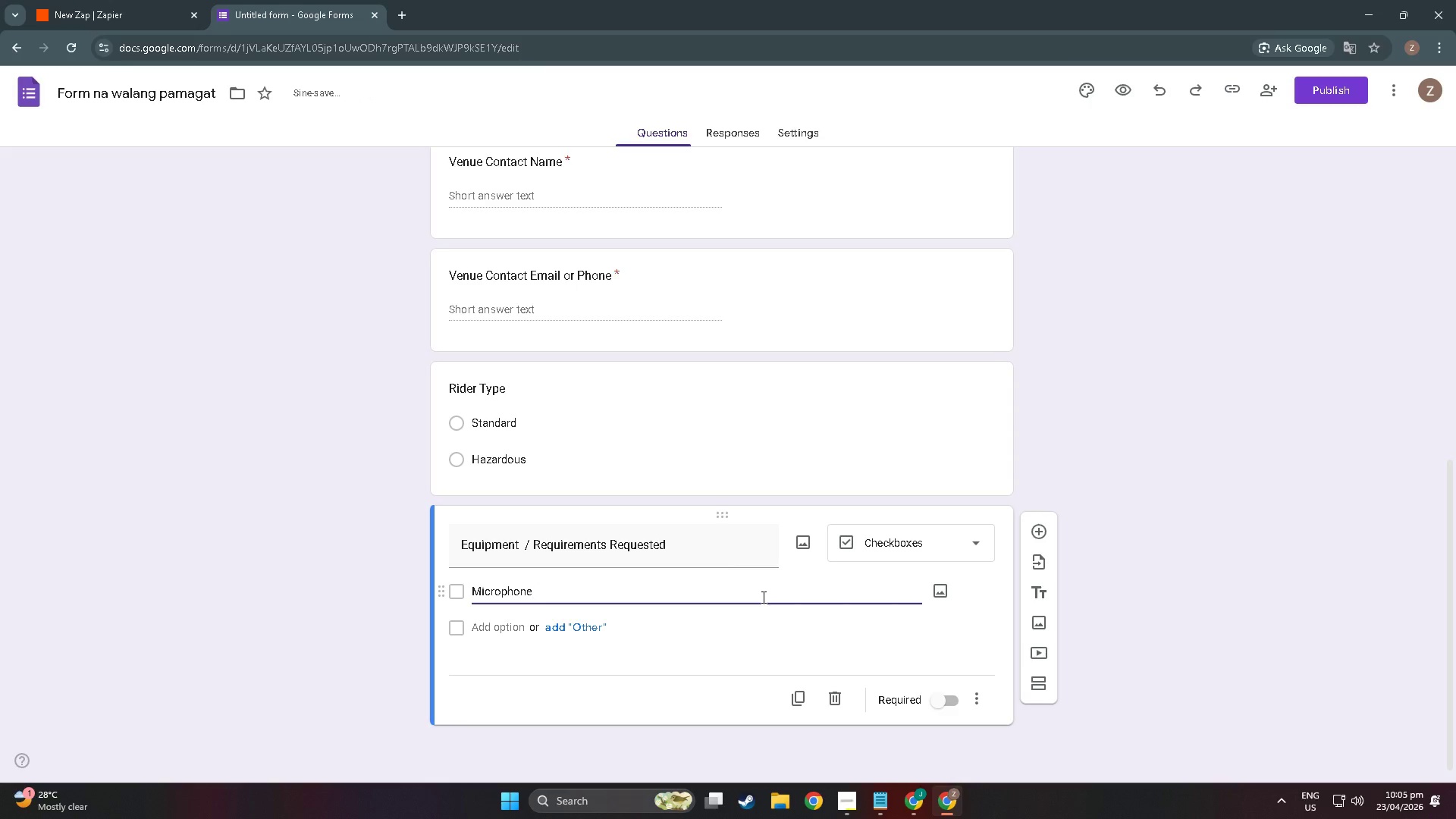 
wait(7.98)
 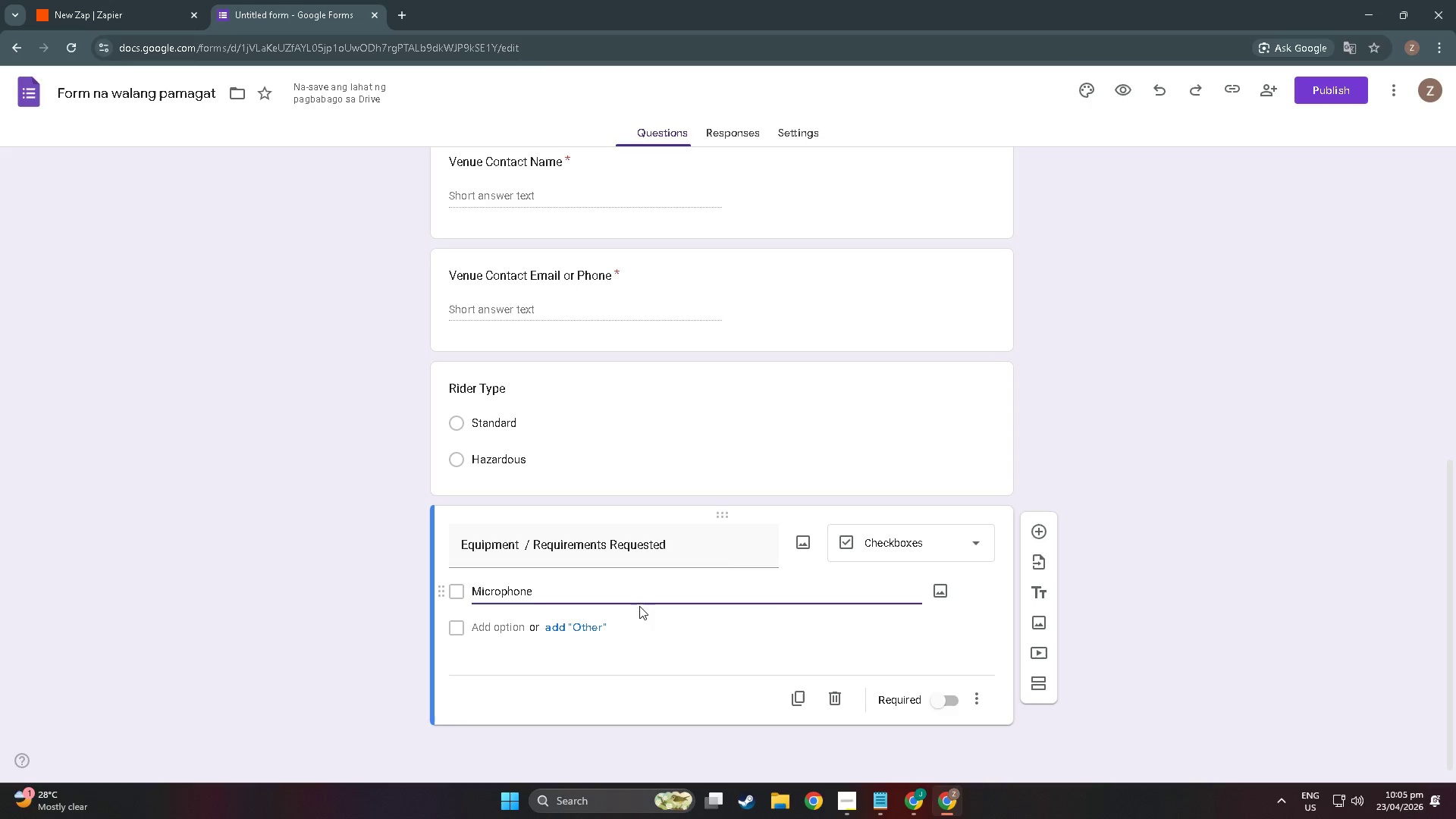 
left_click([549, 587])
 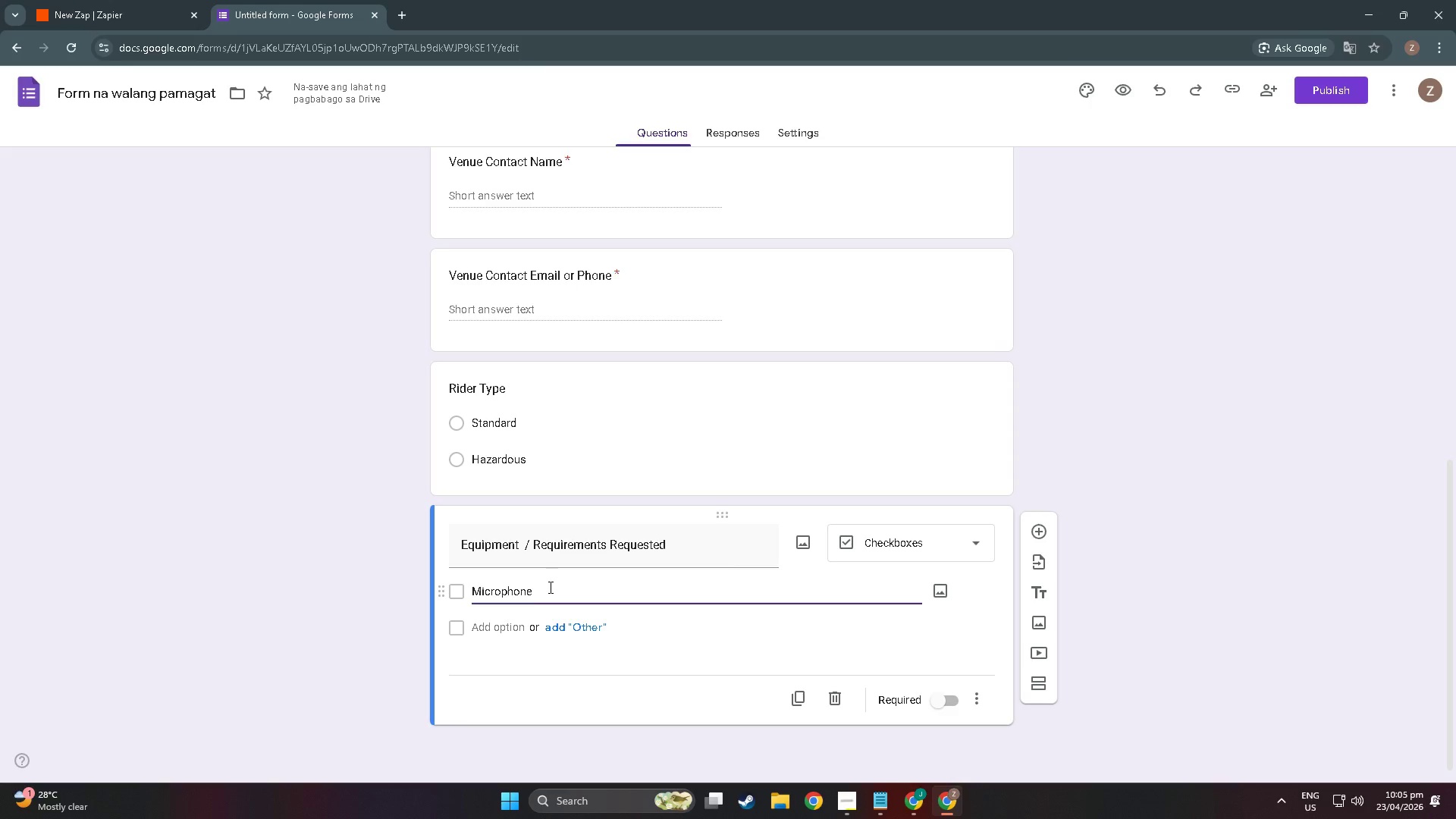 
key(Comma)
 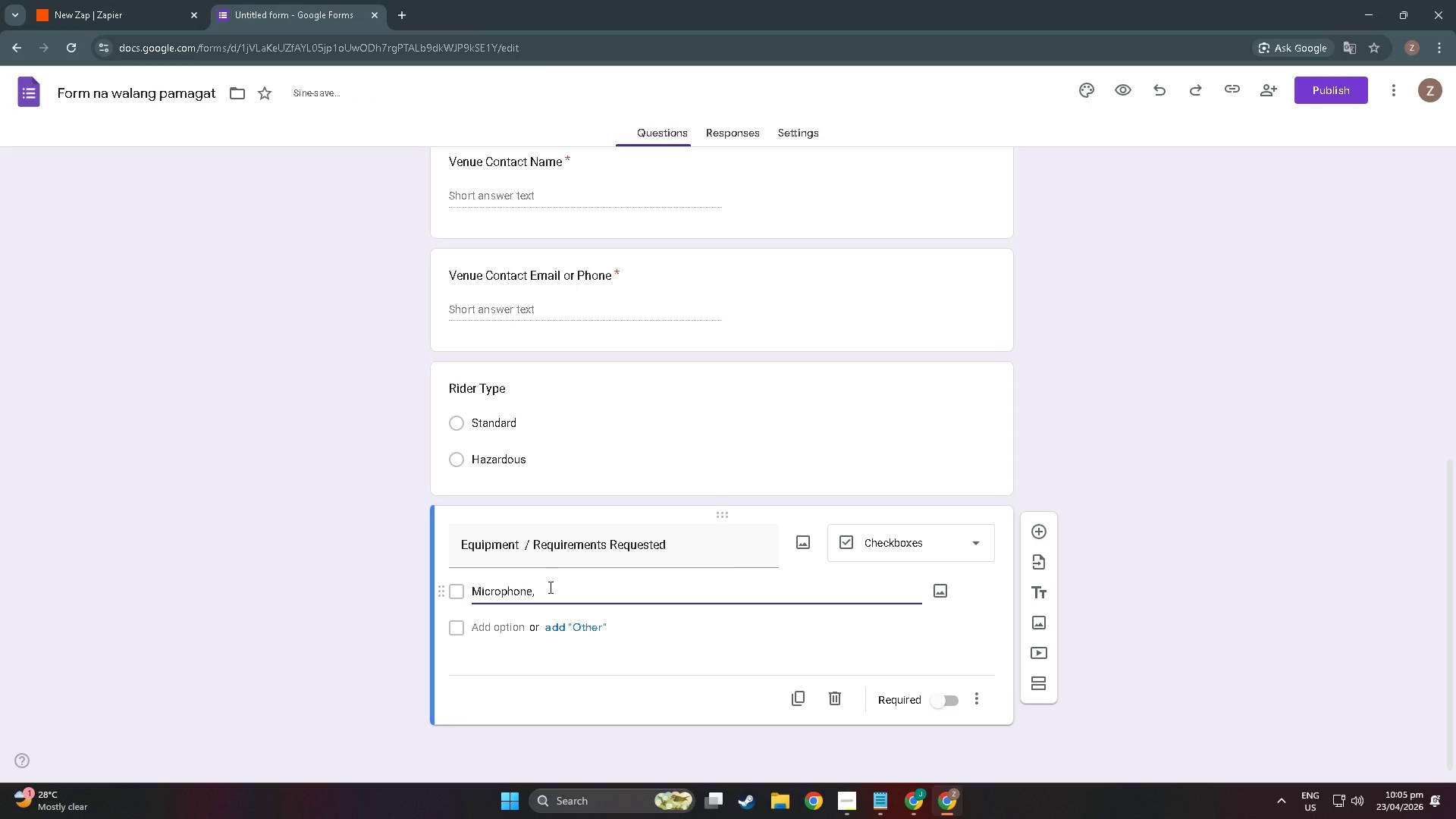 
key(Space)
 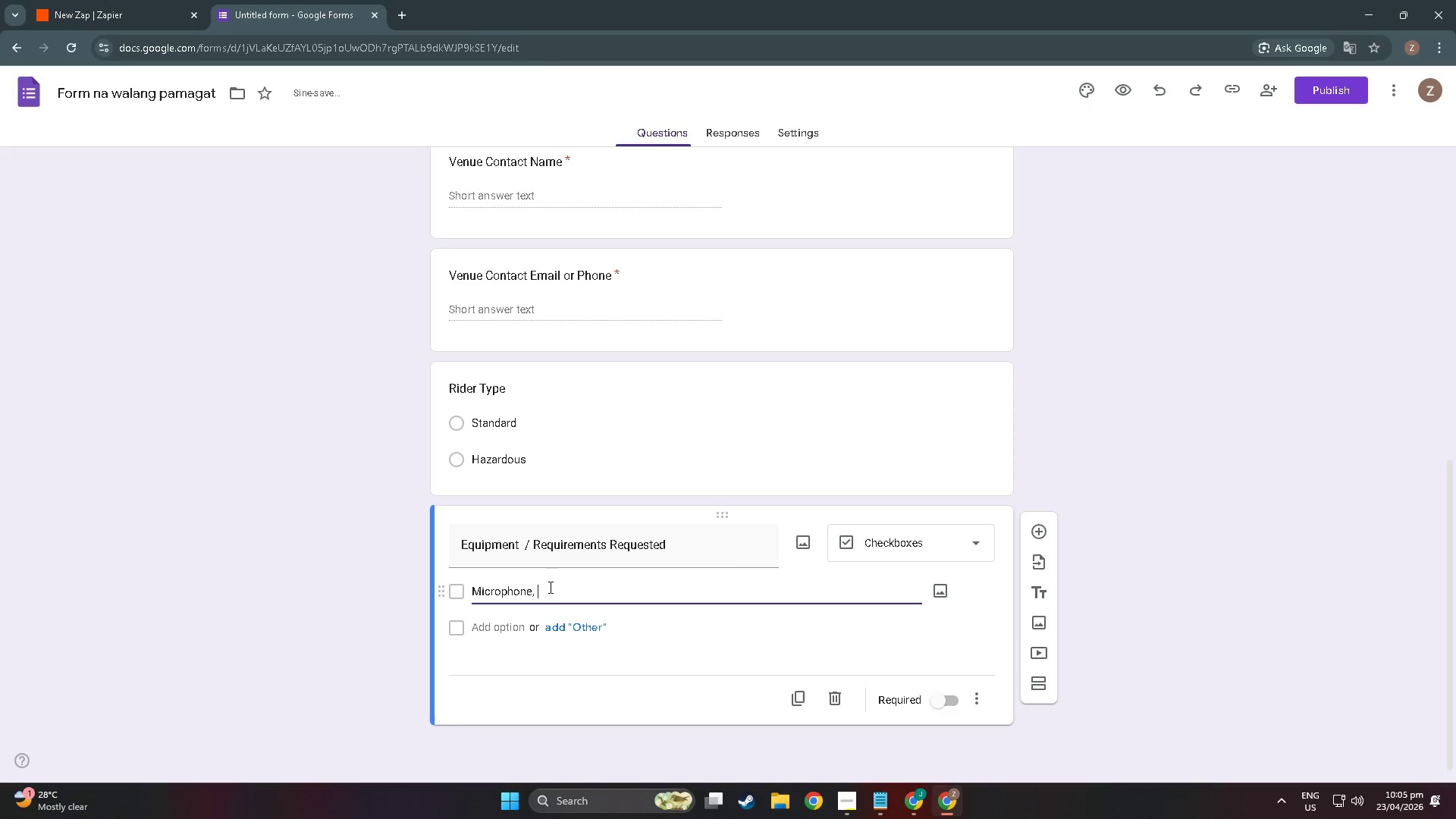 
key(Shift+T)
 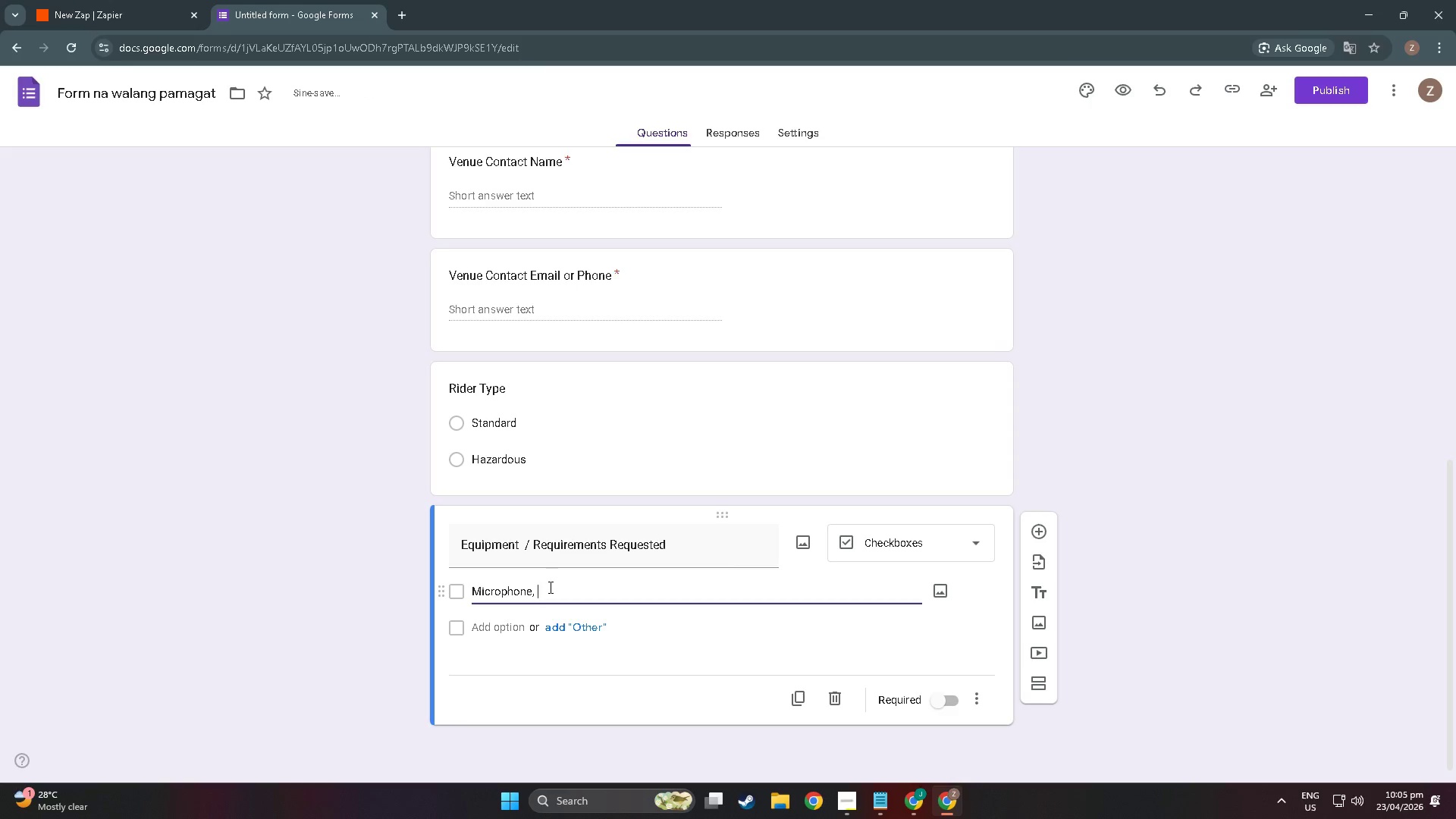 
key(Backspace)
 